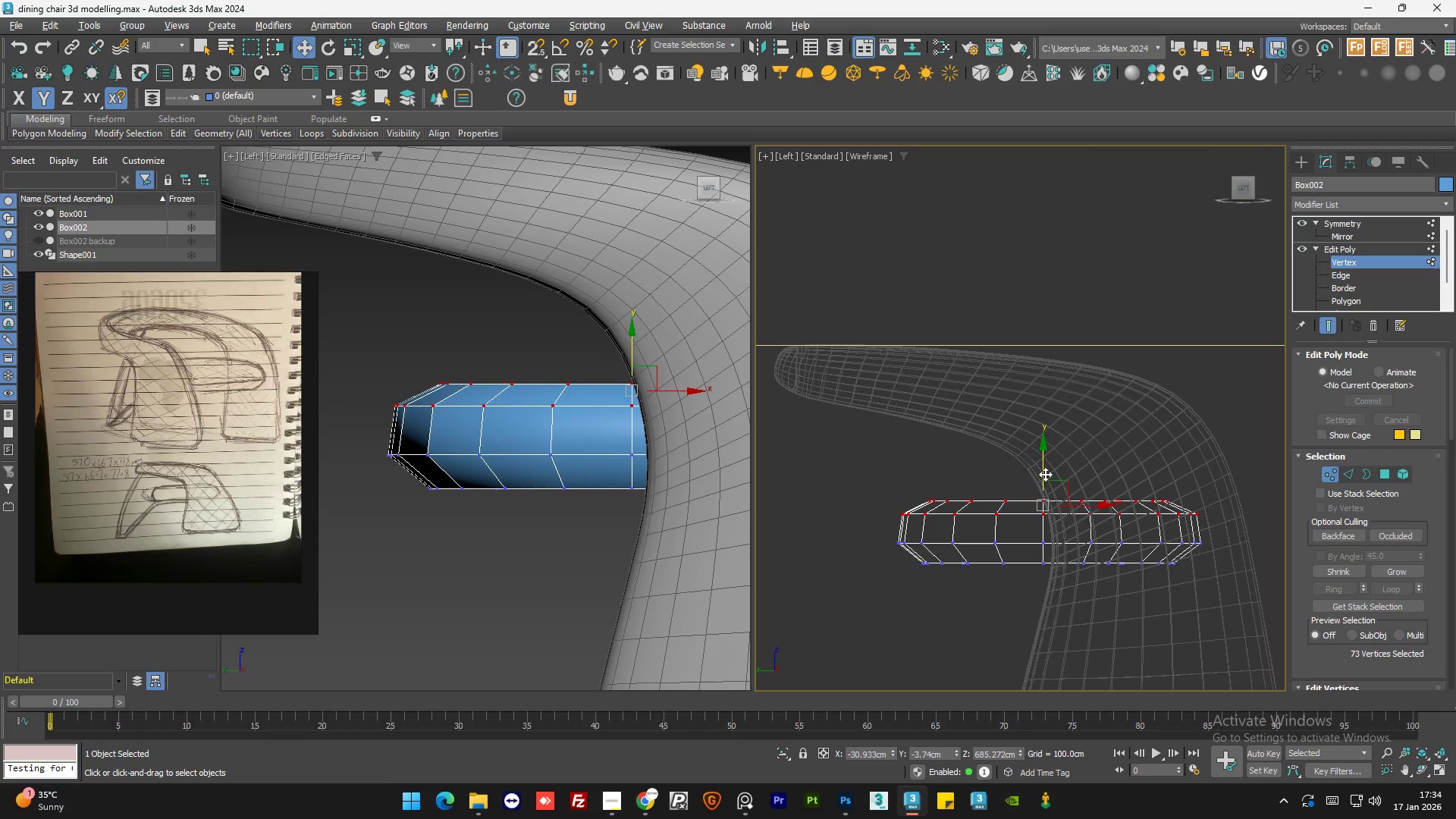 
left_click_drag(start_coordinate=[1045, 473], to_coordinate=[1049, 468])
 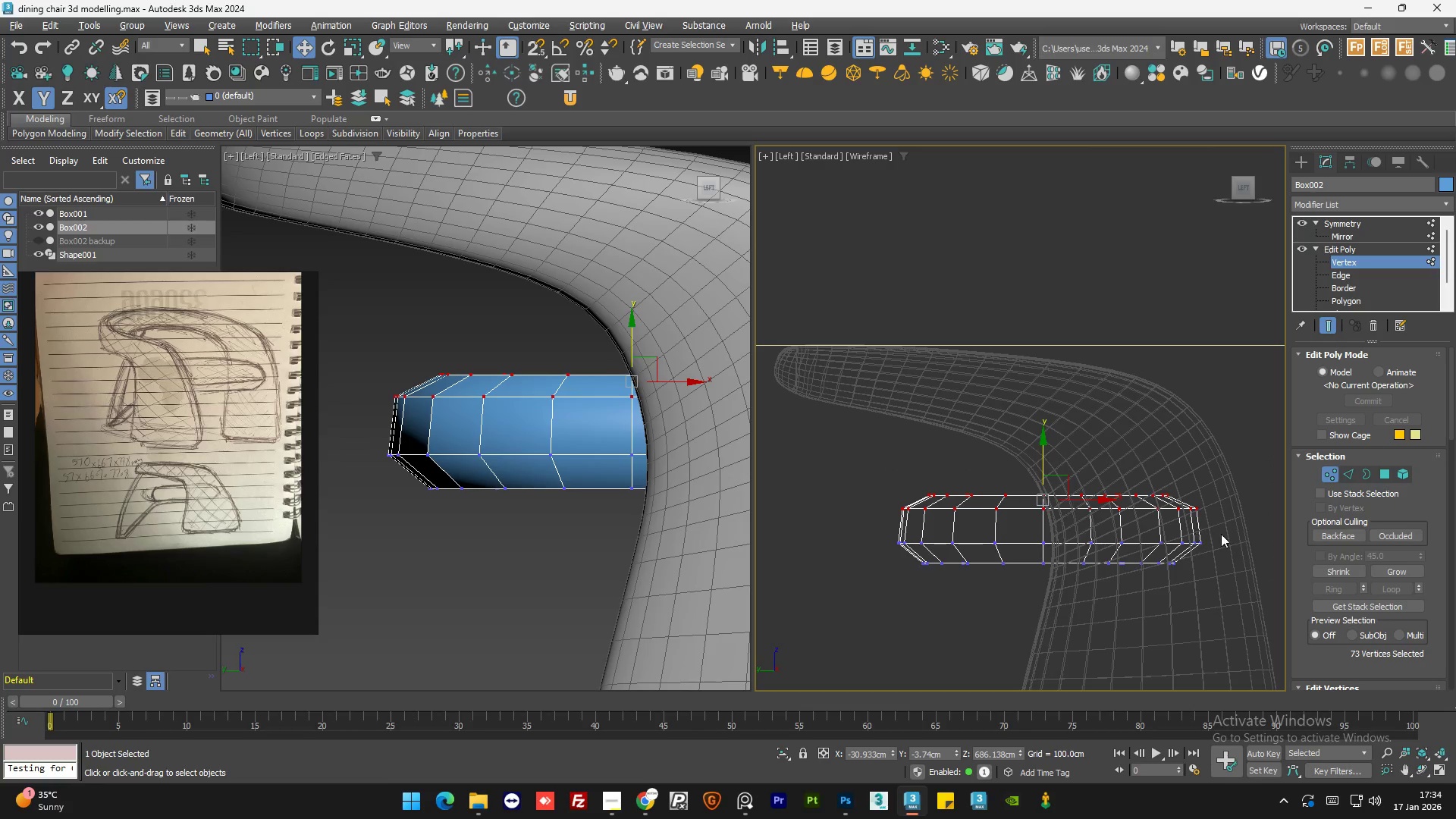 
left_click([1221, 534])
 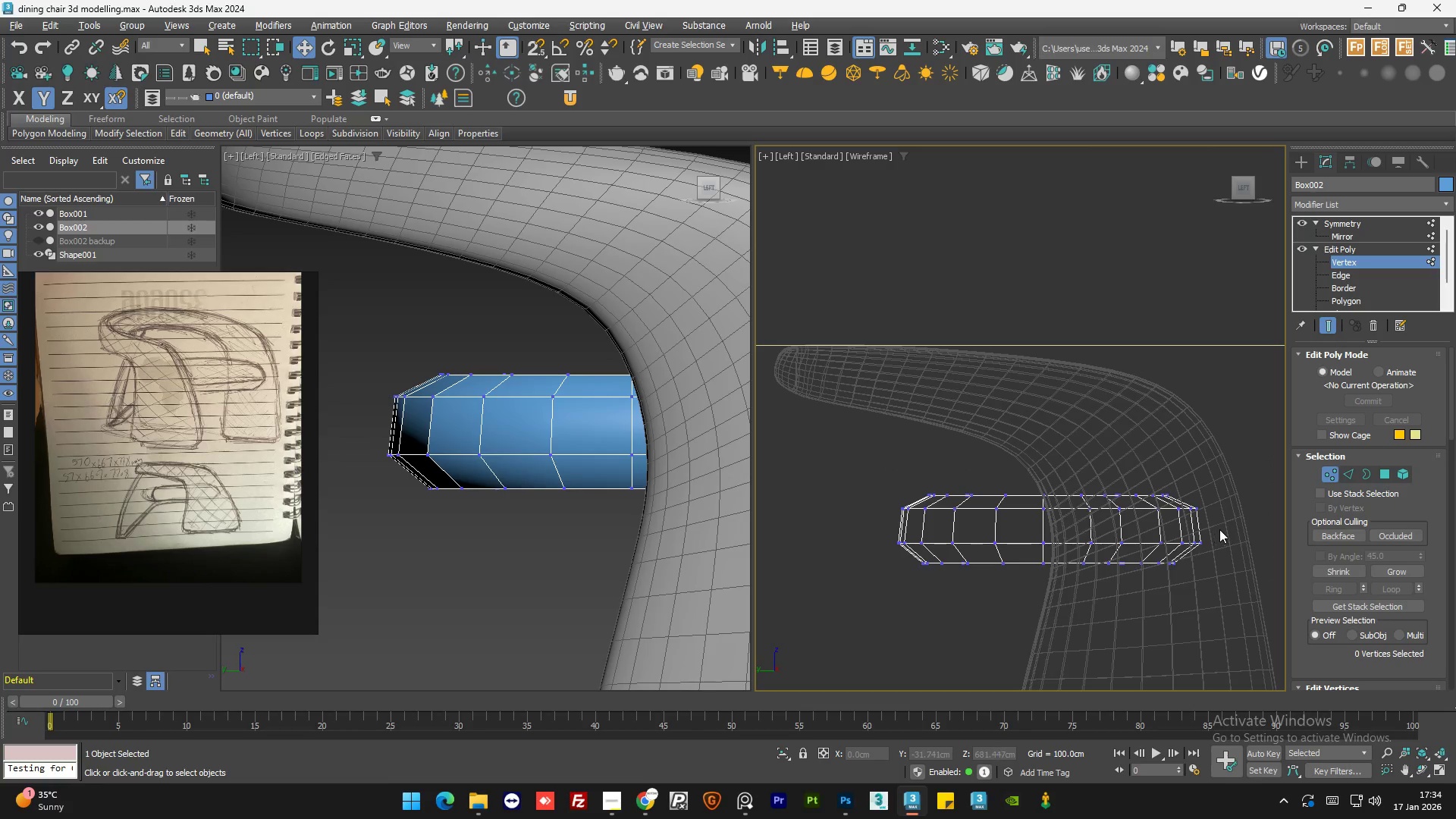 
left_click_drag(start_coordinate=[1219, 529], to_coordinate=[856, 556])
 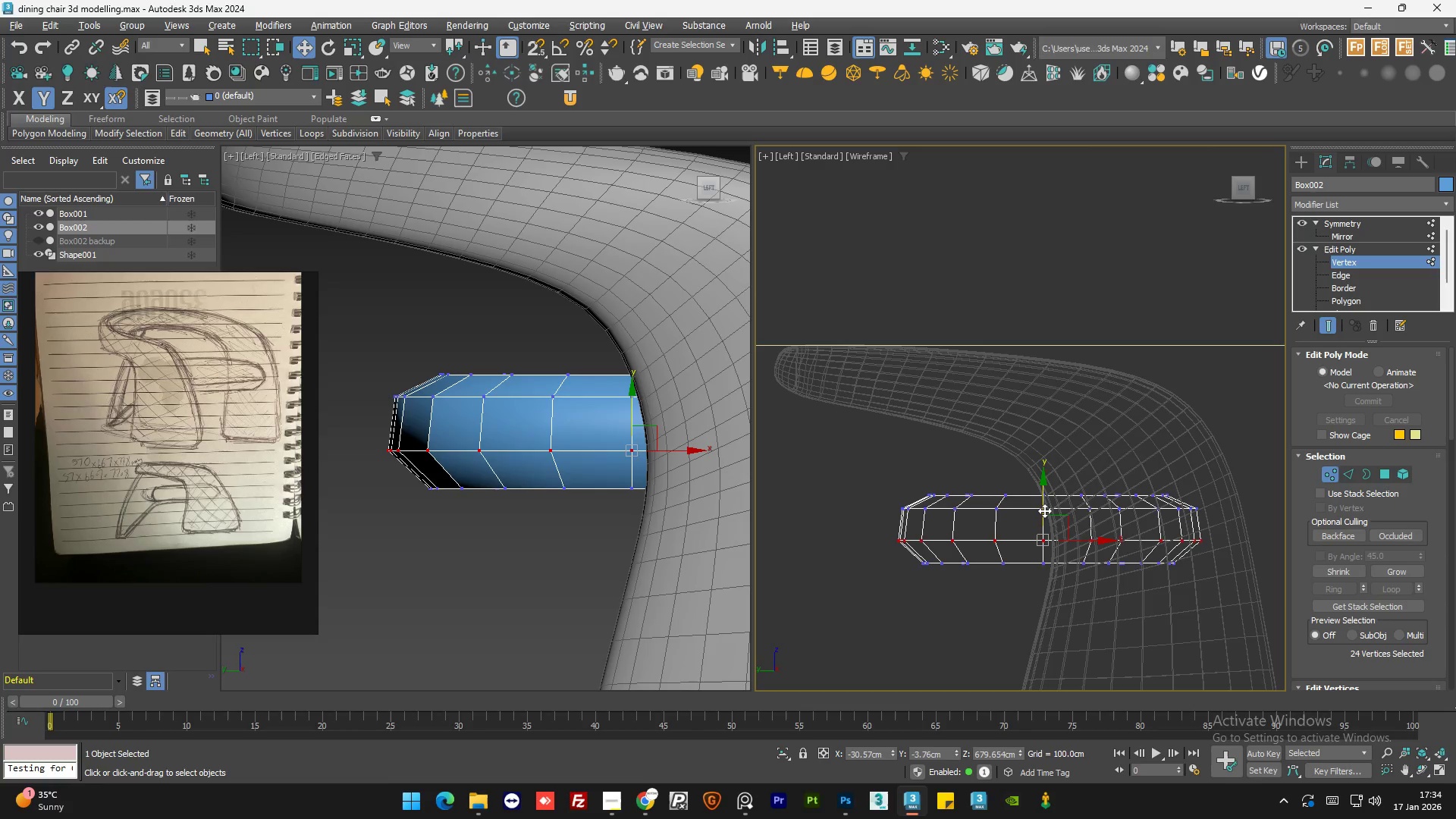 
key(F3)
 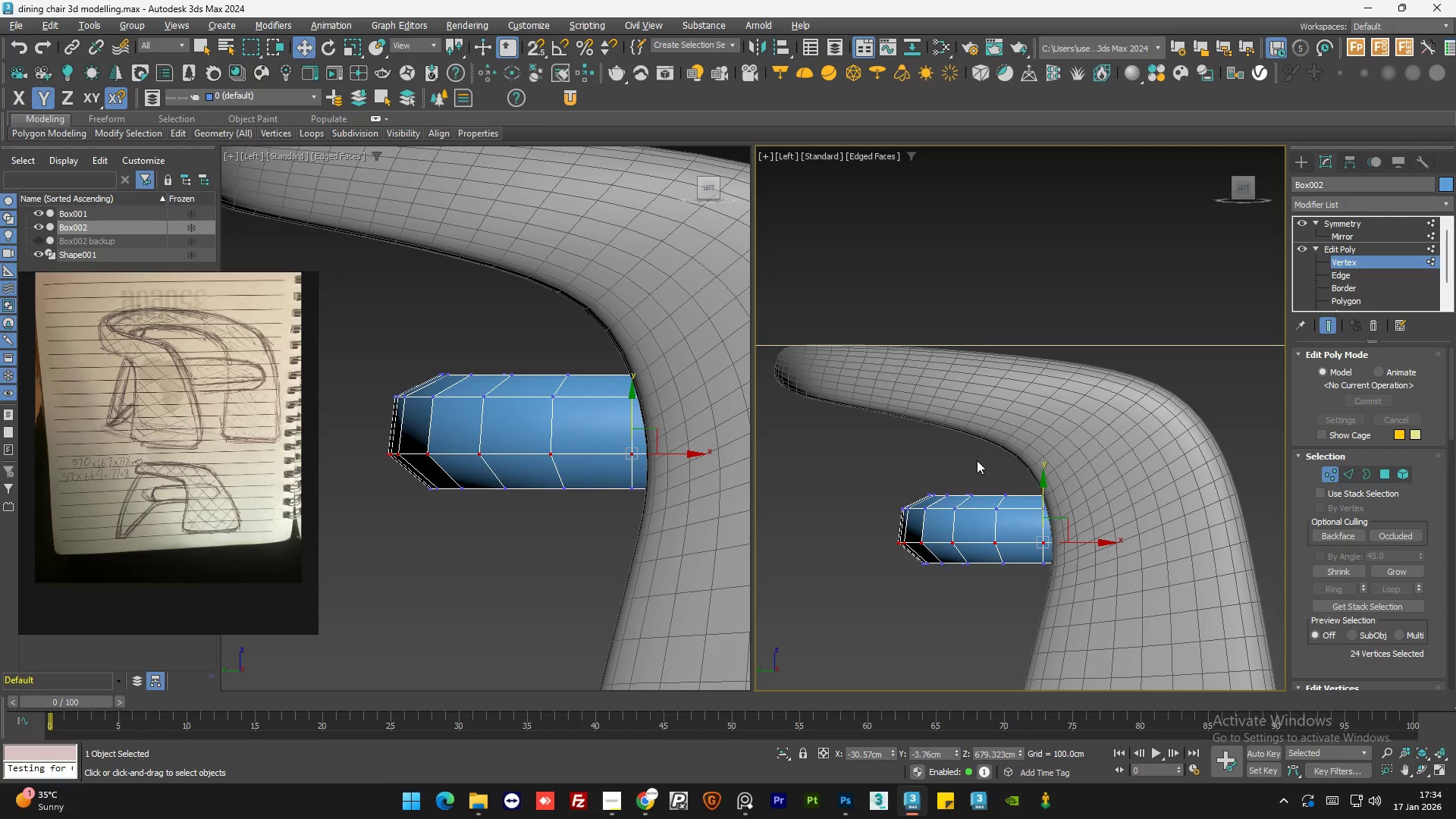 
scroll: coordinate [977, 460], scroll_direction: down, amount: 1.0
 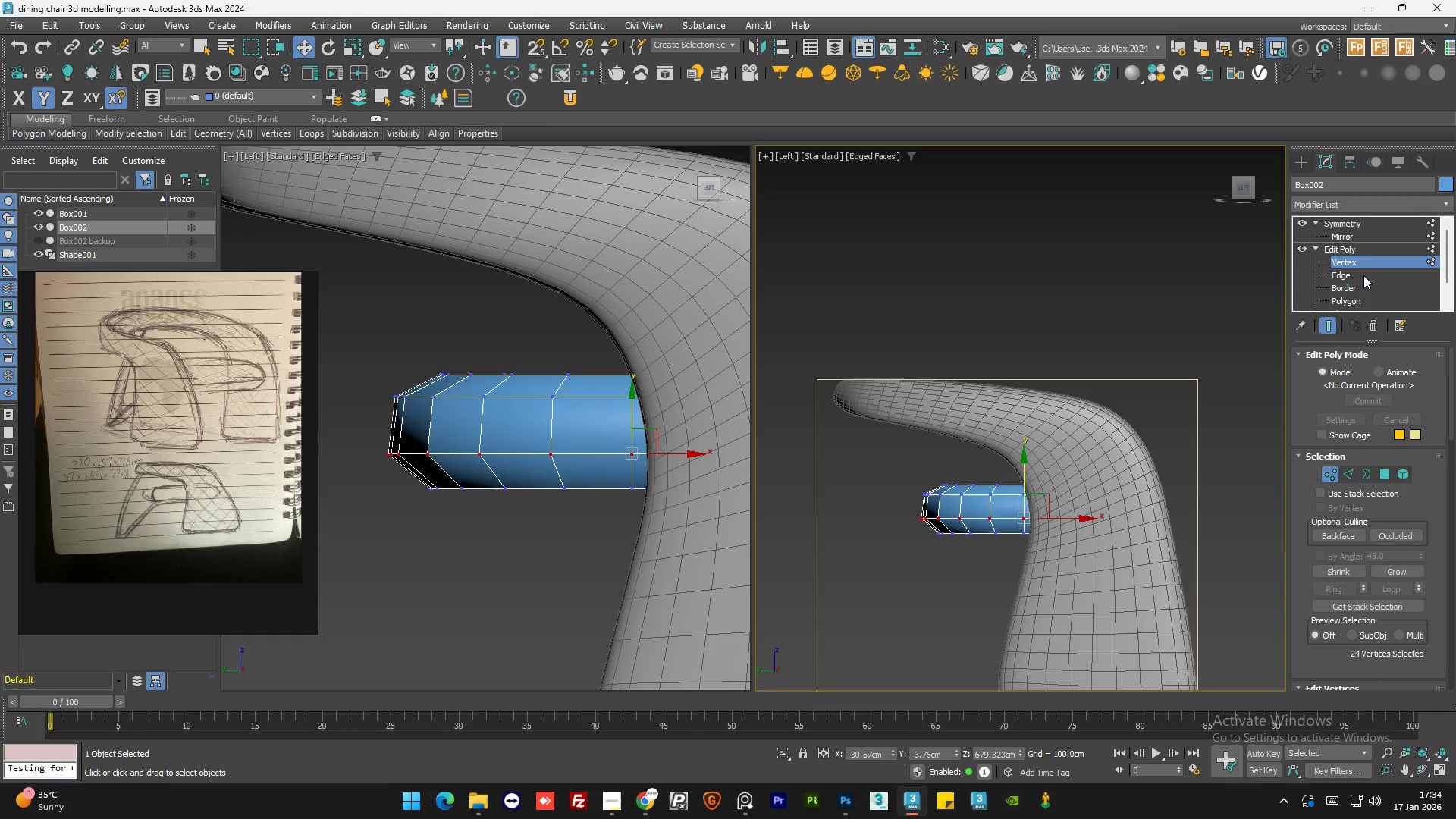 
left_click([1363, 249])
 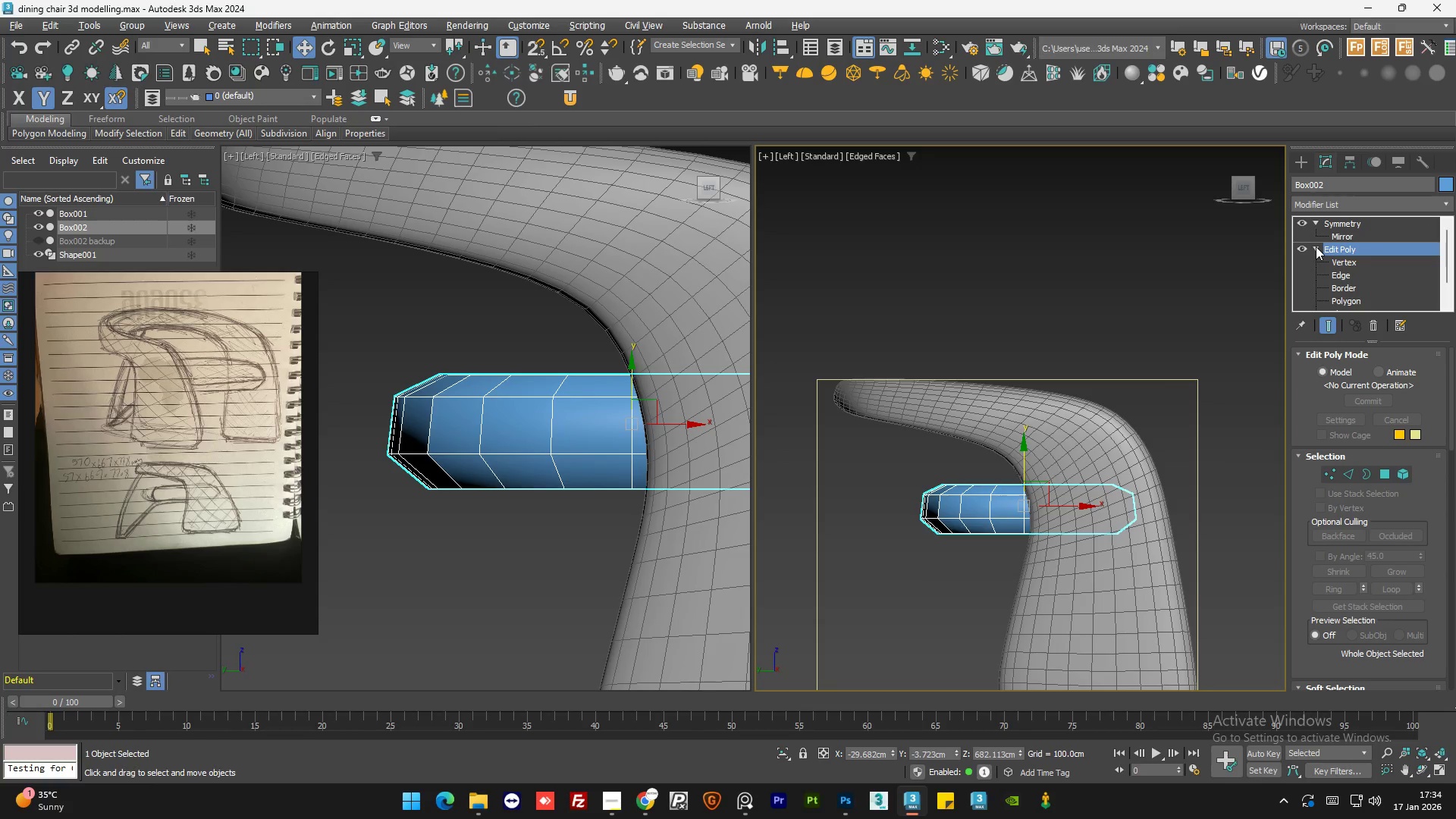 
left_click([1316, 247])
 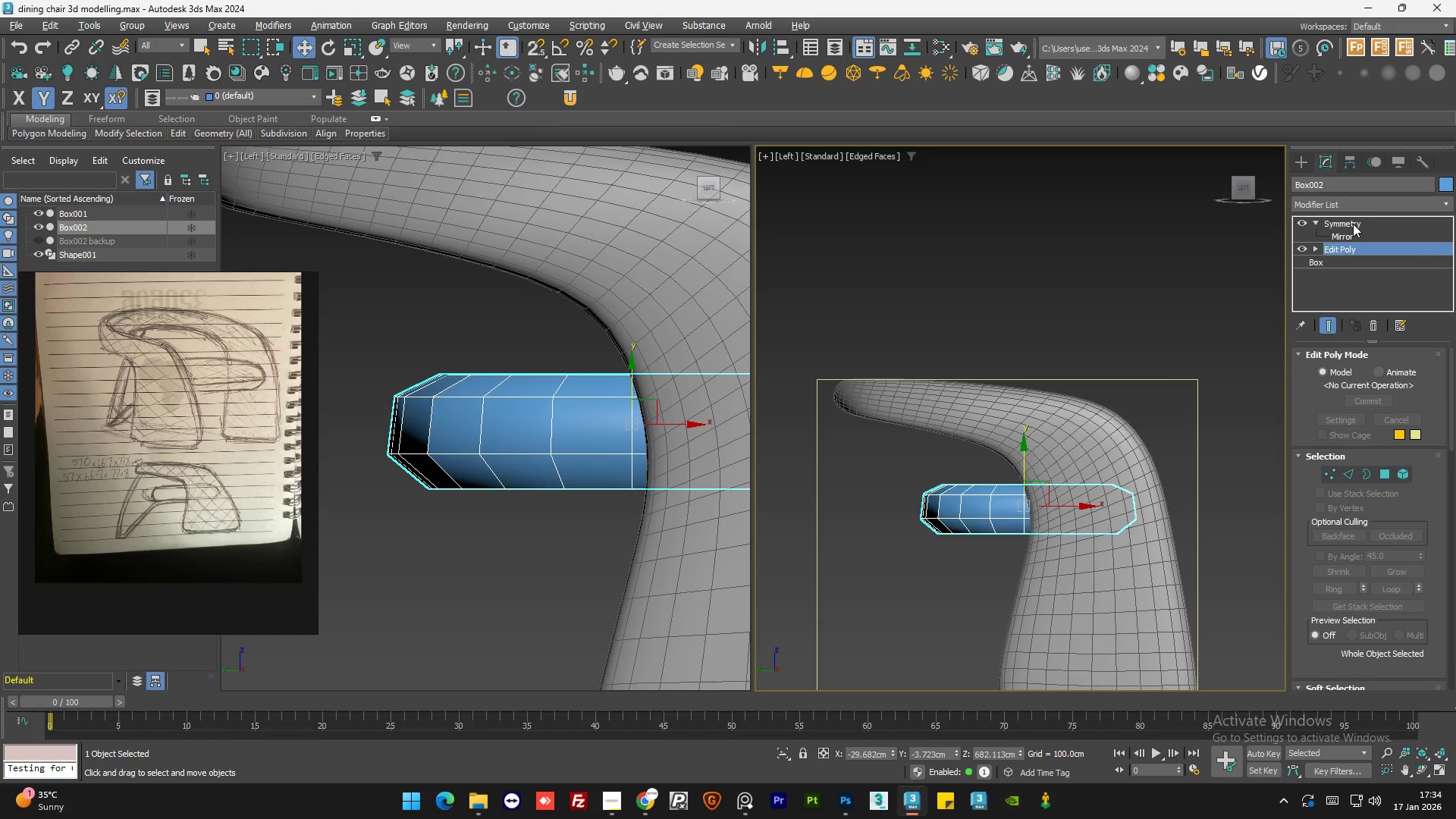 
double_click([1360, 207])
 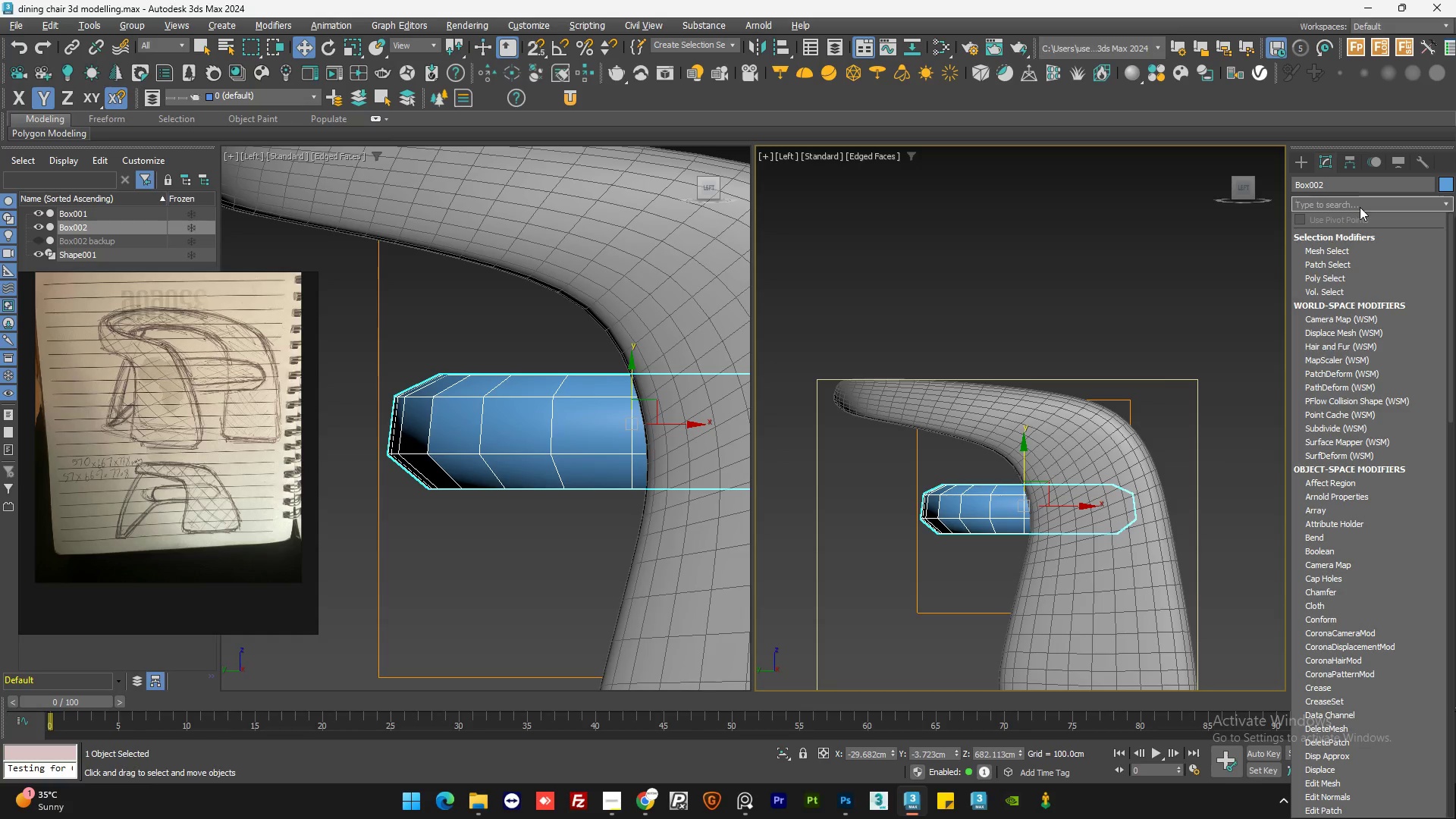 
type(tu)
 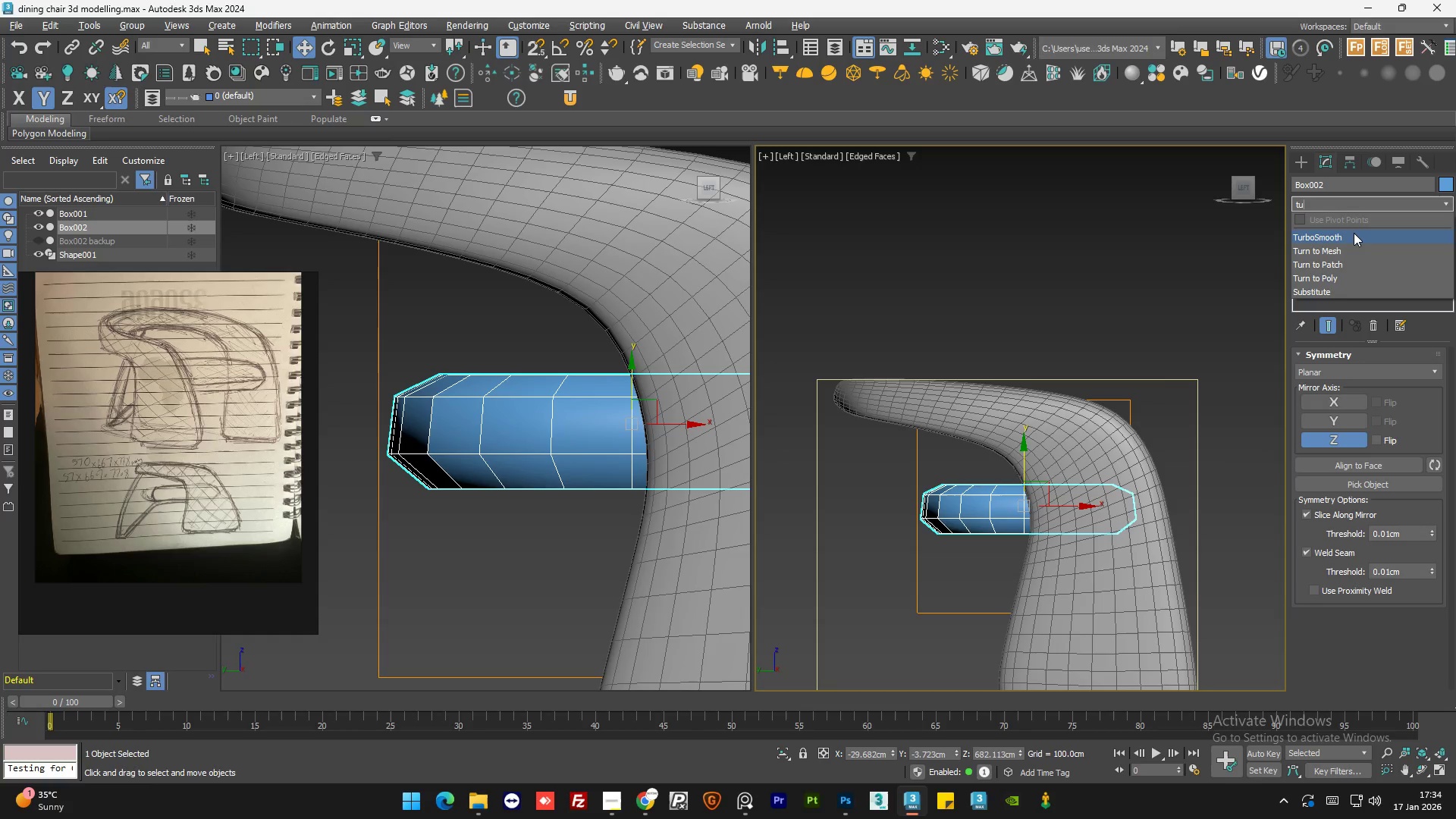 
left_click([1354, 233])
 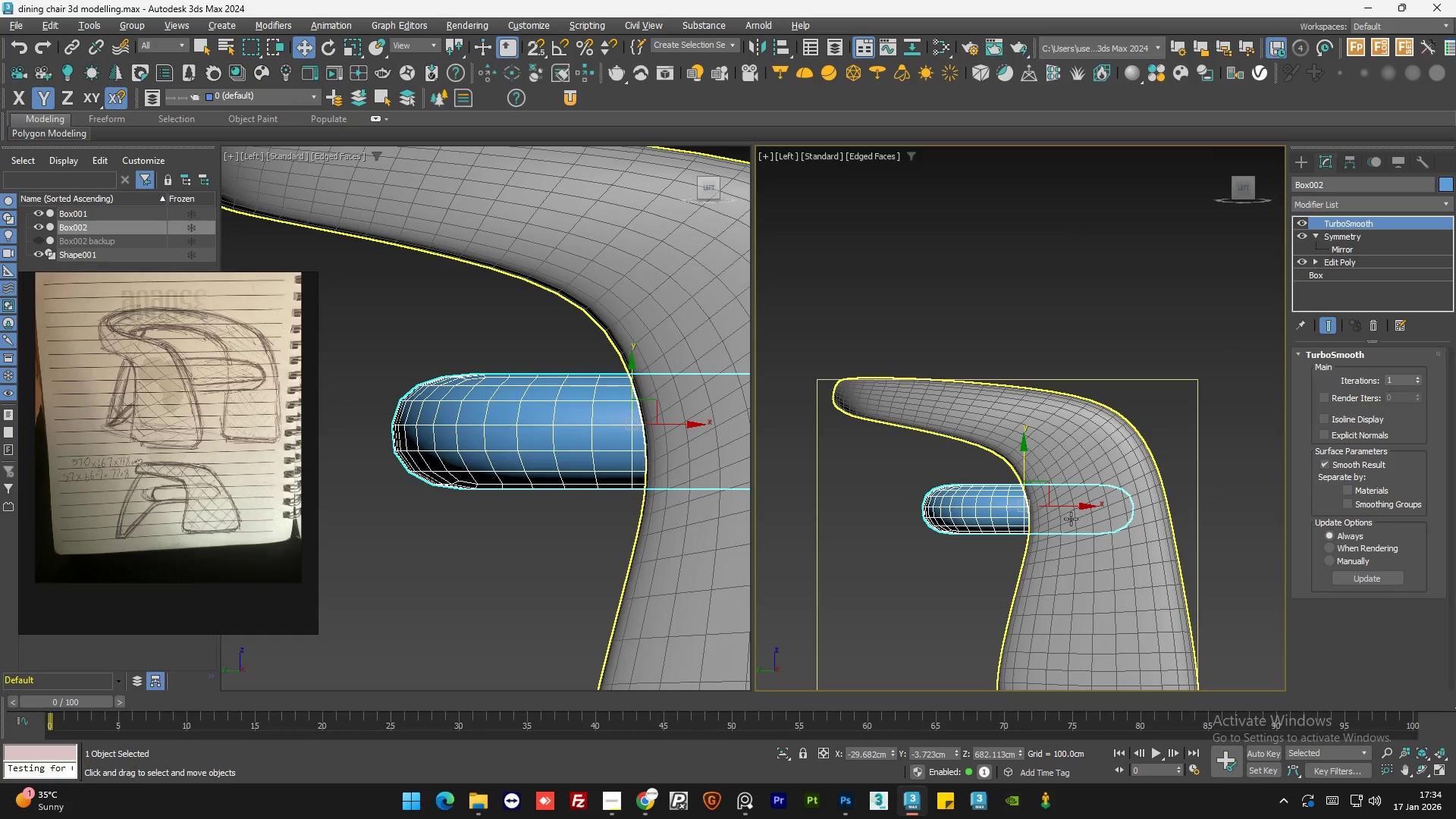 
scroll: coordinate [1007, 469], scroll_direction: down, amount: 2.0
 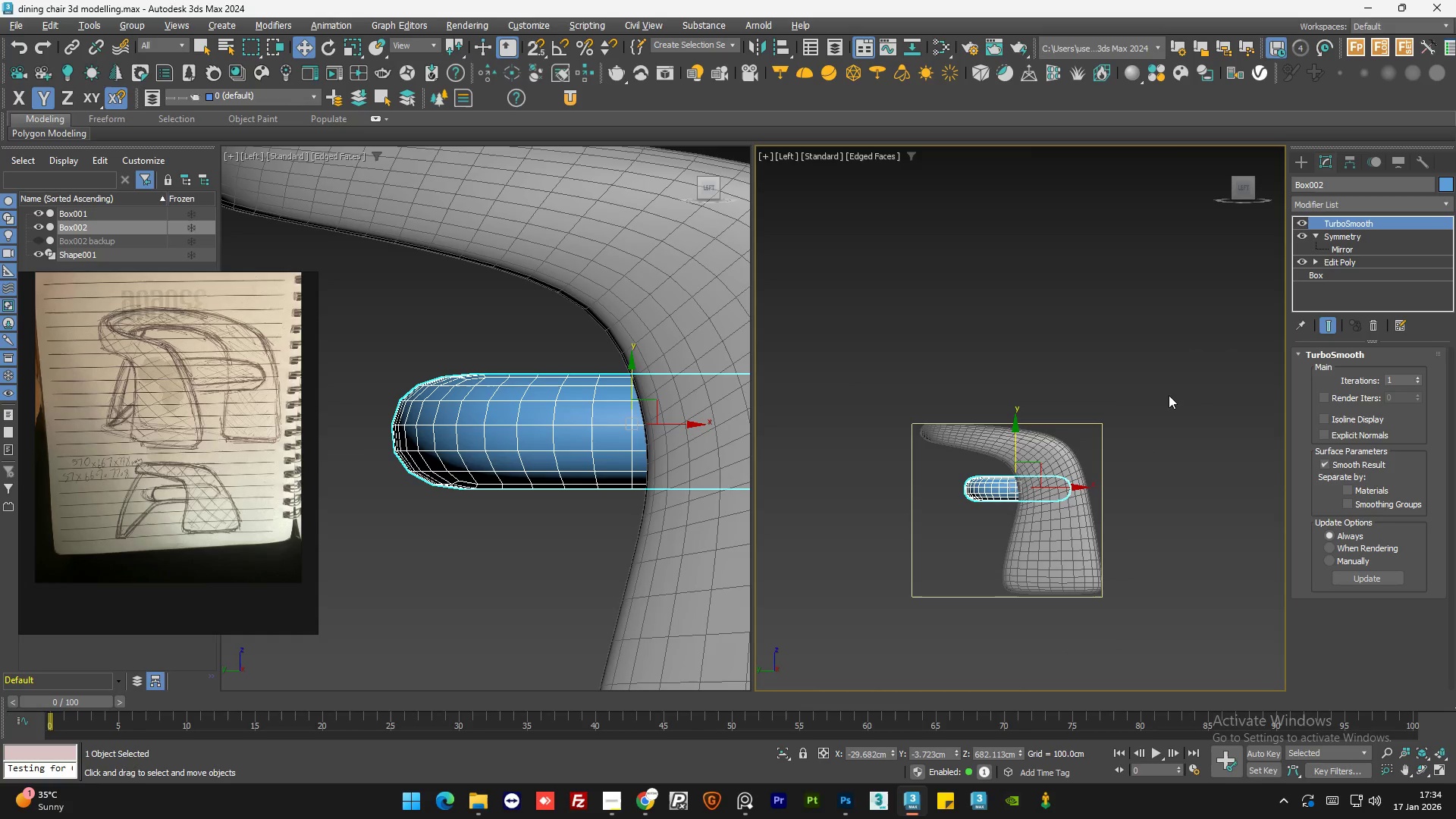 
hold_key(key=AltLeft, duration=1.17)
 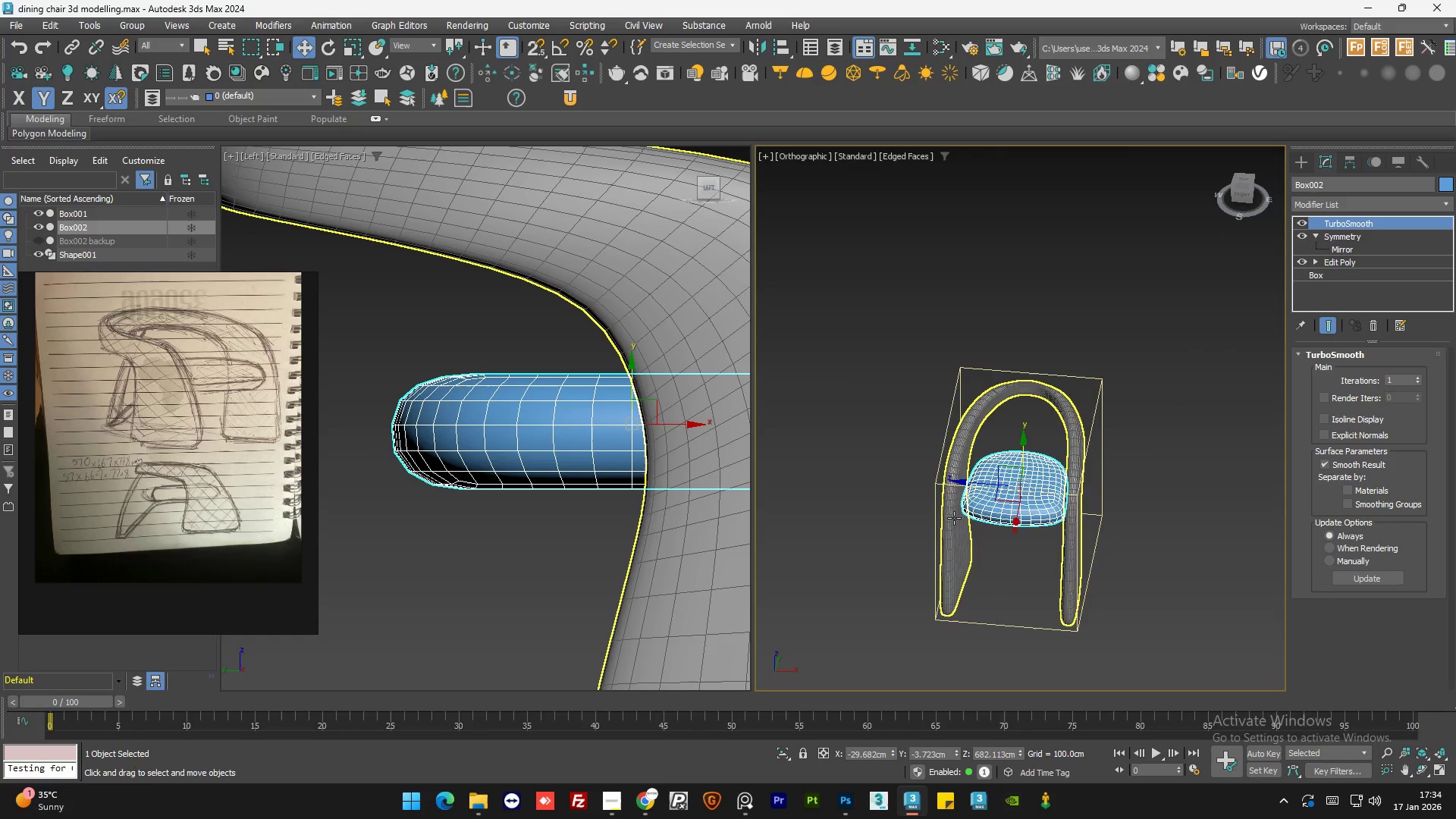 
scroll: coordinate [968, 482], scroll_direction: up, amount: 6.0
 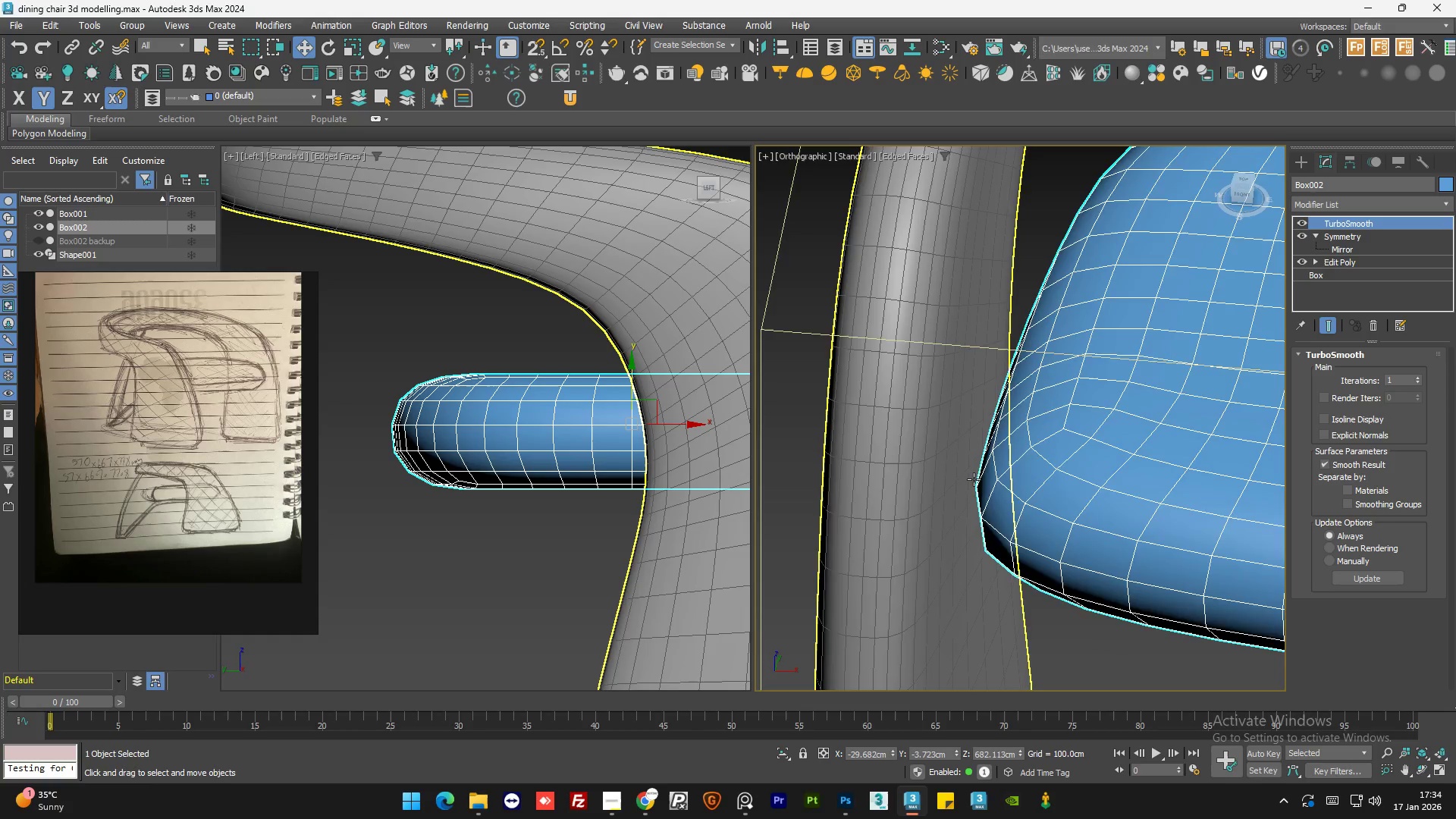 
hold_key(key=AltLeft, duration=0.61)
 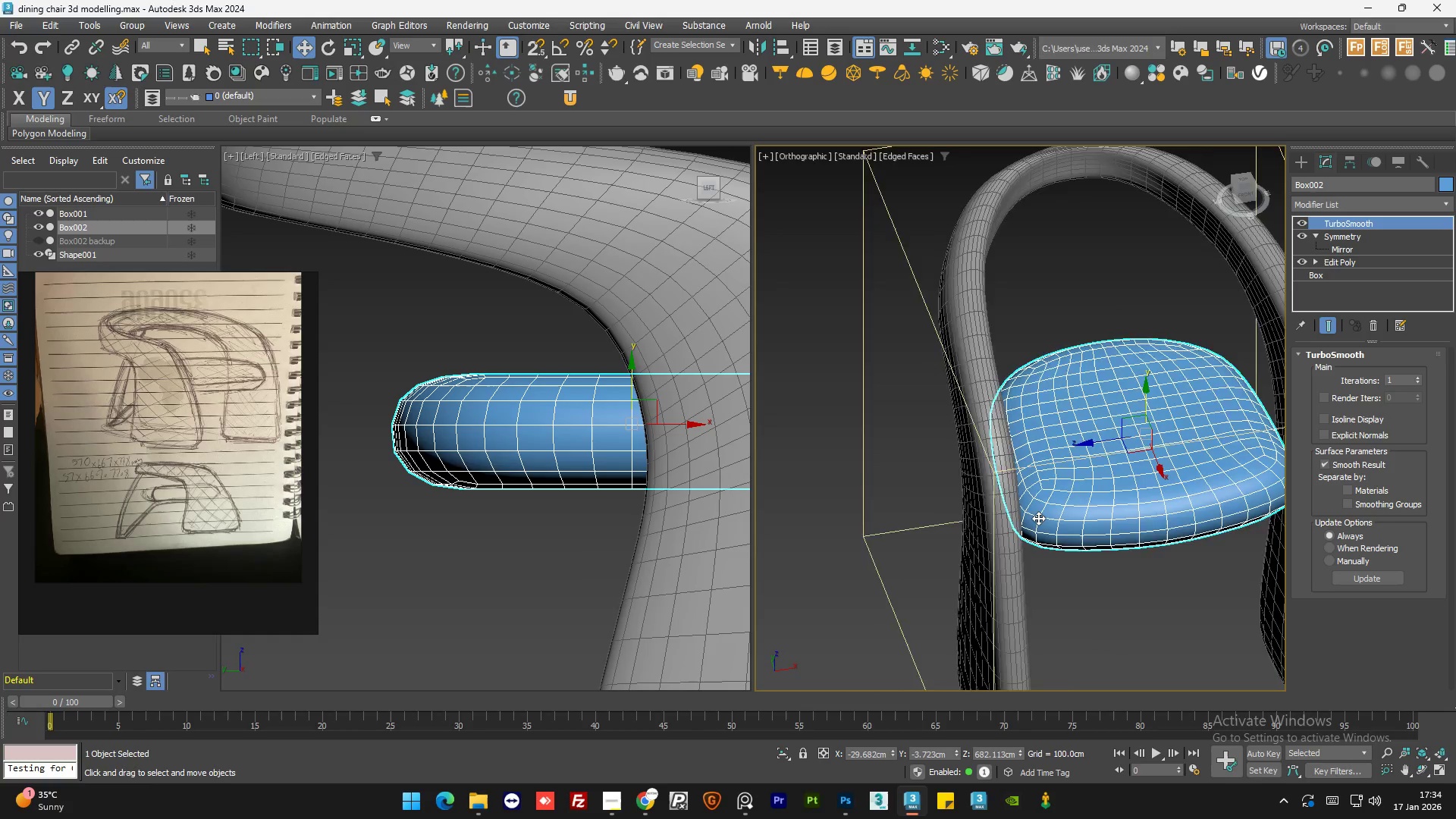 
scroll: coordinate [977, 485], scroll_direction: down, amount: 3.0
 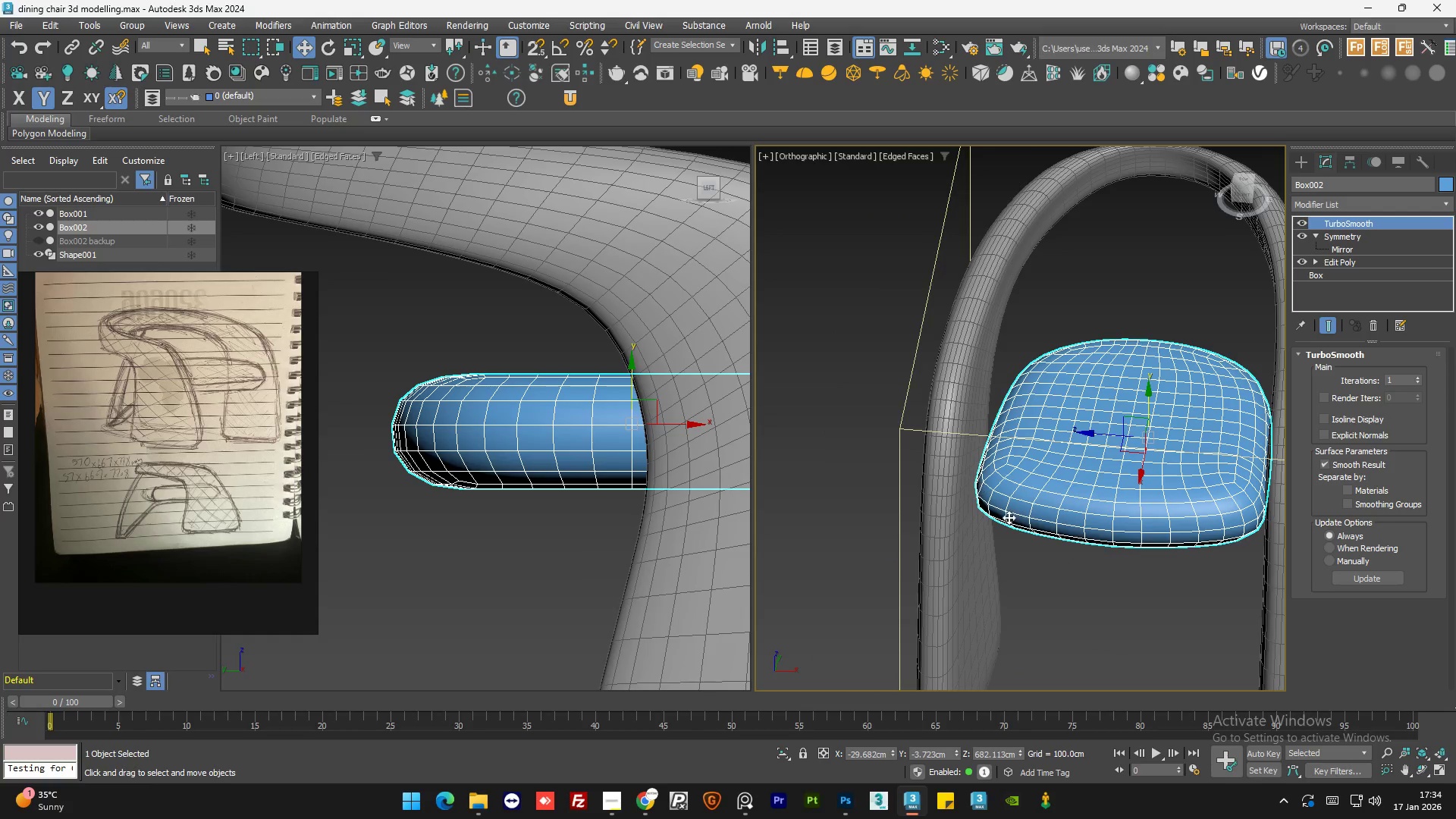 
hold_key(key=AltLeft, duration=0.39)
 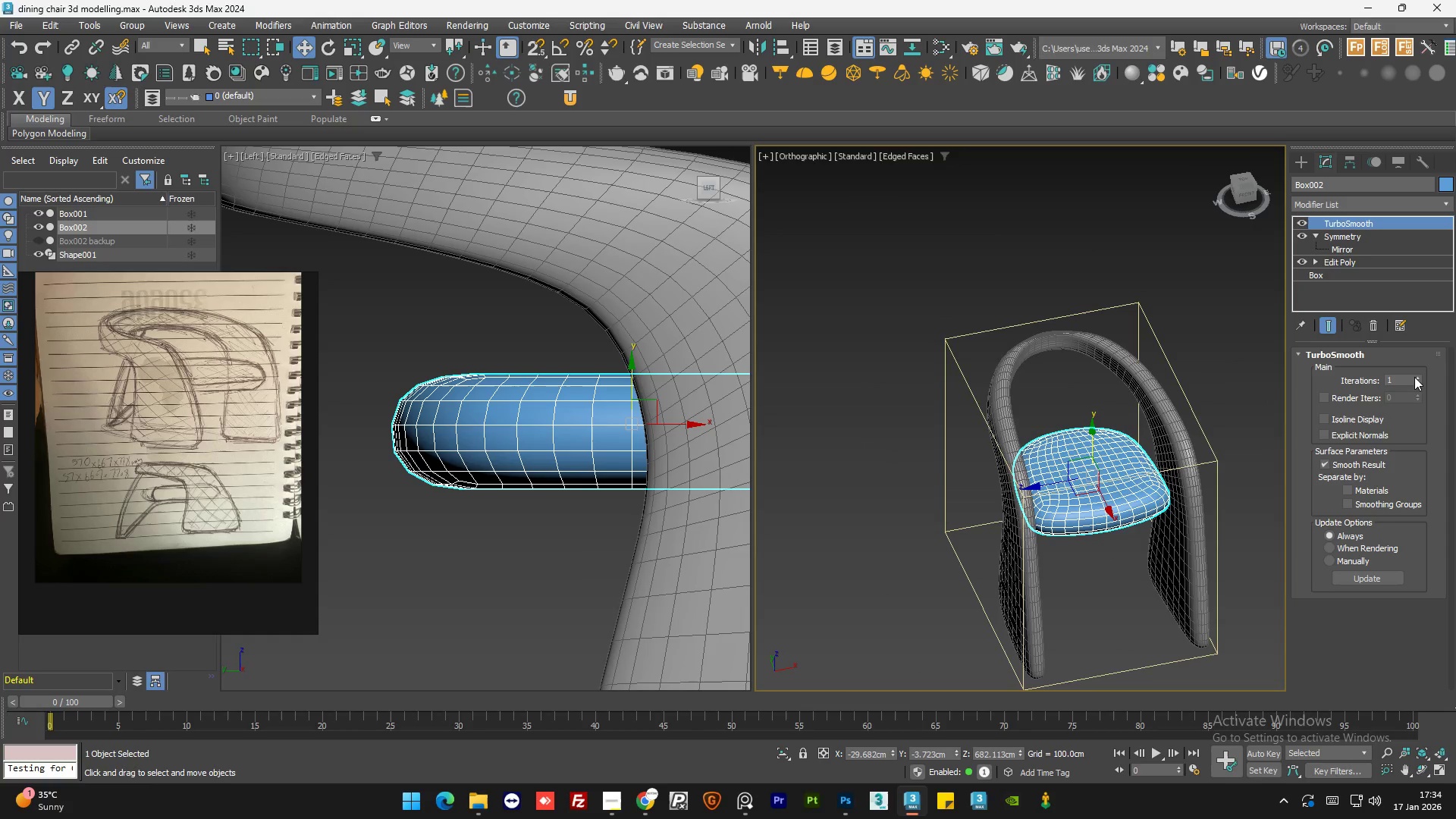 
scroll: coordinate [1039, 518], scroll_direction: down, amount: 2.0
 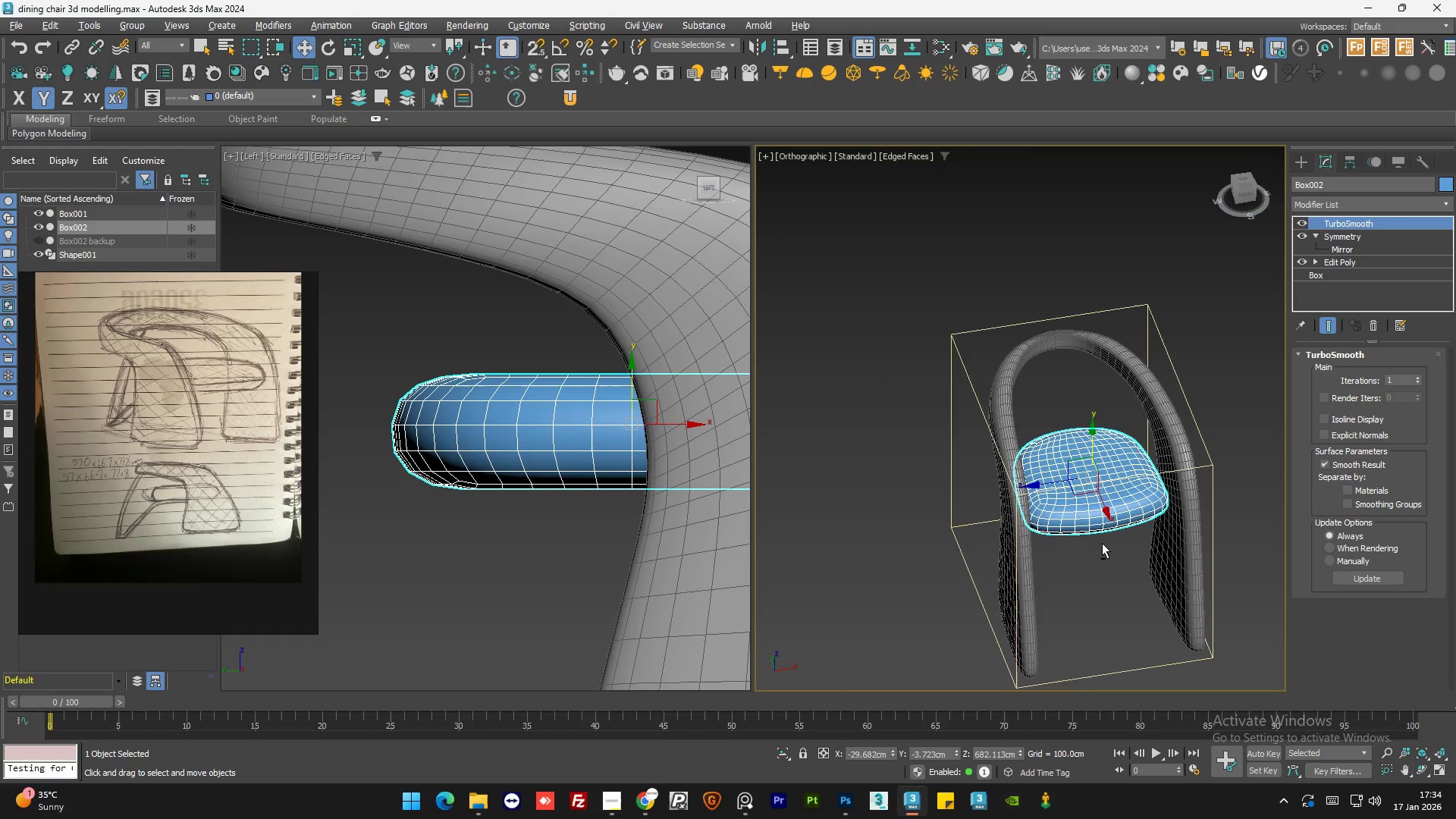 
left_click([1416, 377])
 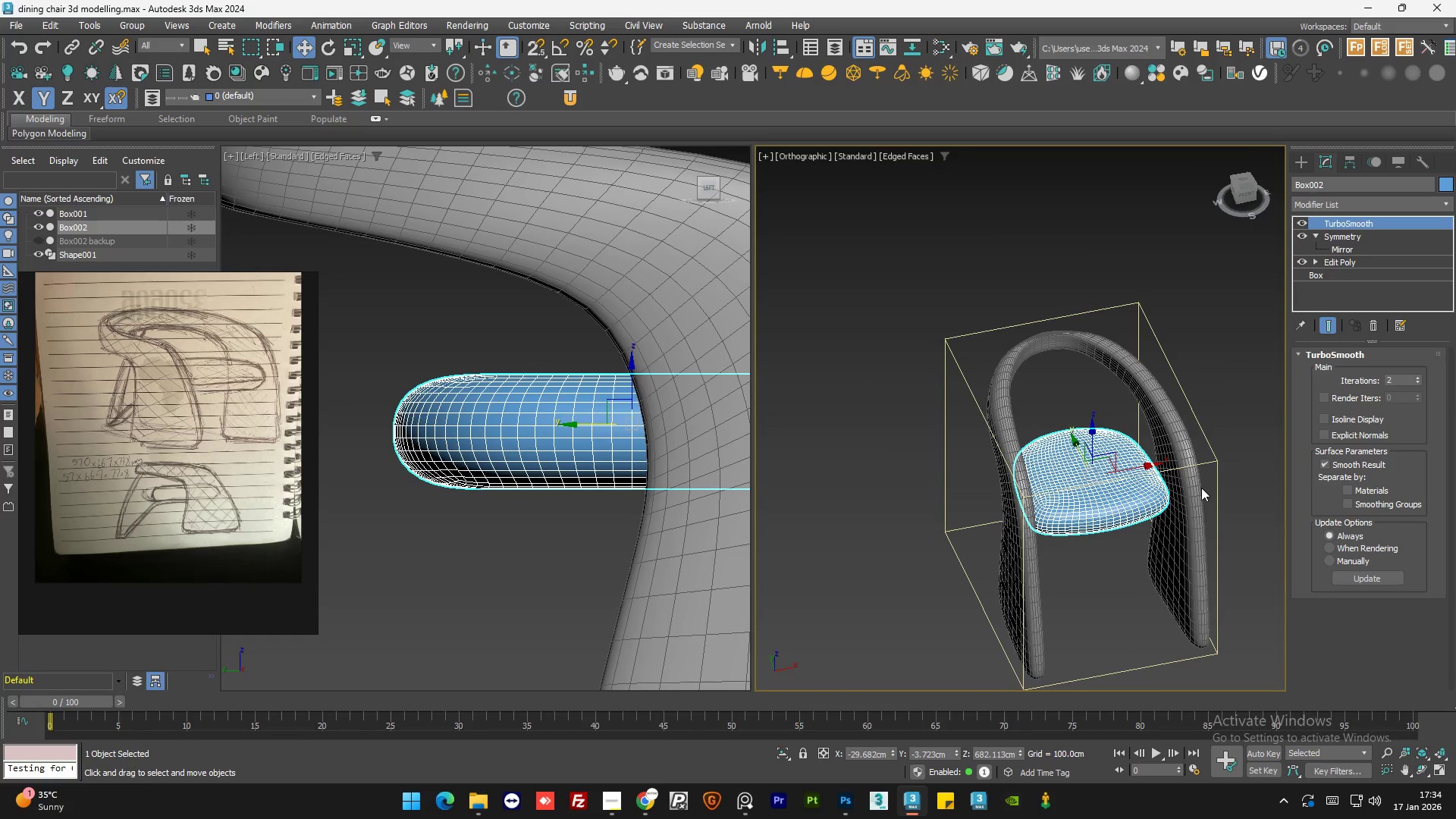 
key(F4)
 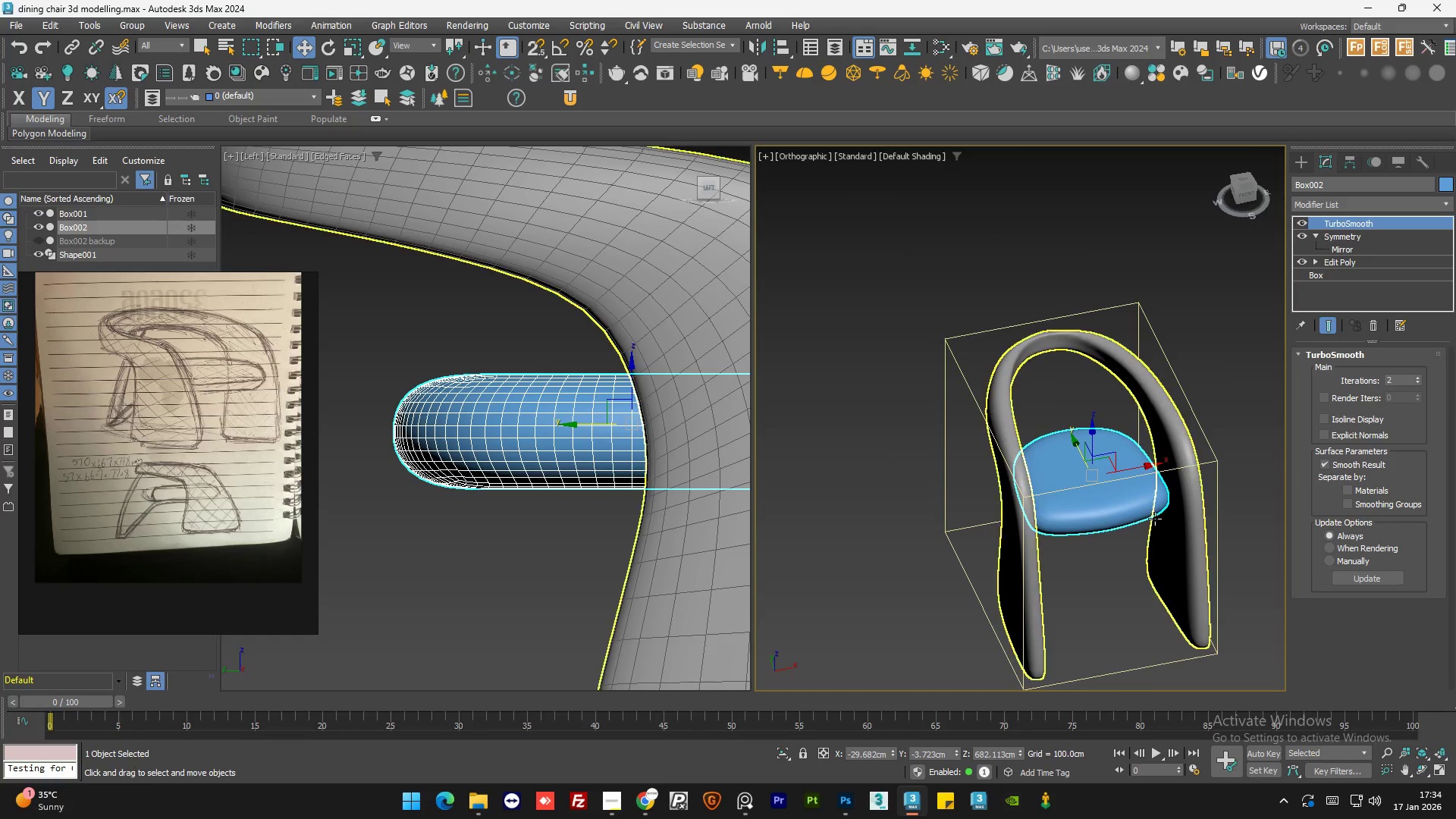 
hold_key(key=AltLeft, duration=1.5)
 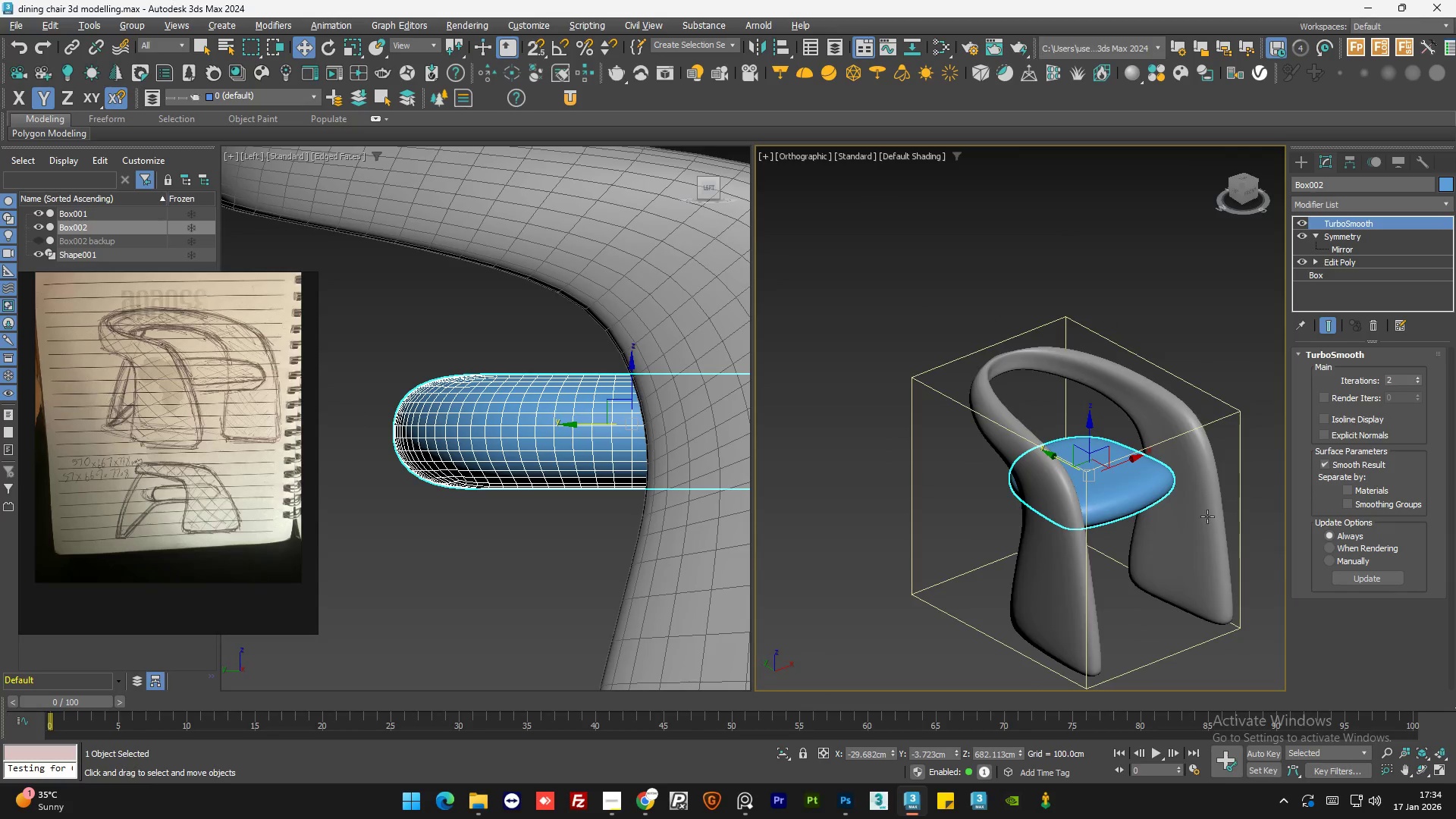 
hold_key(key=AltLeft, duration=0.62)
 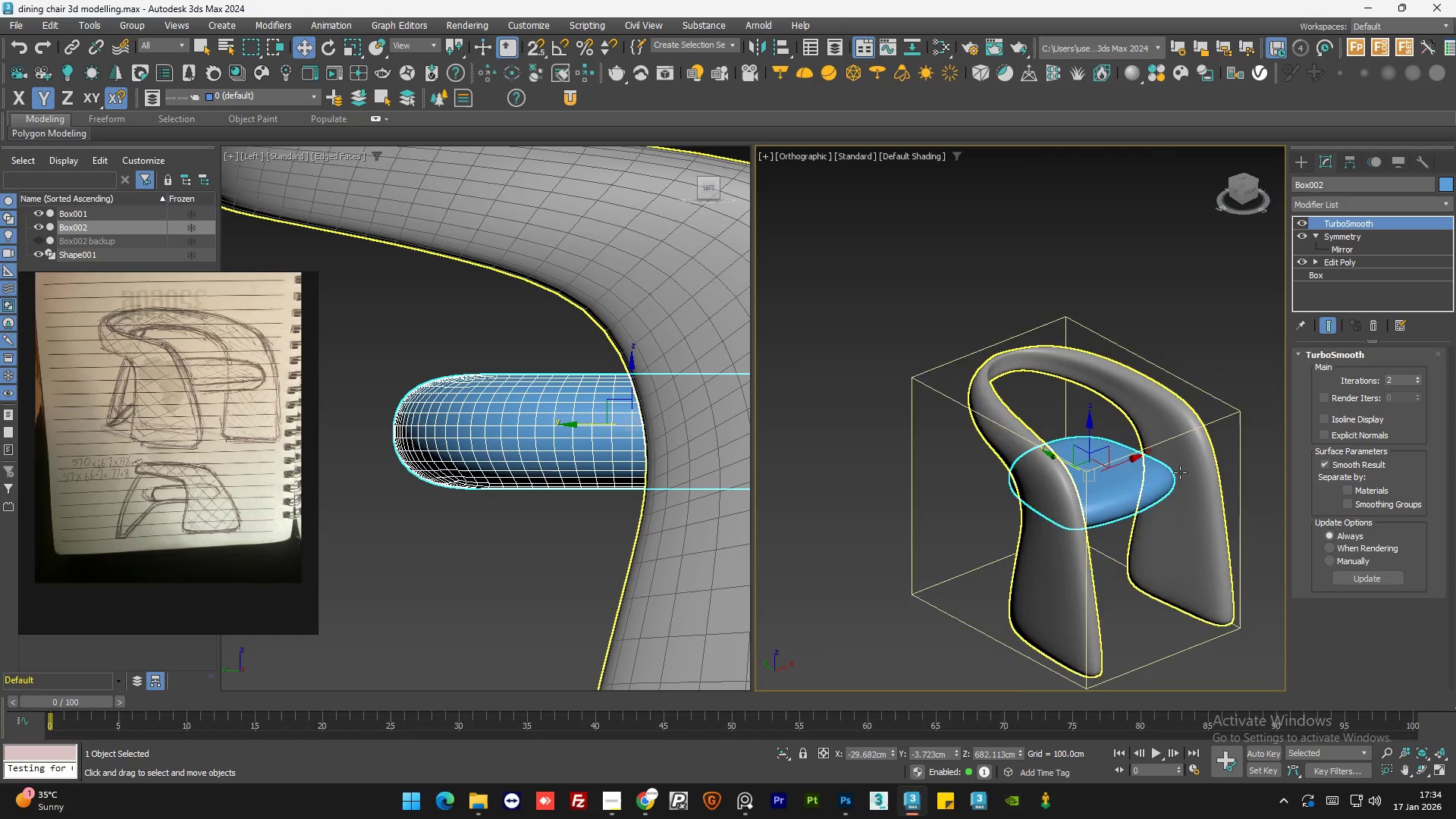 
key(Control+S)
 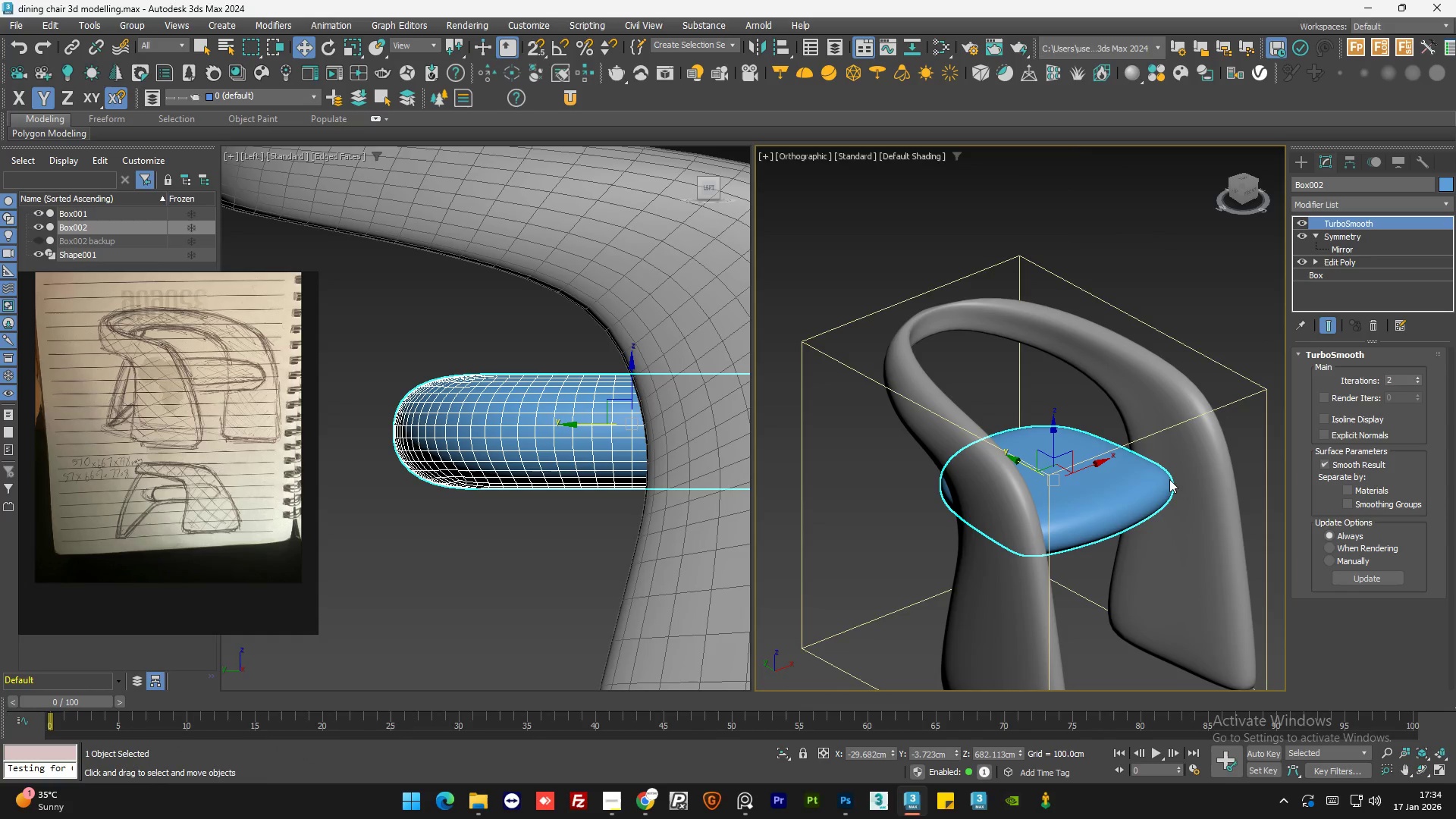 
scroll: coordinate [1169, 479], scroll_direction: up, amount: 1.0
 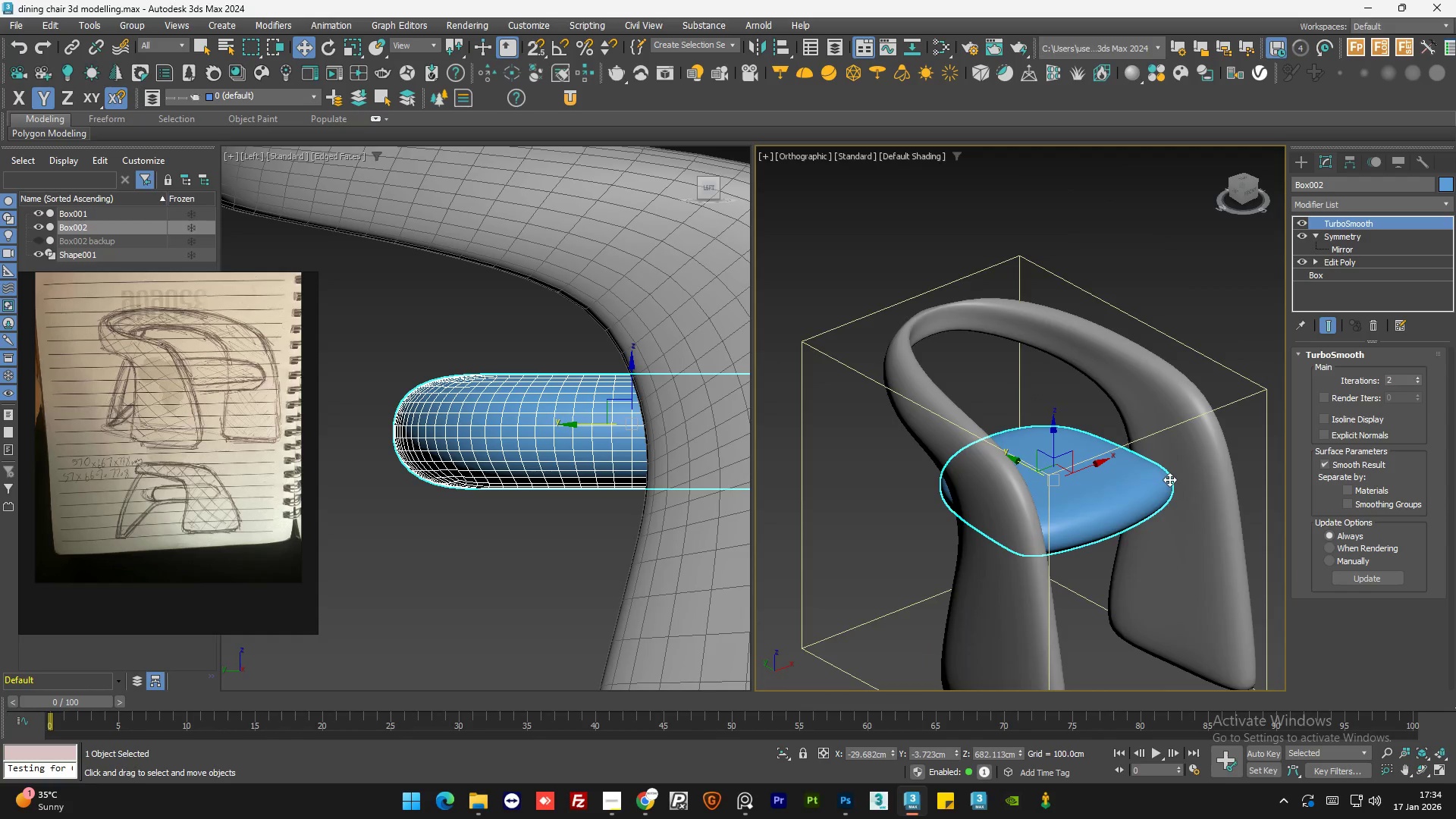 
scroll: coordinate [544, 431], scroll_direction: down, amount: 3.0
 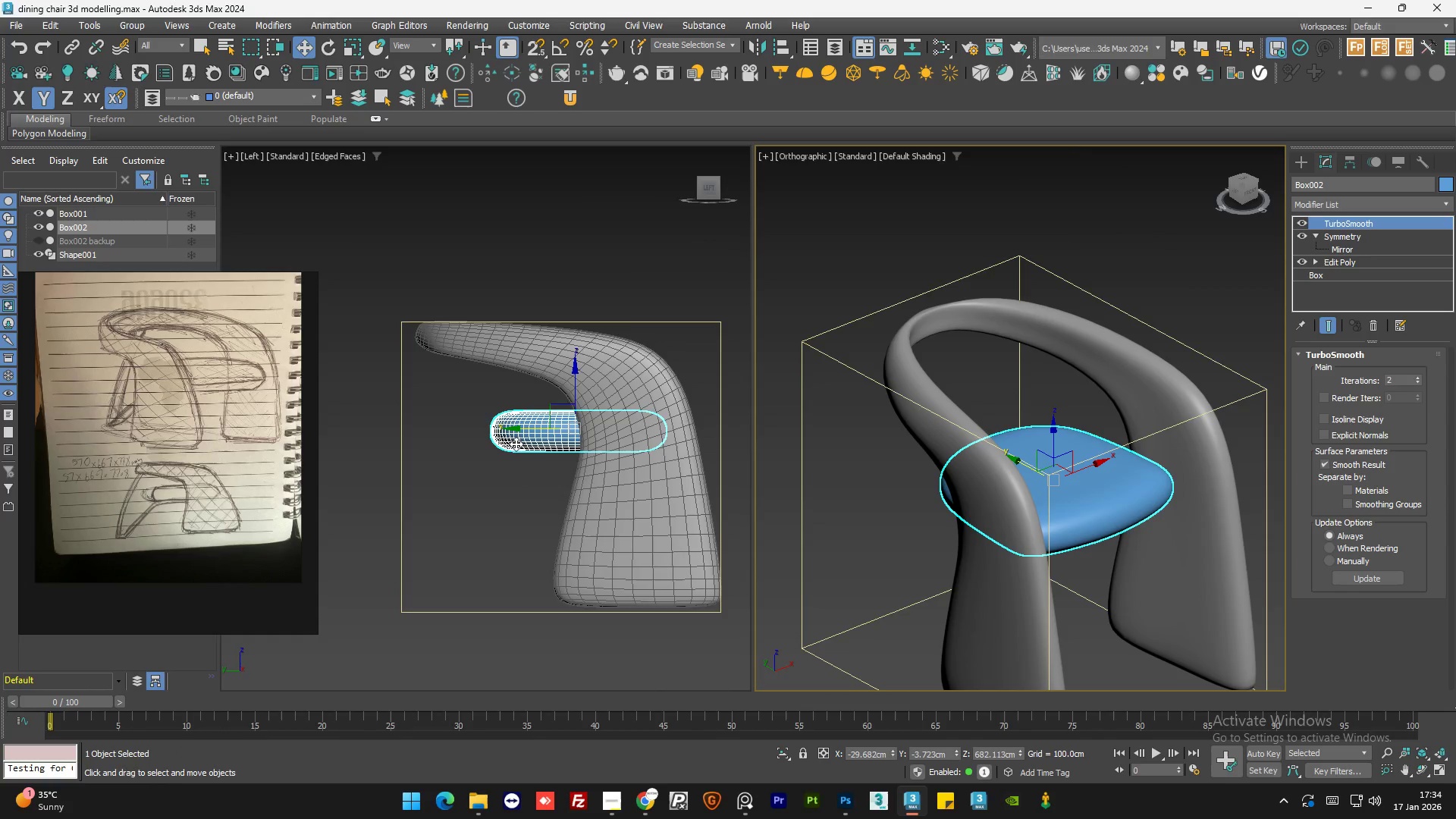 
scroll: coordinate [151, 522], scroll_direction: up, amount: 2.0
 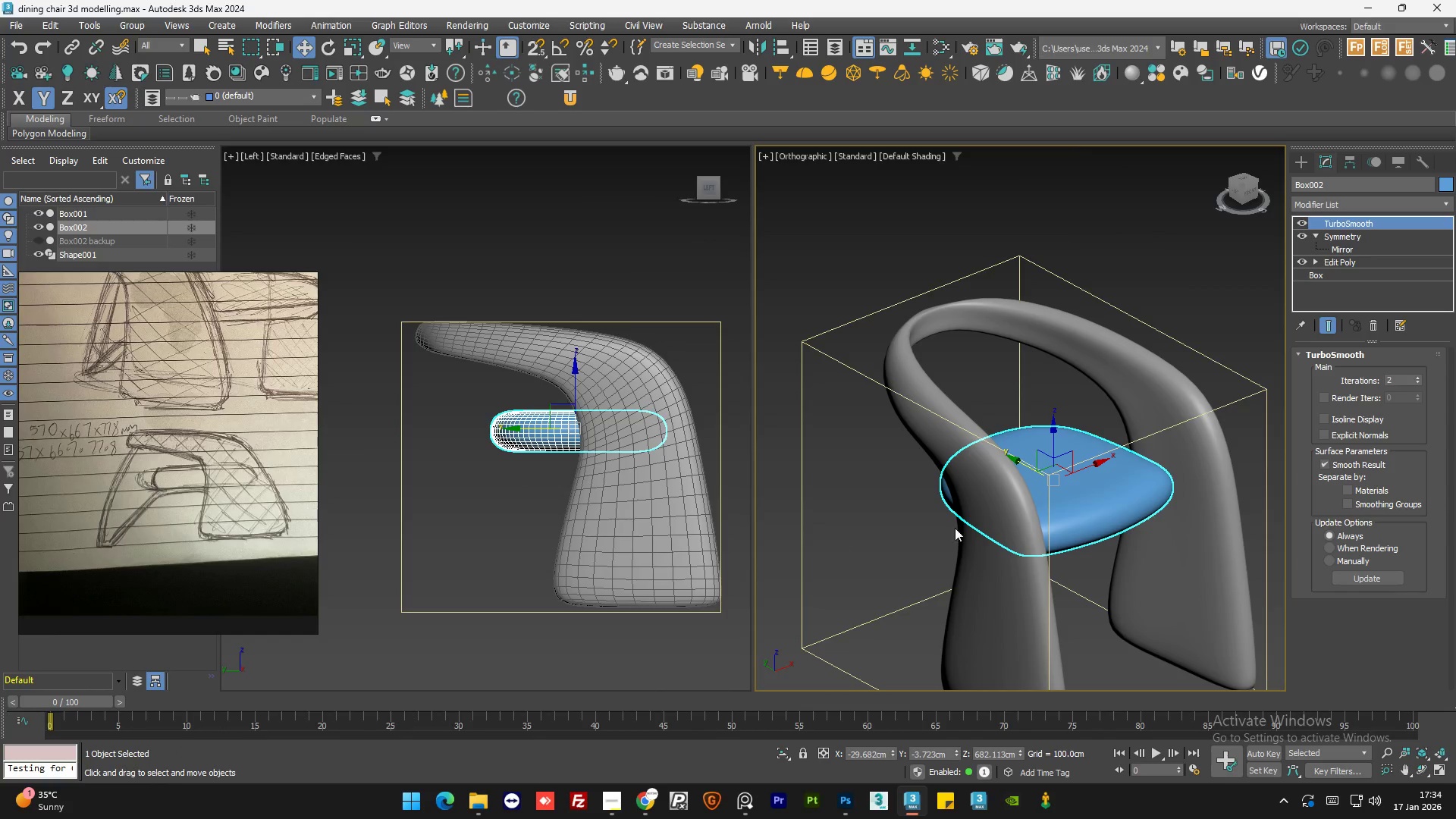 
scroll: coordinate [959, 526], scroll_direction: down, amount: 1.0
 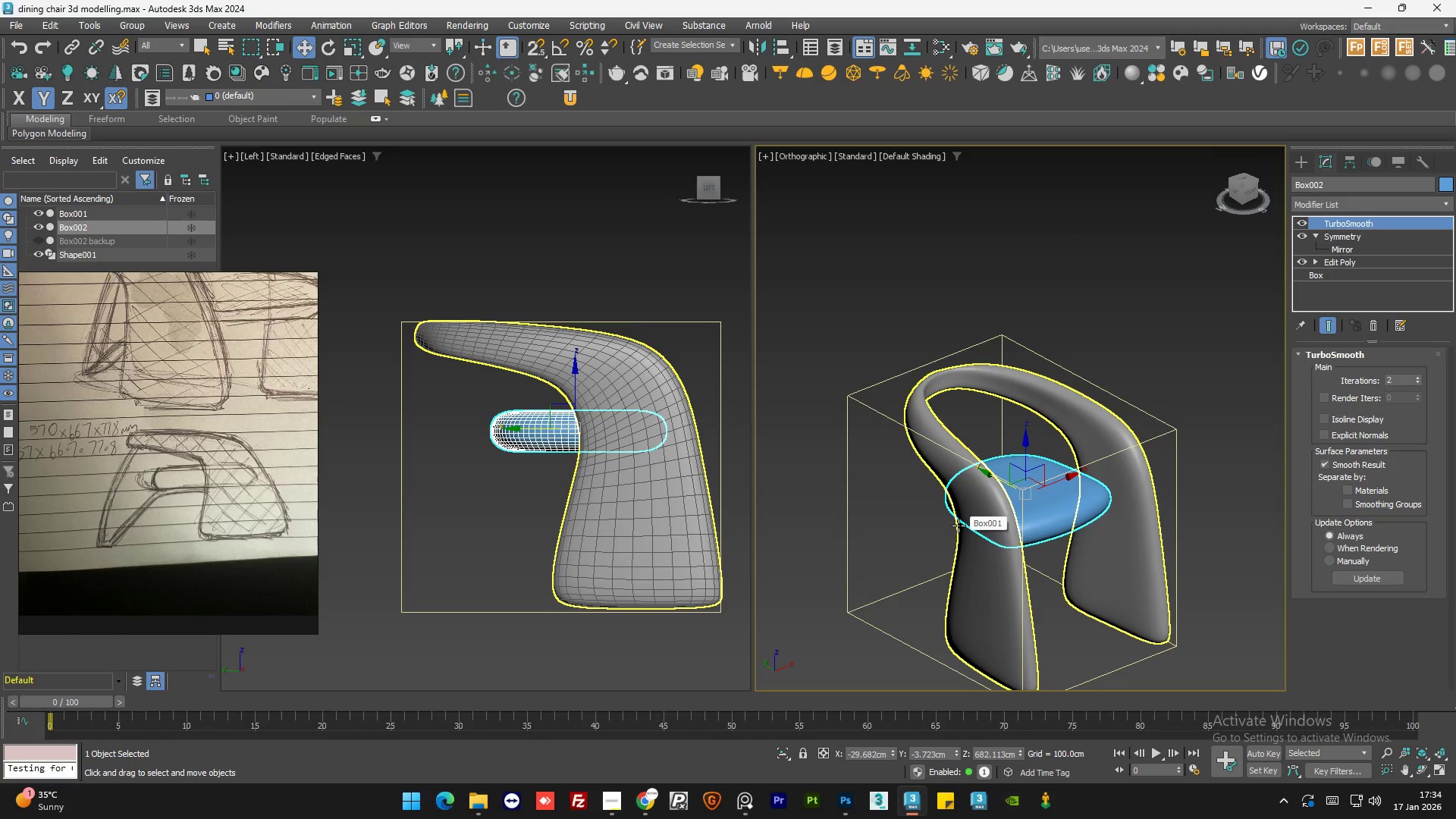 
scroll: coordinate [1091, 513], scroll_direction: up, amount: 5.0
 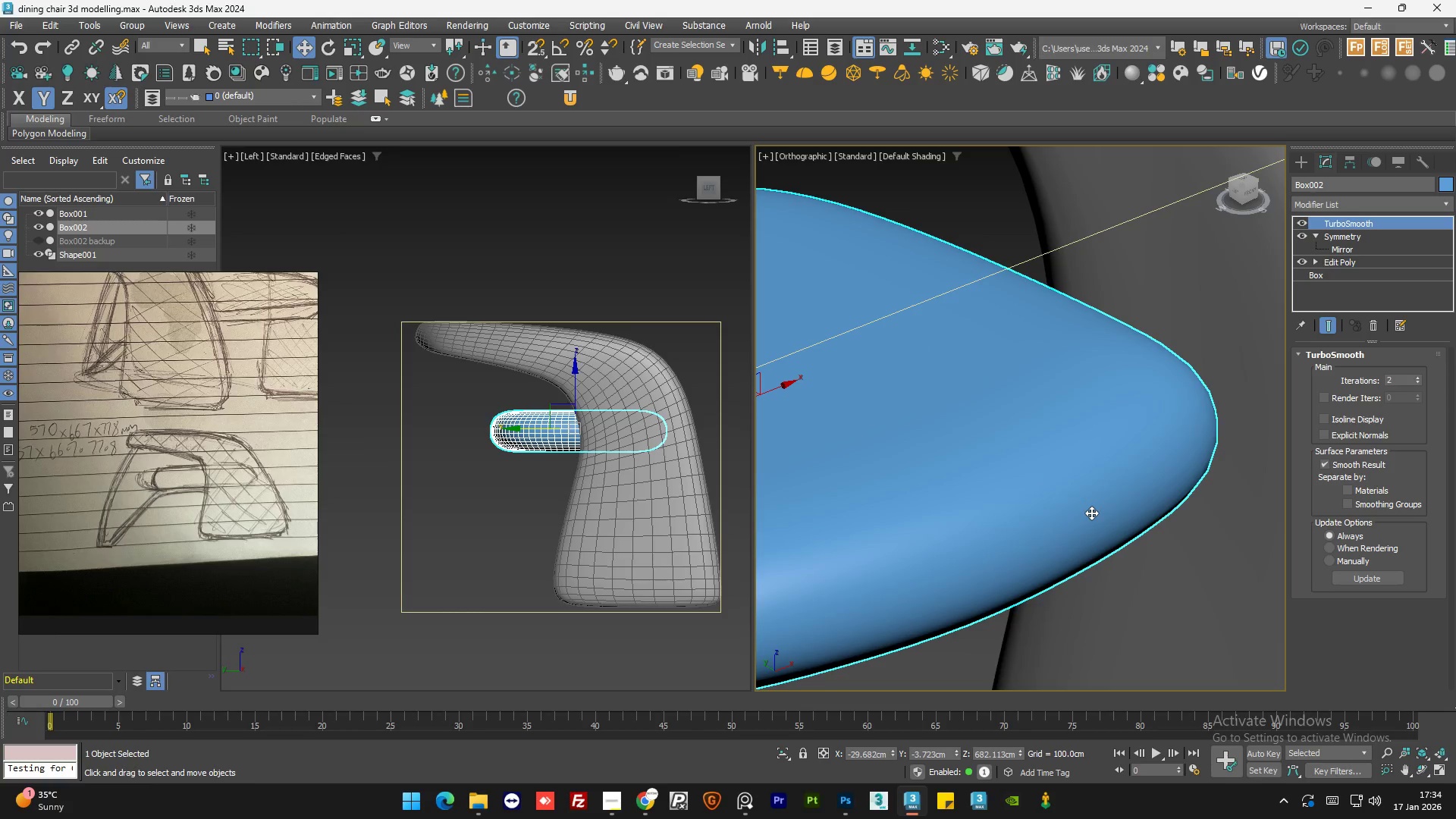 
hold_key(key=AltLeft, duration=1.5)
 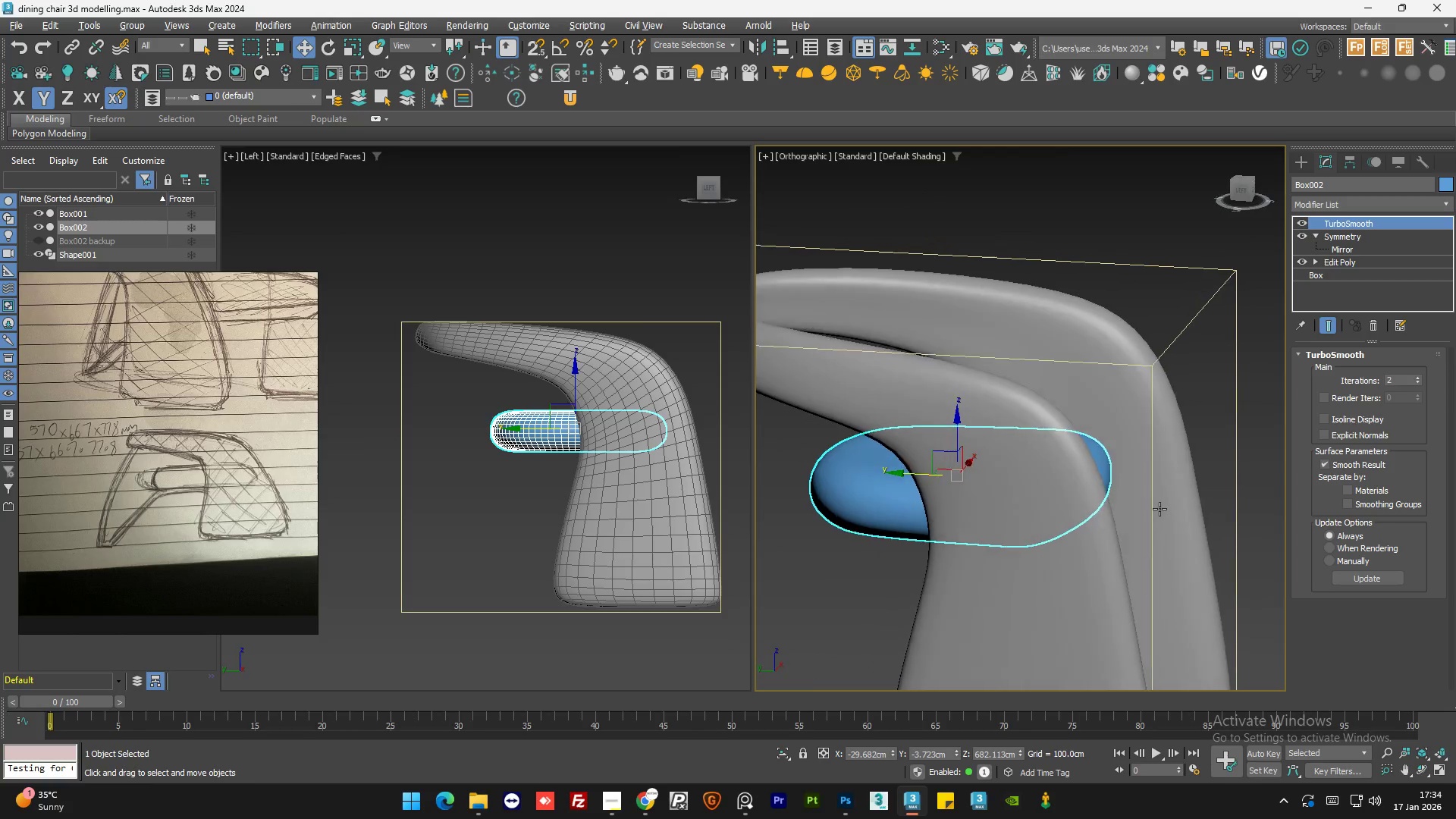 
scroll: coordinate [1091, 513], scroll_direction: down, amount: 3.0
 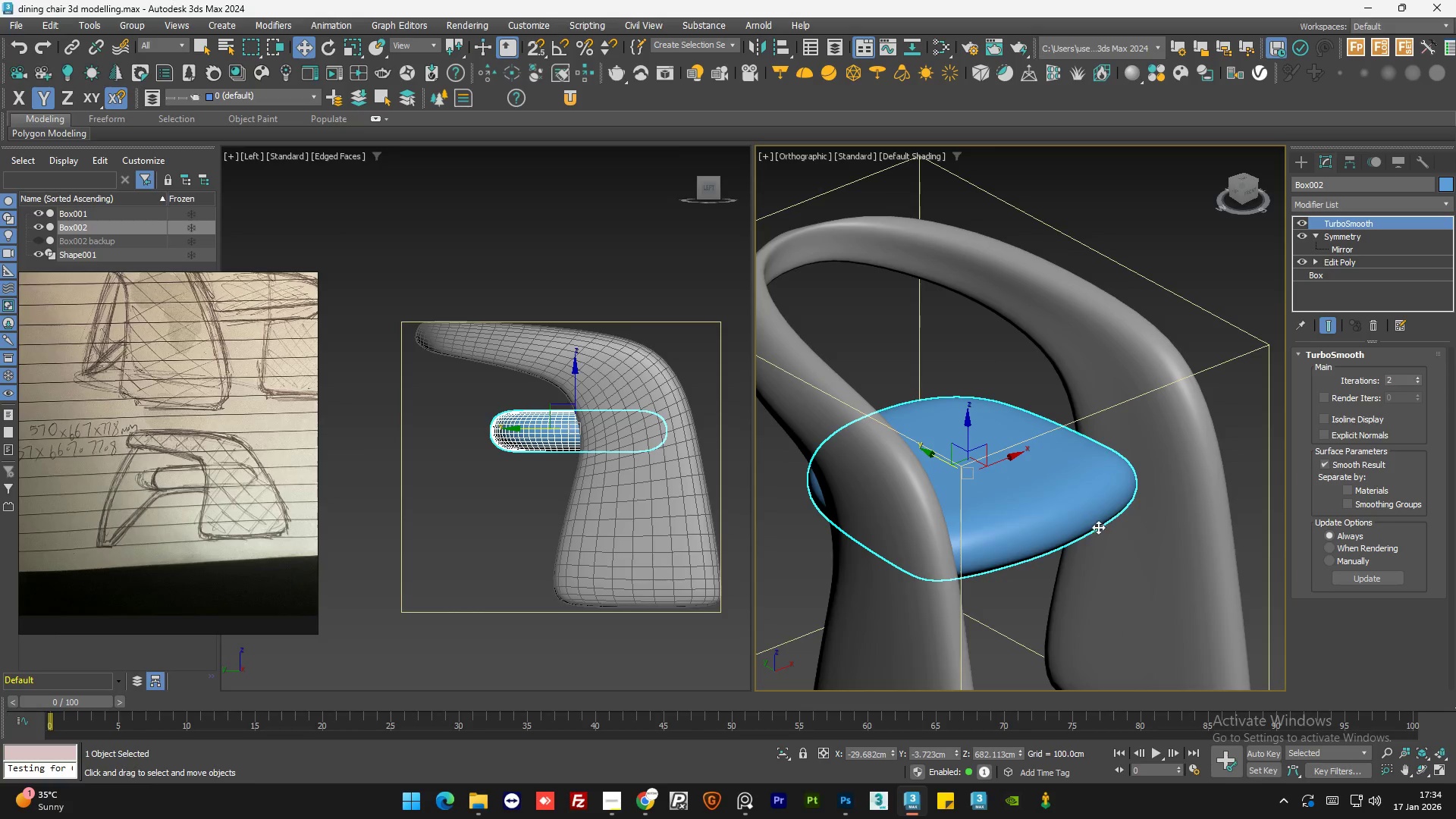 
hold_key(key=AltLeft, duration=1.5)
 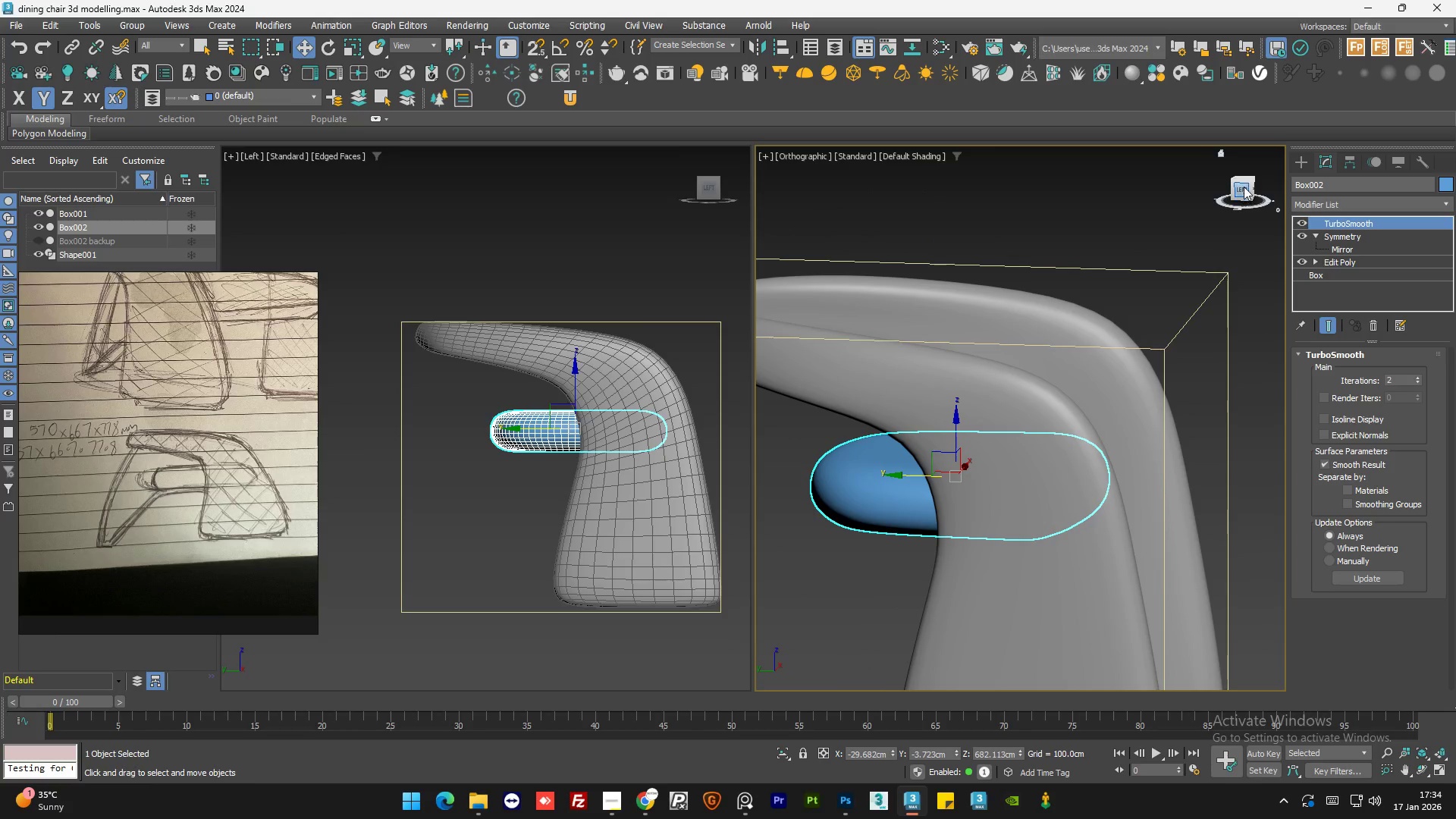 
key(Alt+AltLeft)
 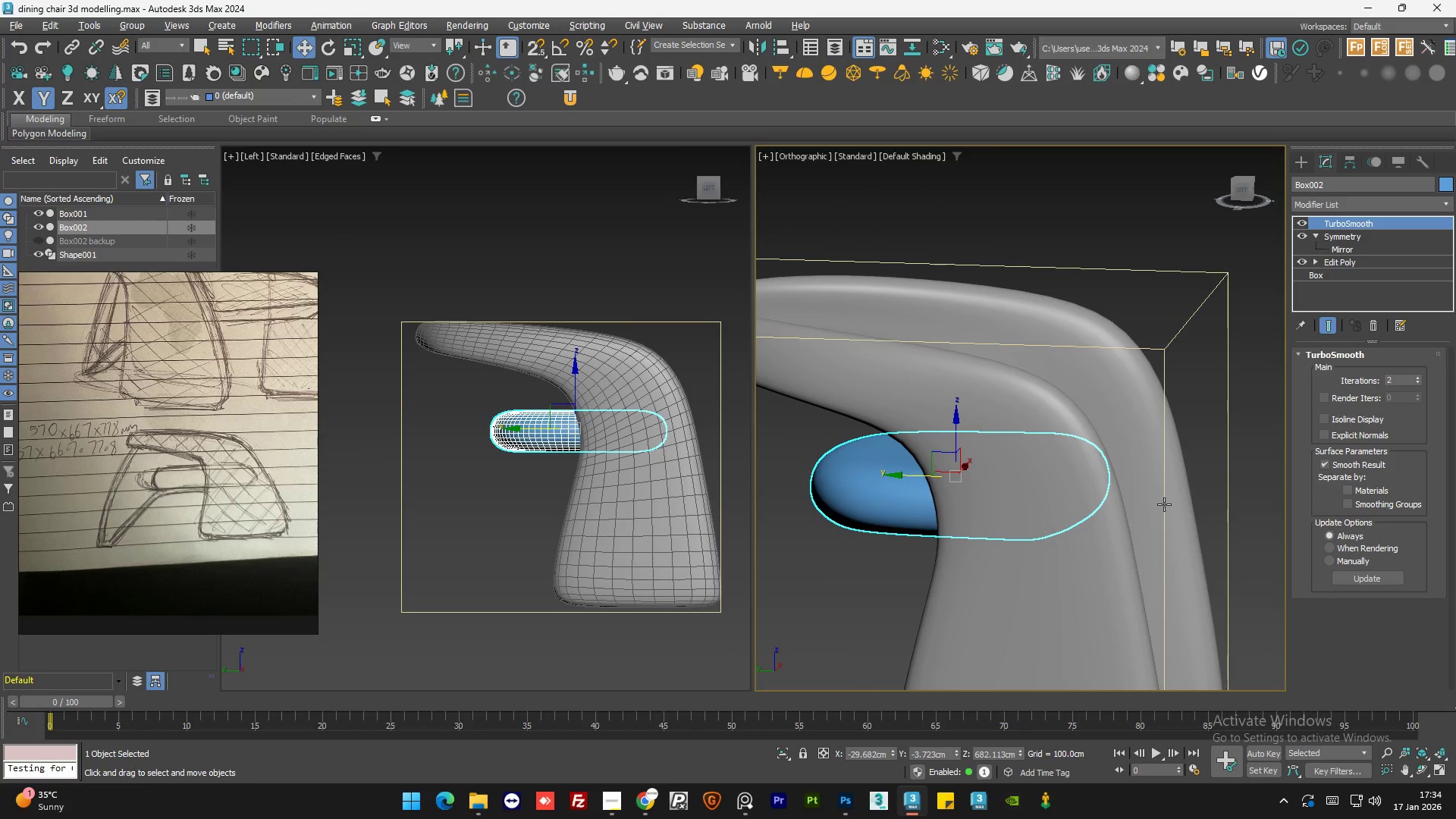 
key(Alt+AltLeft)
 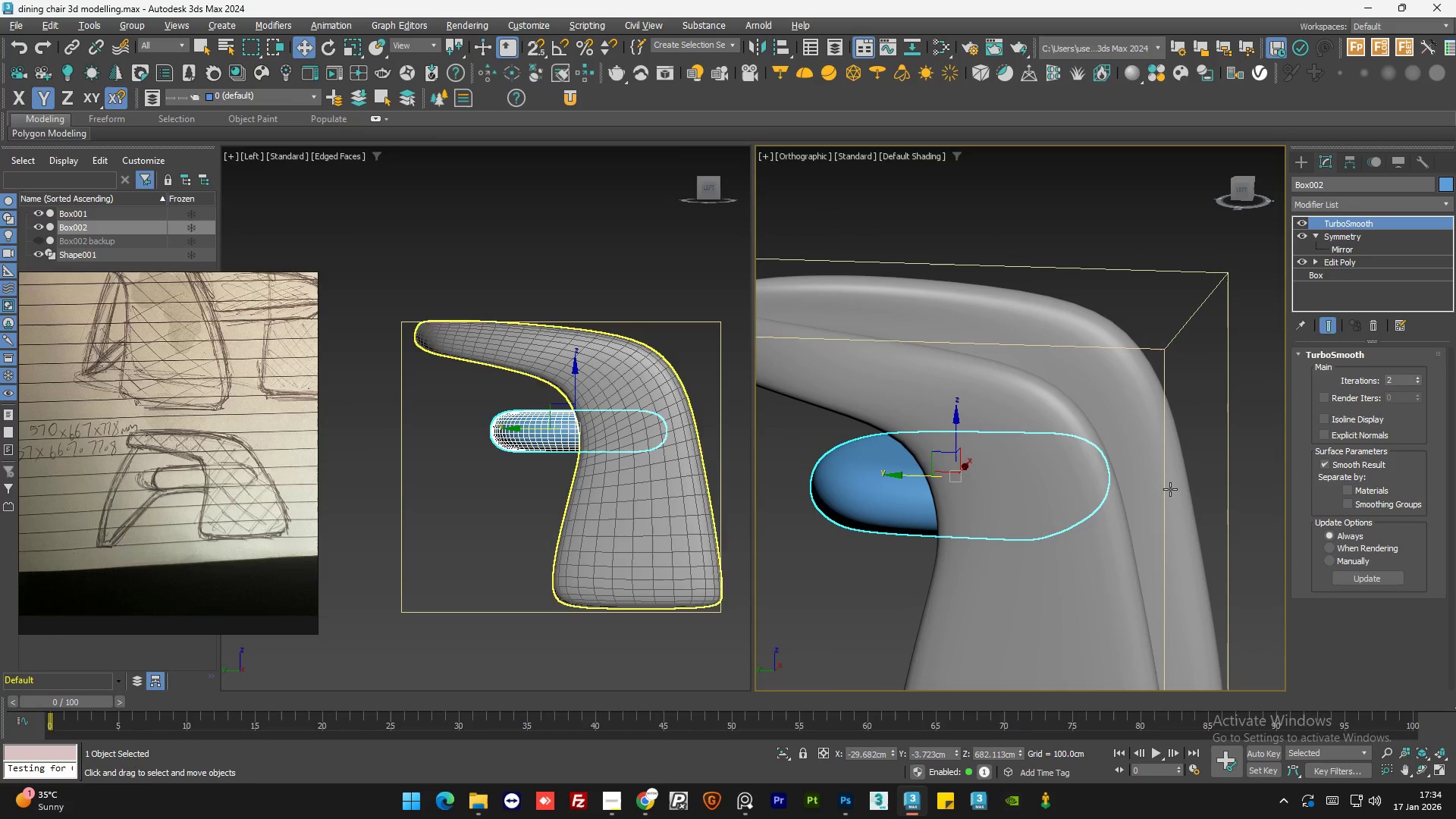 
left_click([1242, 190])
 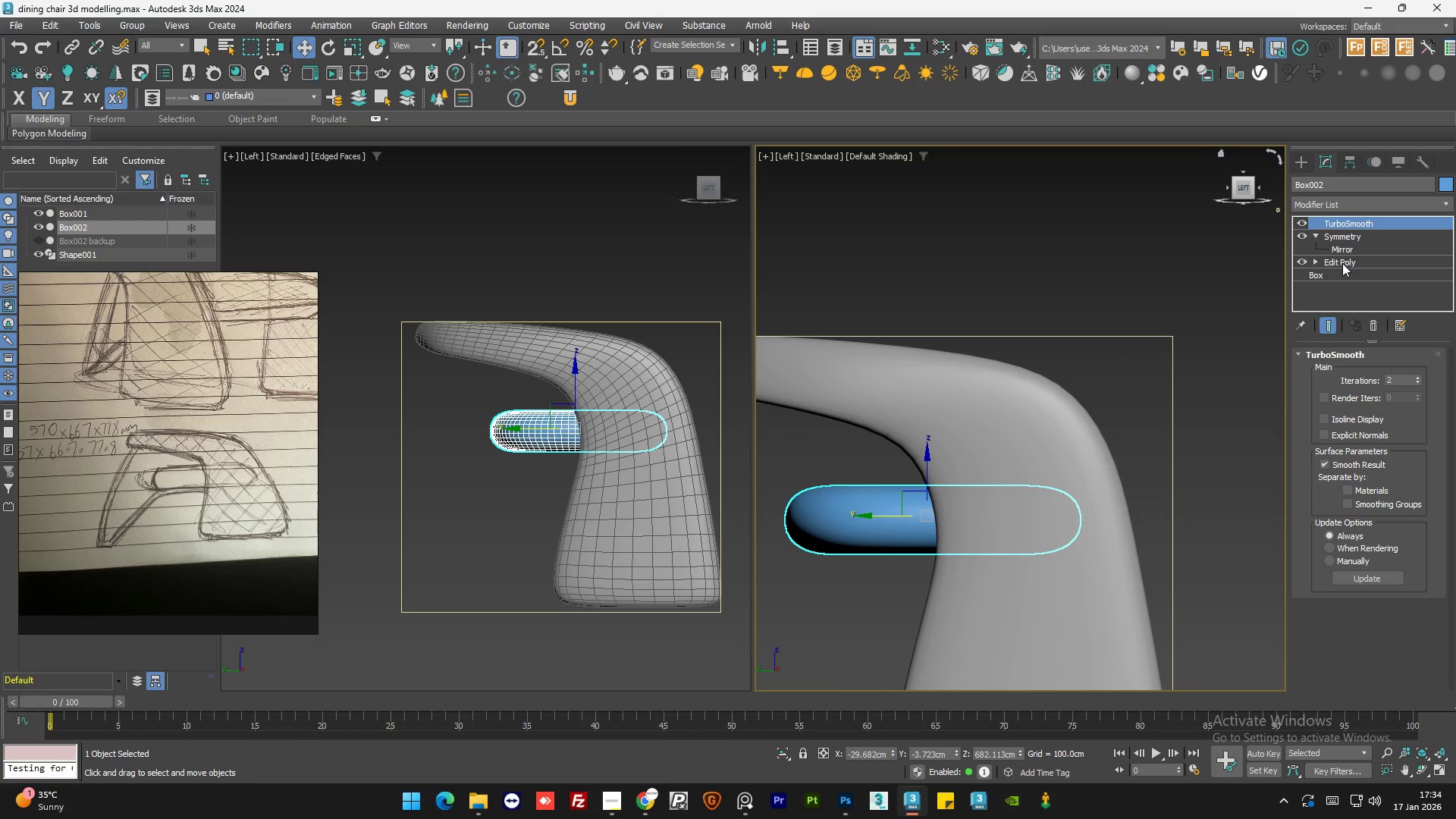 
left_click_drag(start_coordinate=[1341, 219], to_coordinate=[1345, 258])
 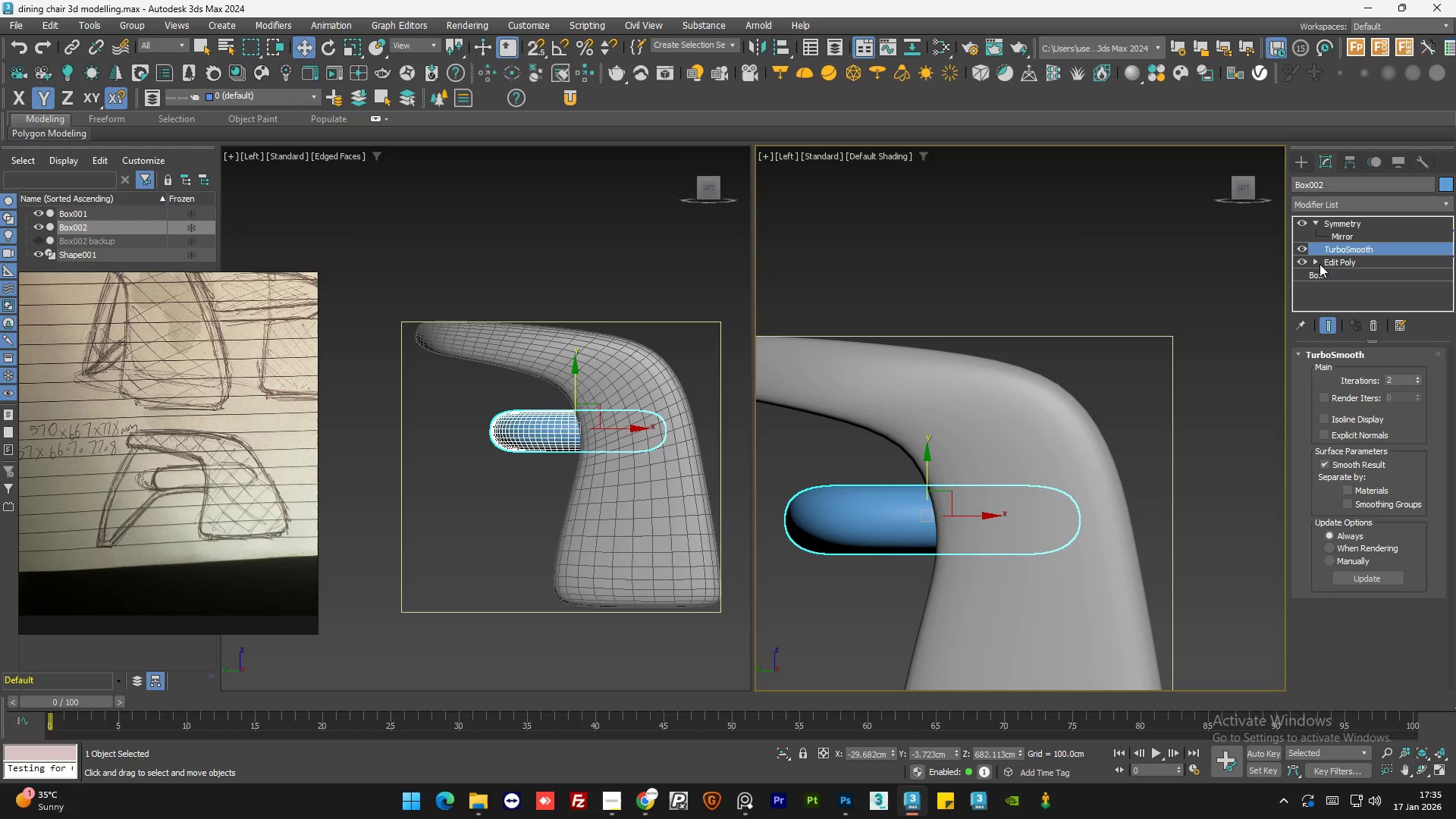 
left_click([1317, 261])
 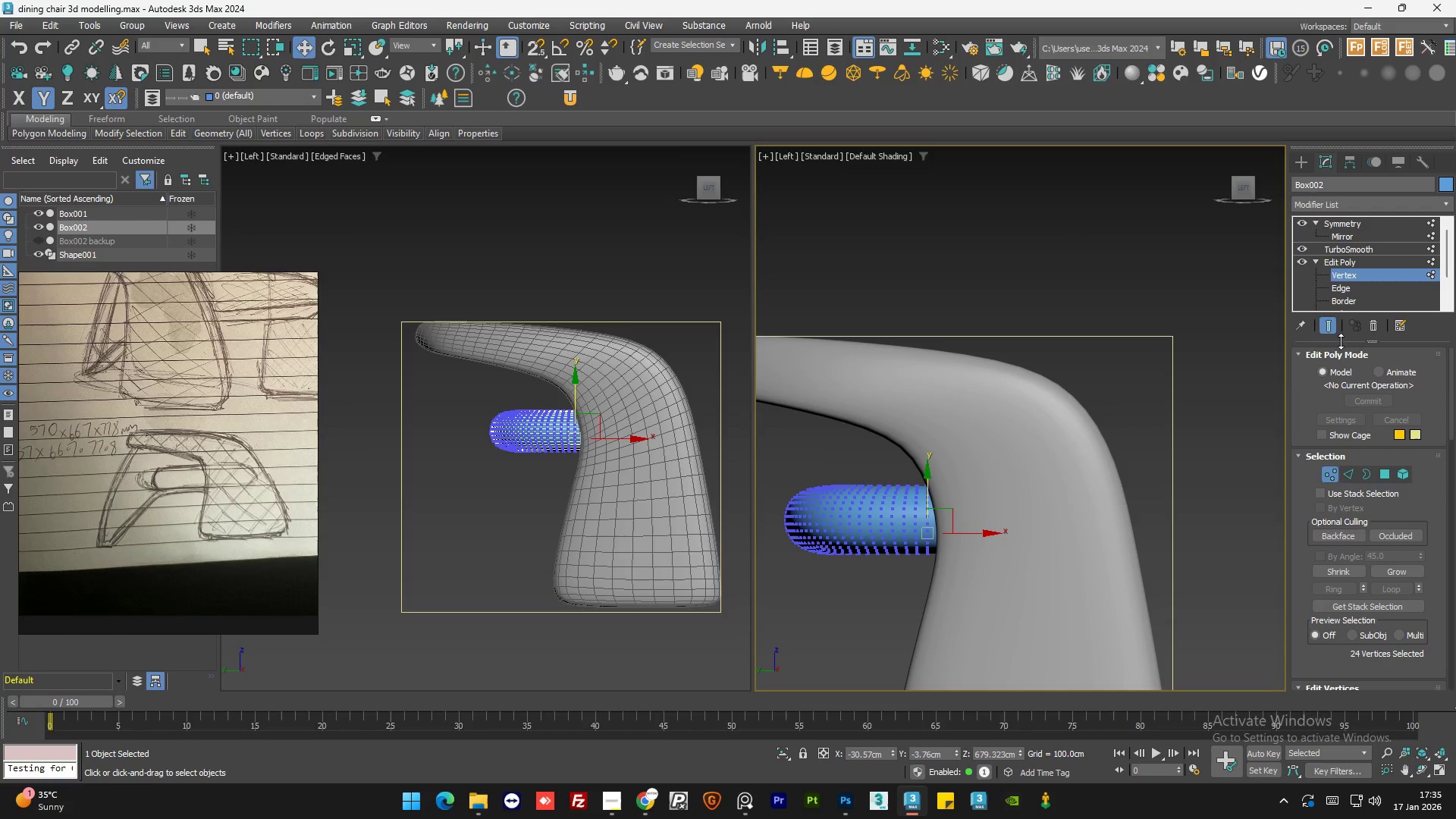 
left_click([1330, 318])
 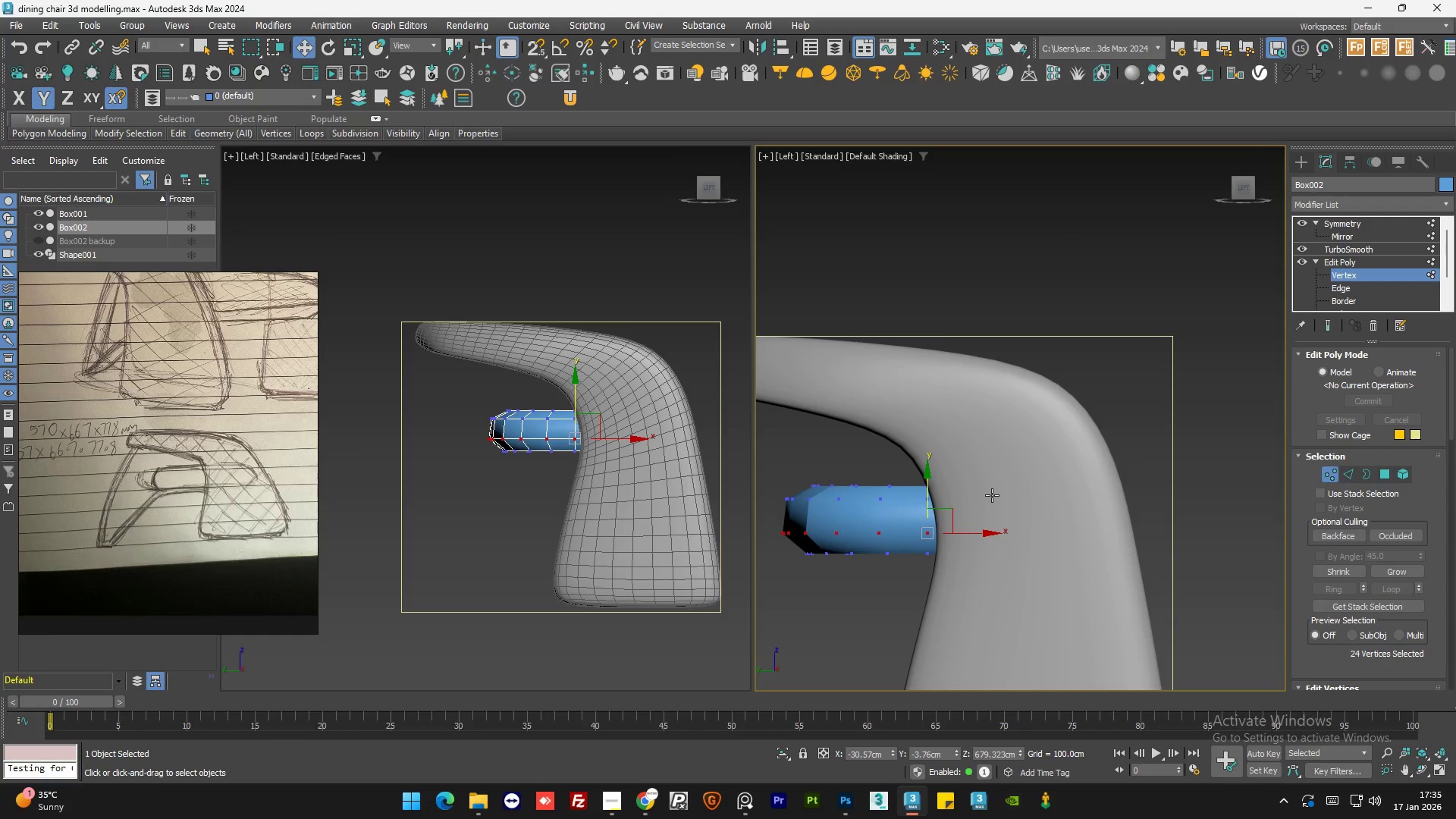 
key(F4)
 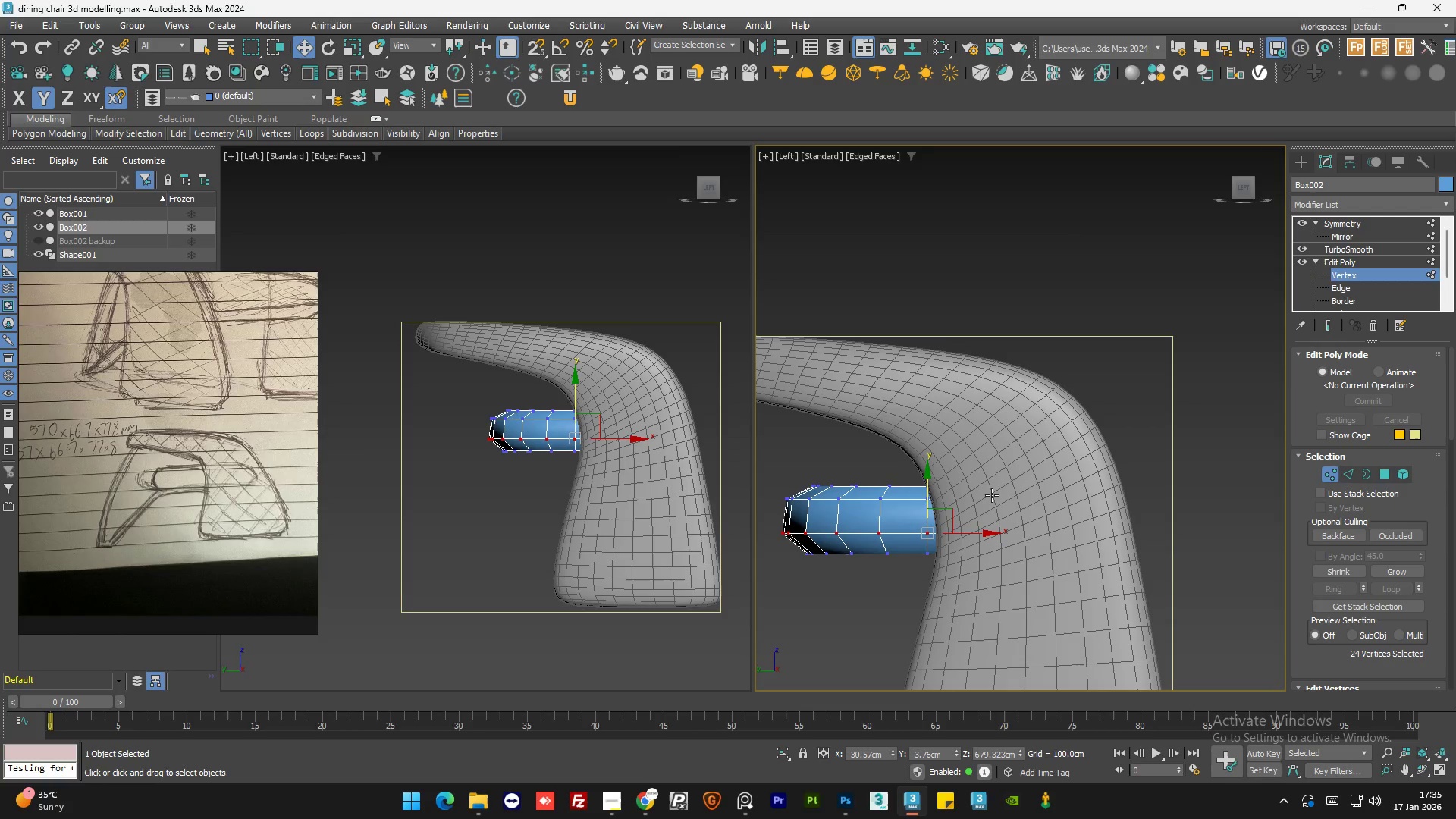 
key(F4)
 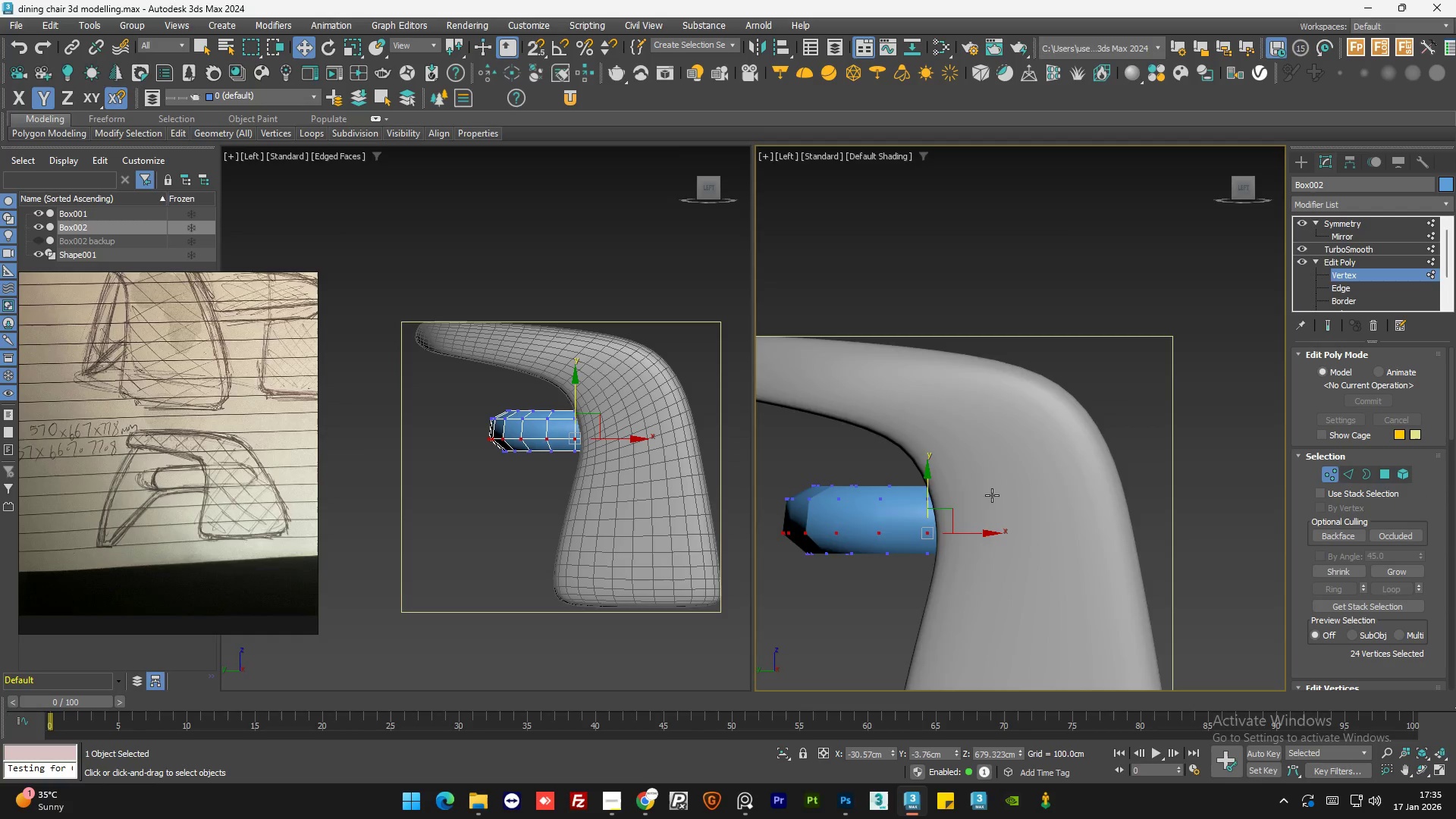 
key(F3)
 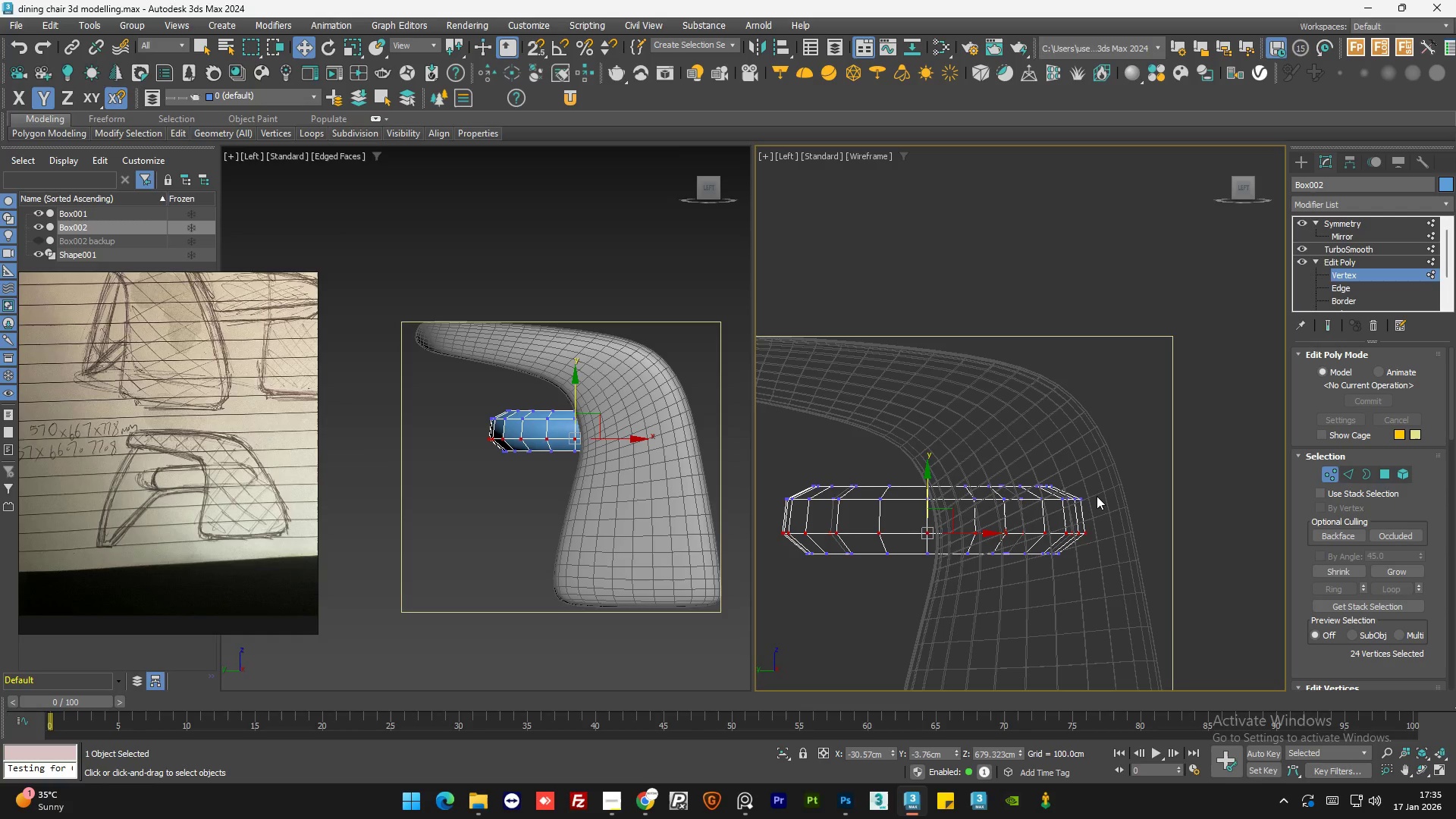 
left_click([1106, 495])
 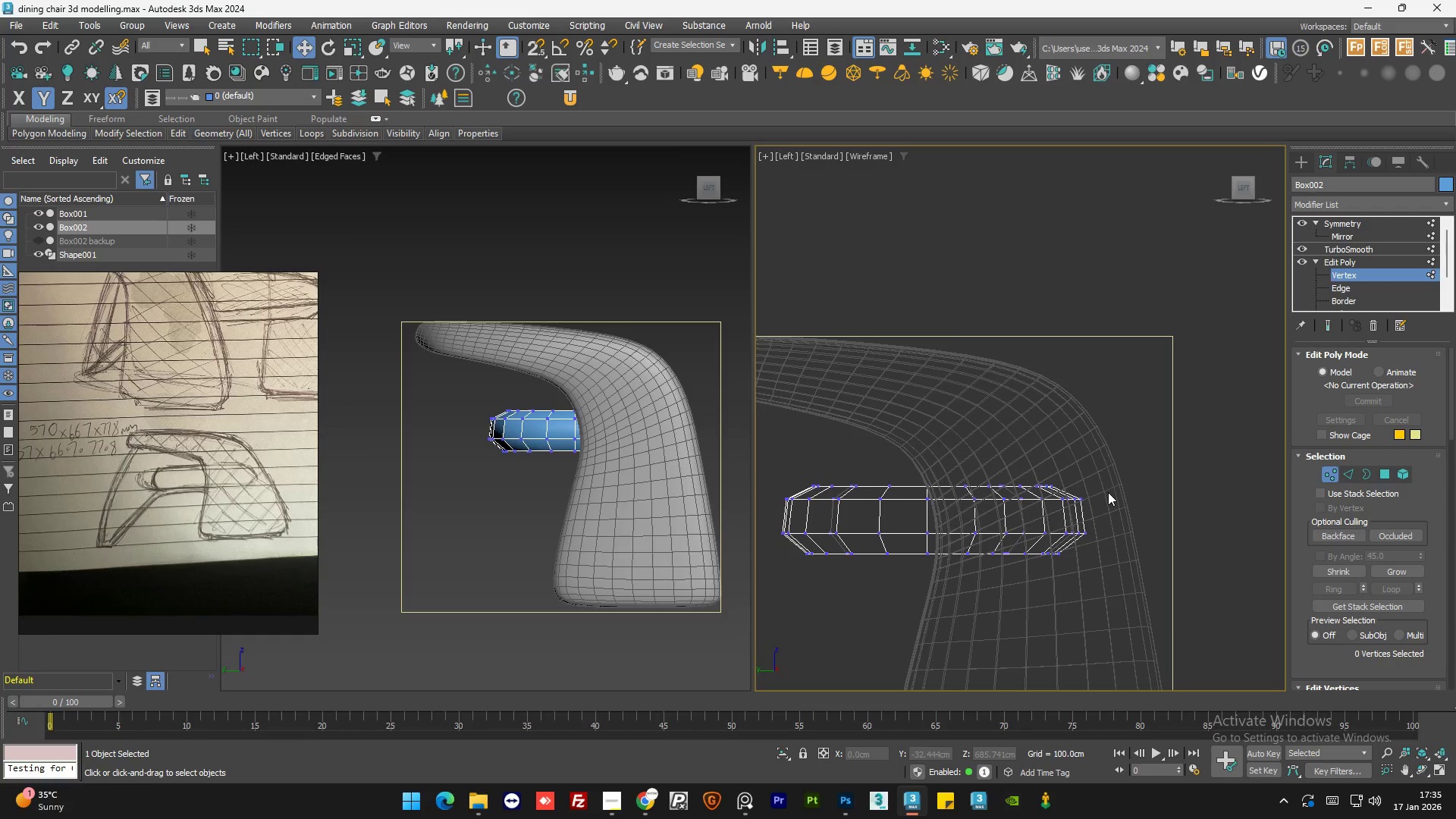 
left_click_drag(start_coordinate=[1108, 491], to_coordinate=[1126, 507])
 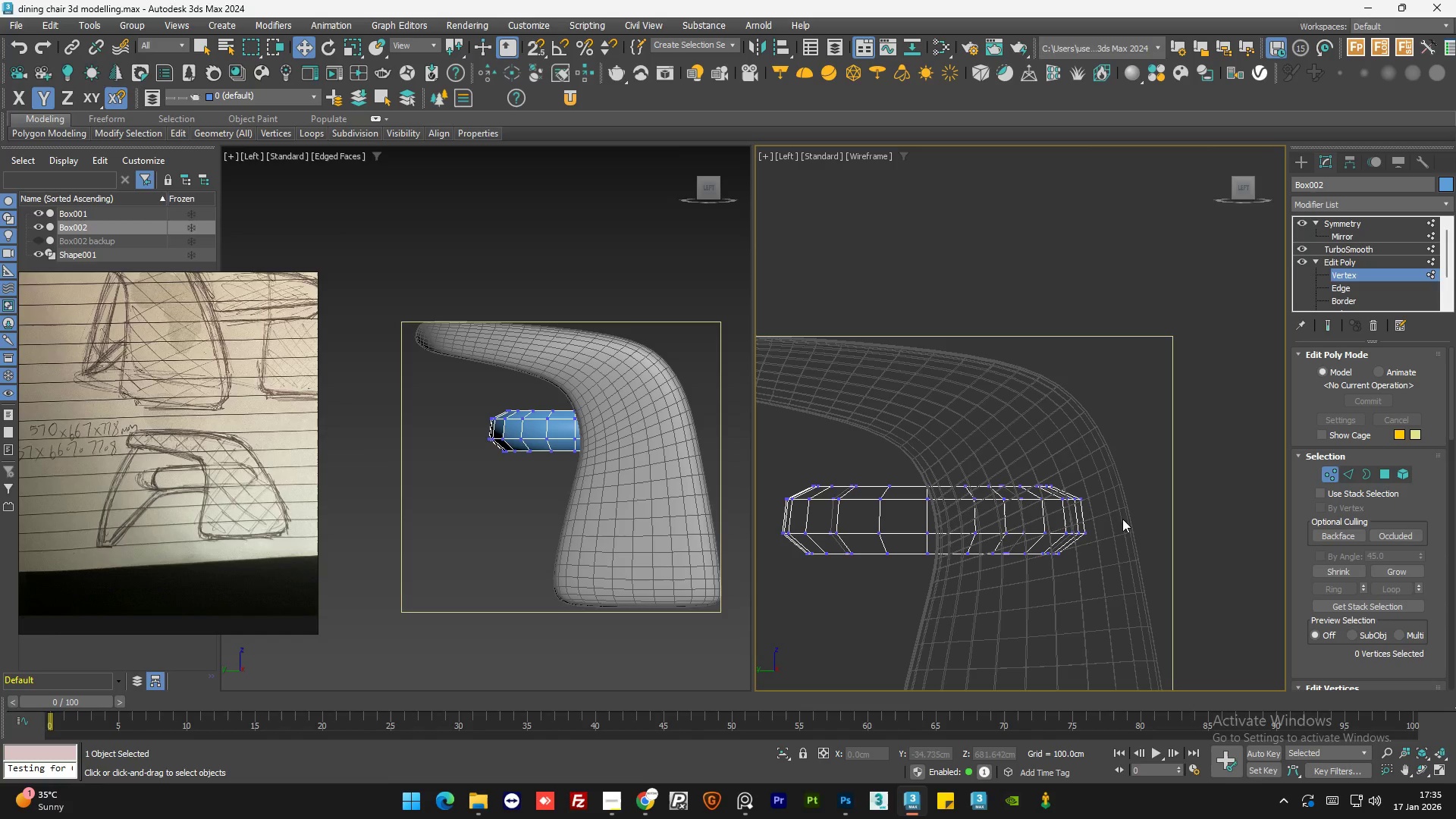 
left_click_drag(start_coordinate=[1121, 519], to_coordinate=[758, 493])
 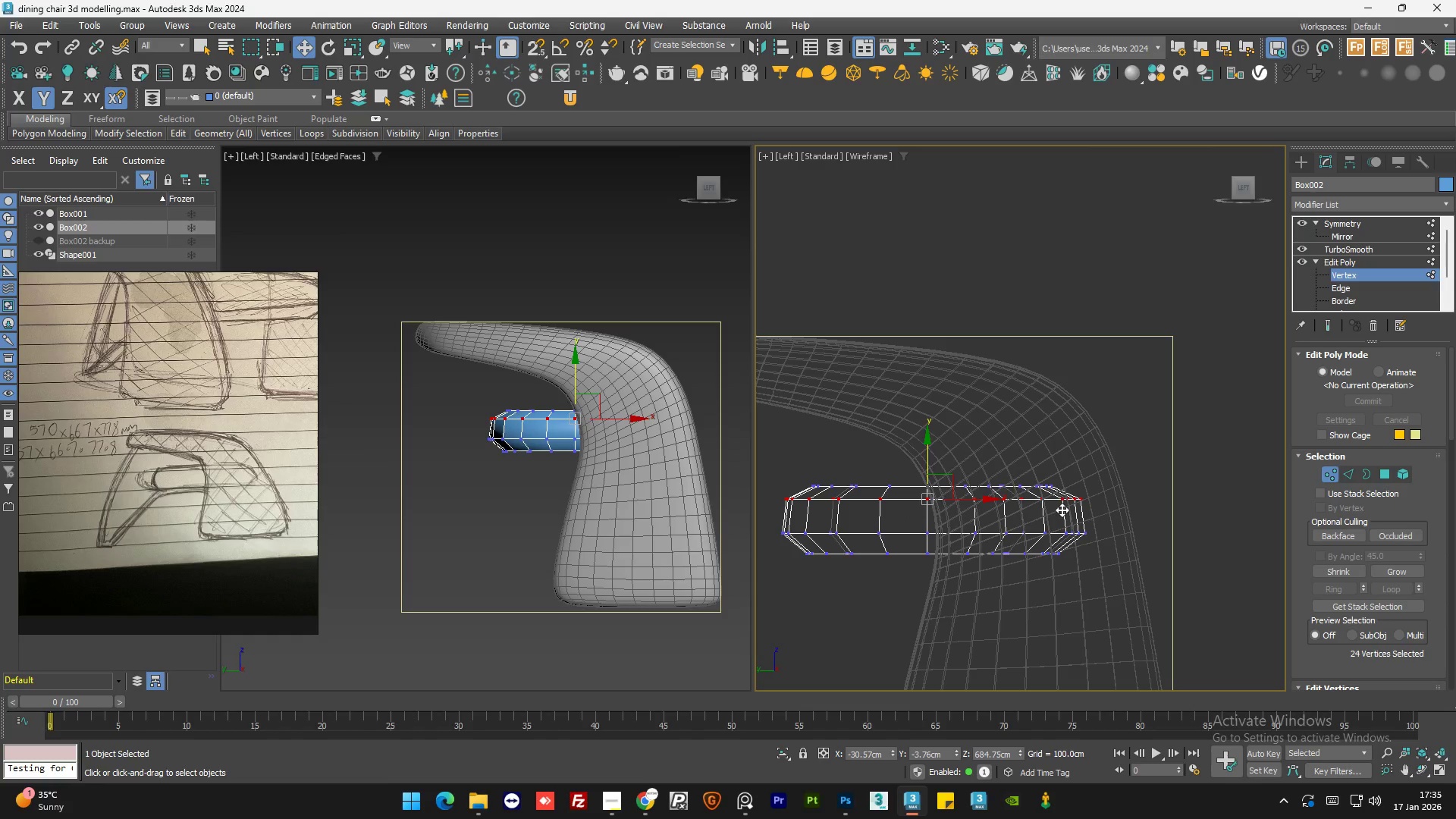 
scroll: coordinate [1065, 494], scroll_direction: down, amount: 1.0
 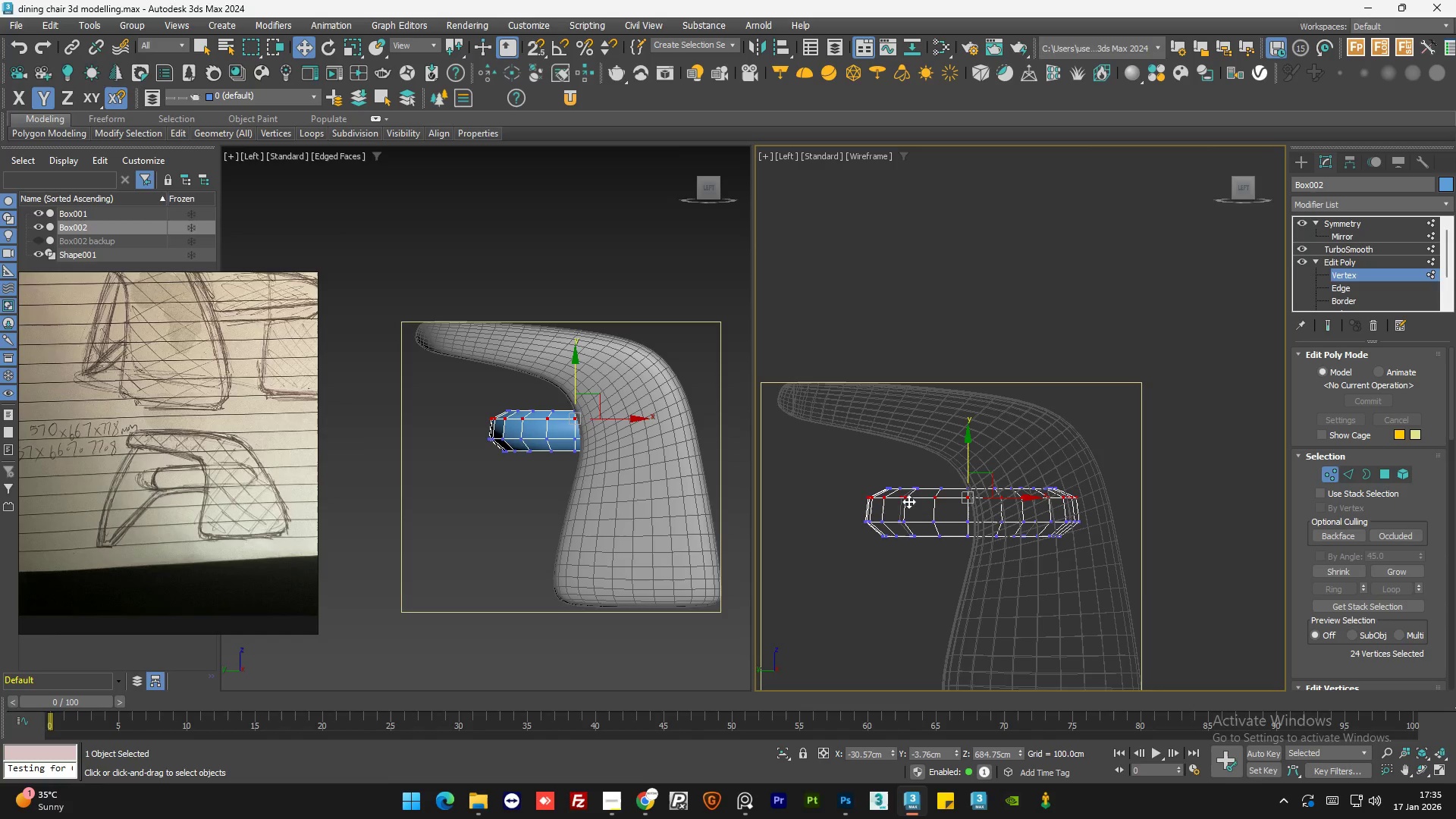 
key(F3)
 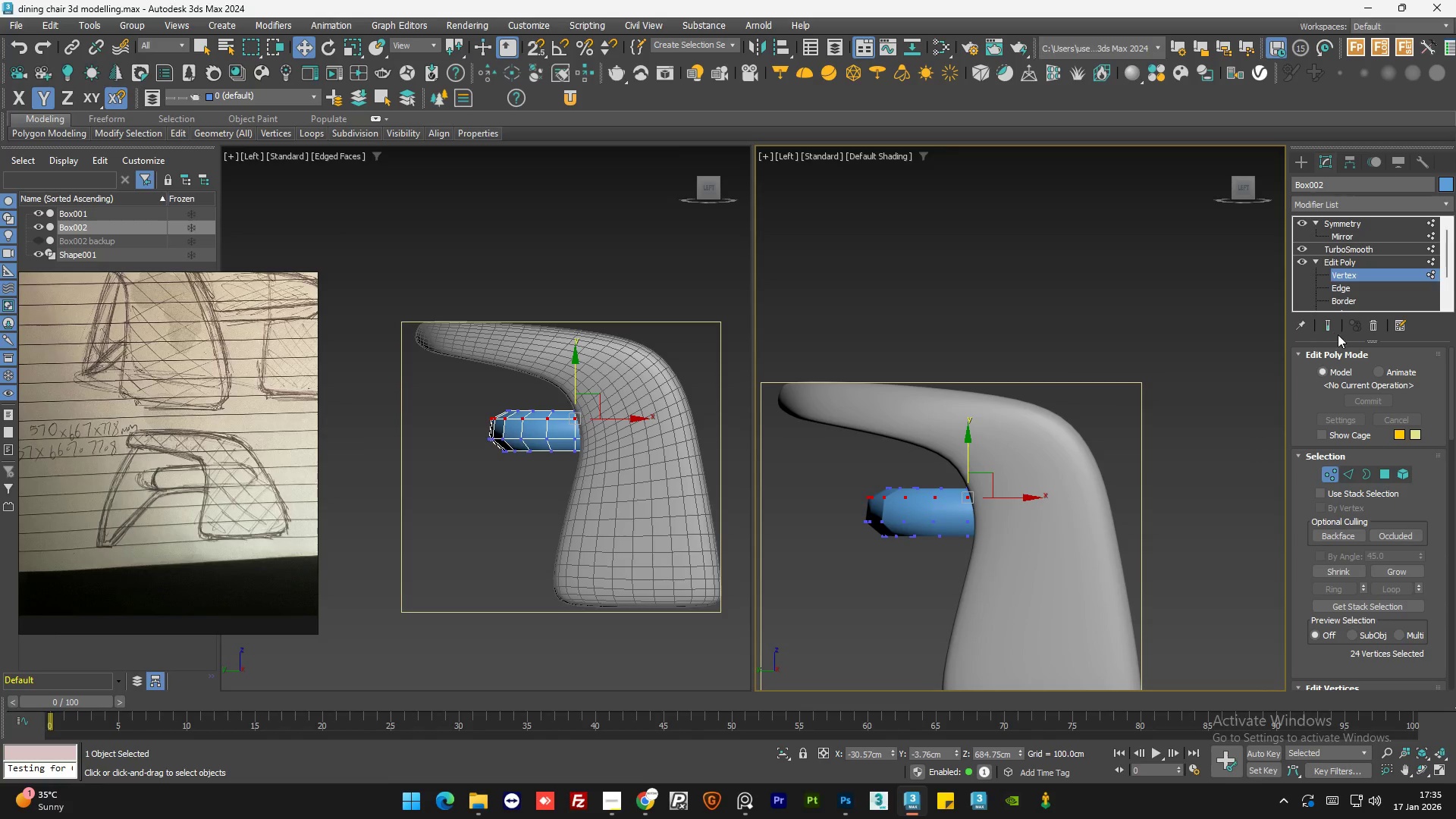 
left_click([1327, 322])
 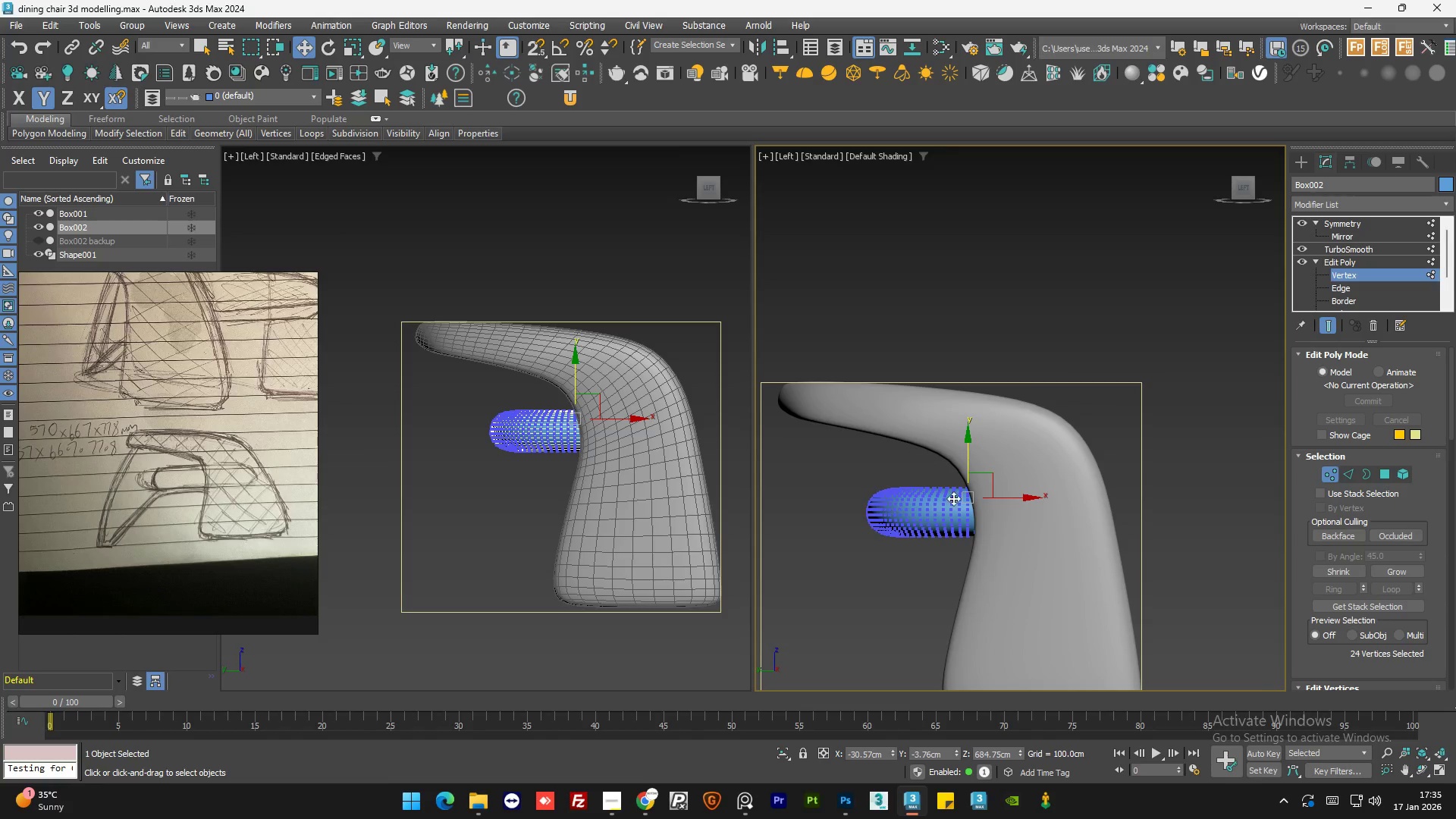 
scroll: coordinate [966, 496], scroll_direction: up, amount: 1.0
 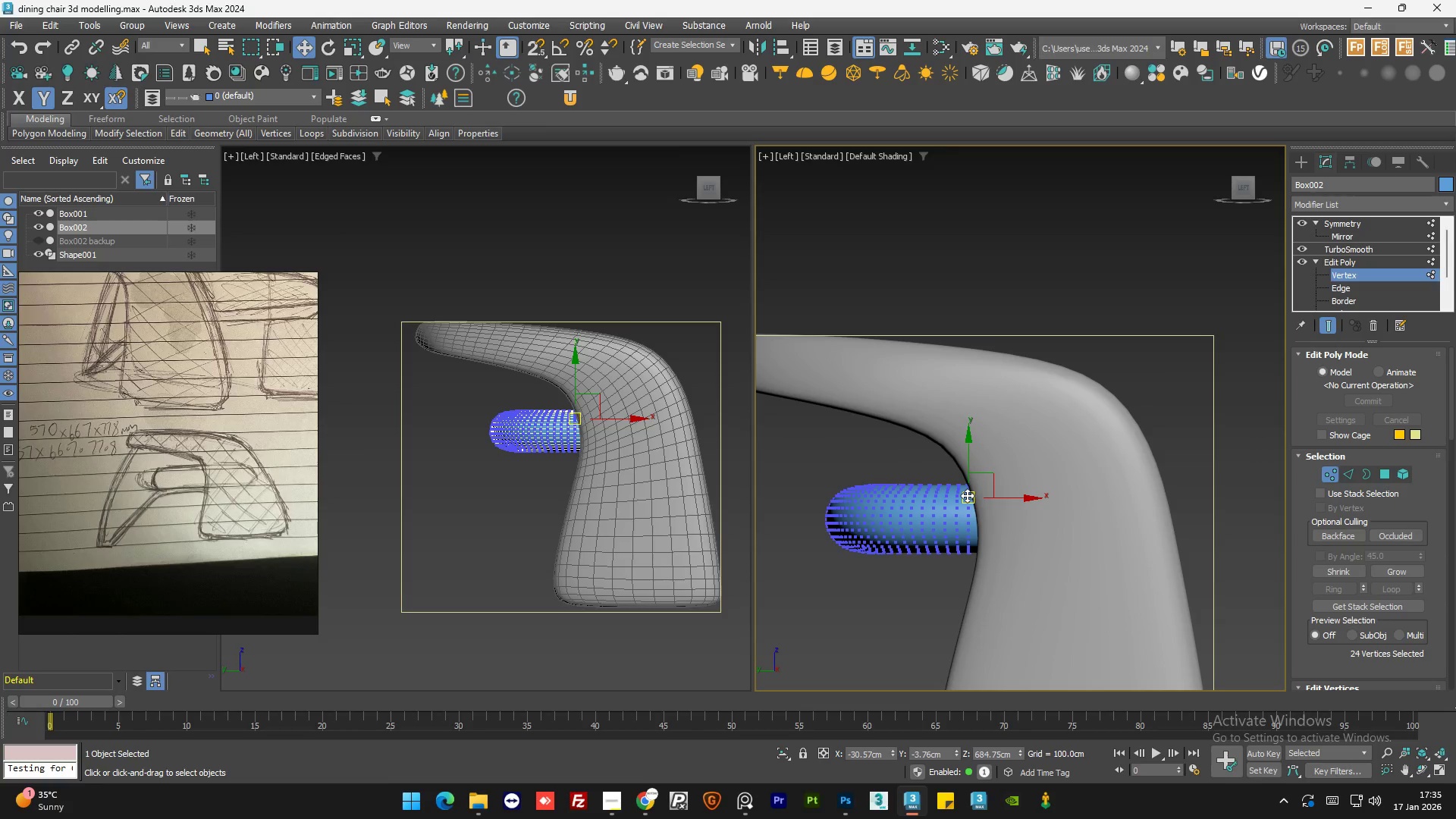 
key(R)
 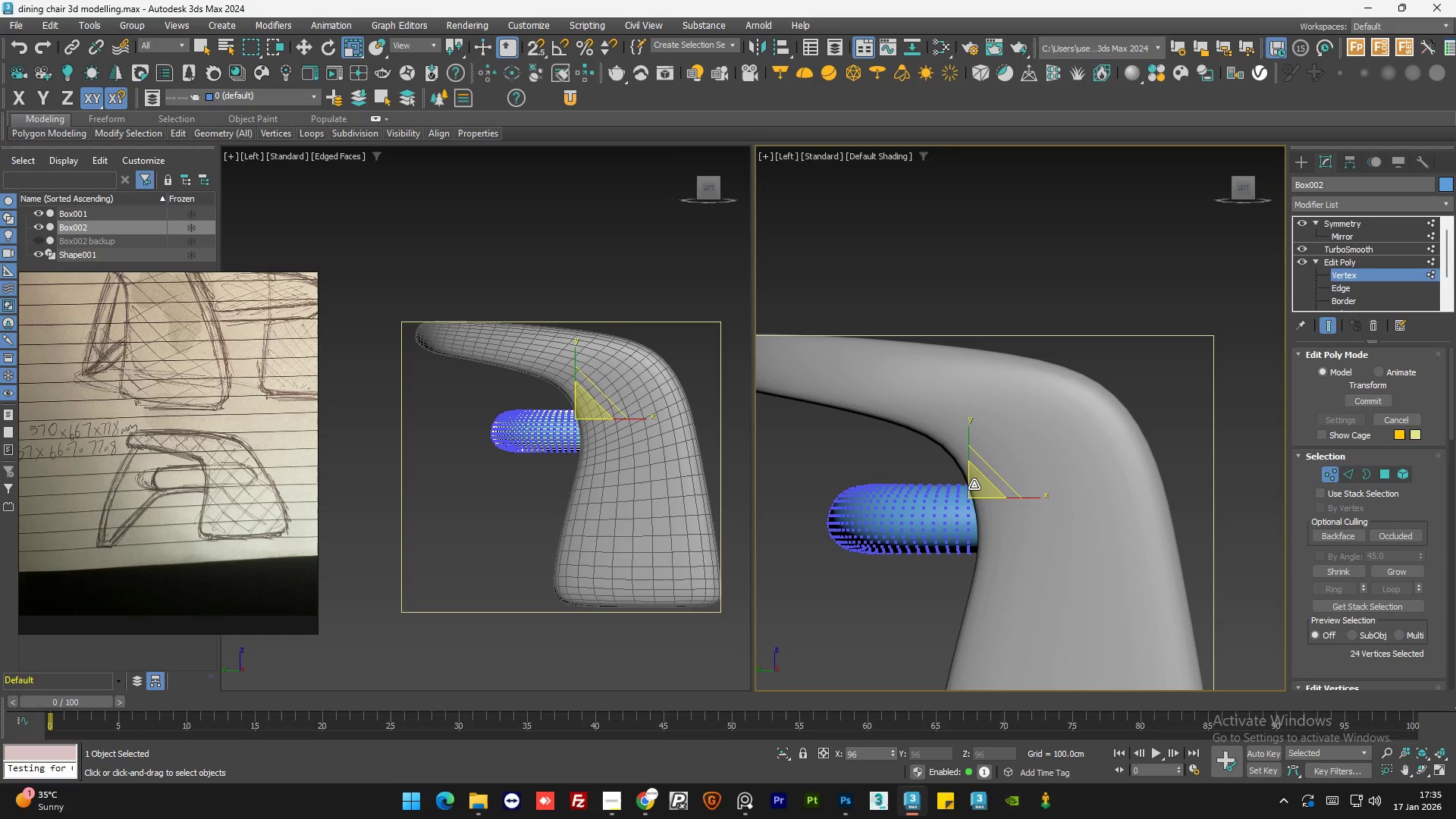 
key(F3)
 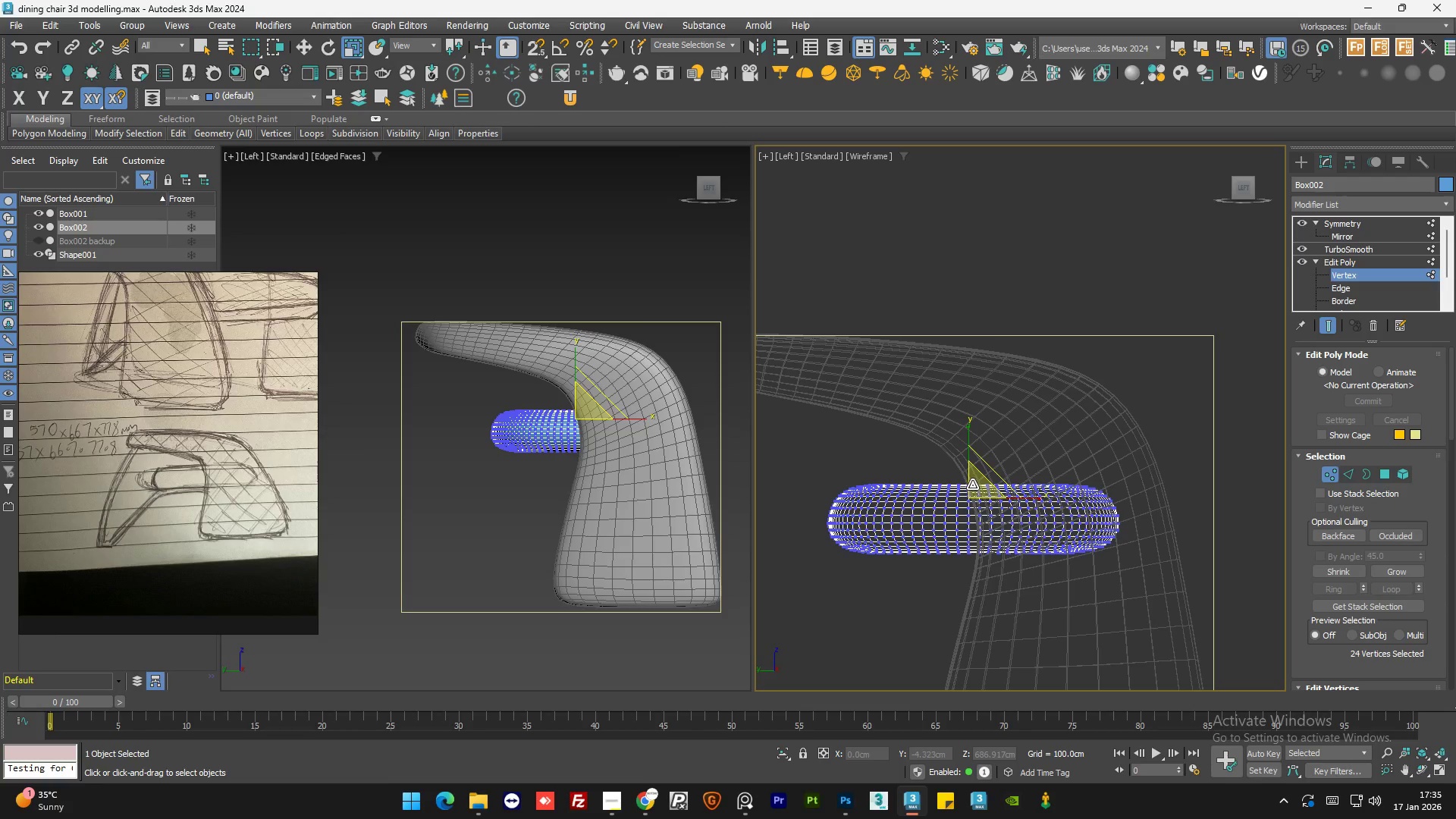 
left_click_drag(start_coordinate=[972, 485], to_coordinate=[962, 479])
 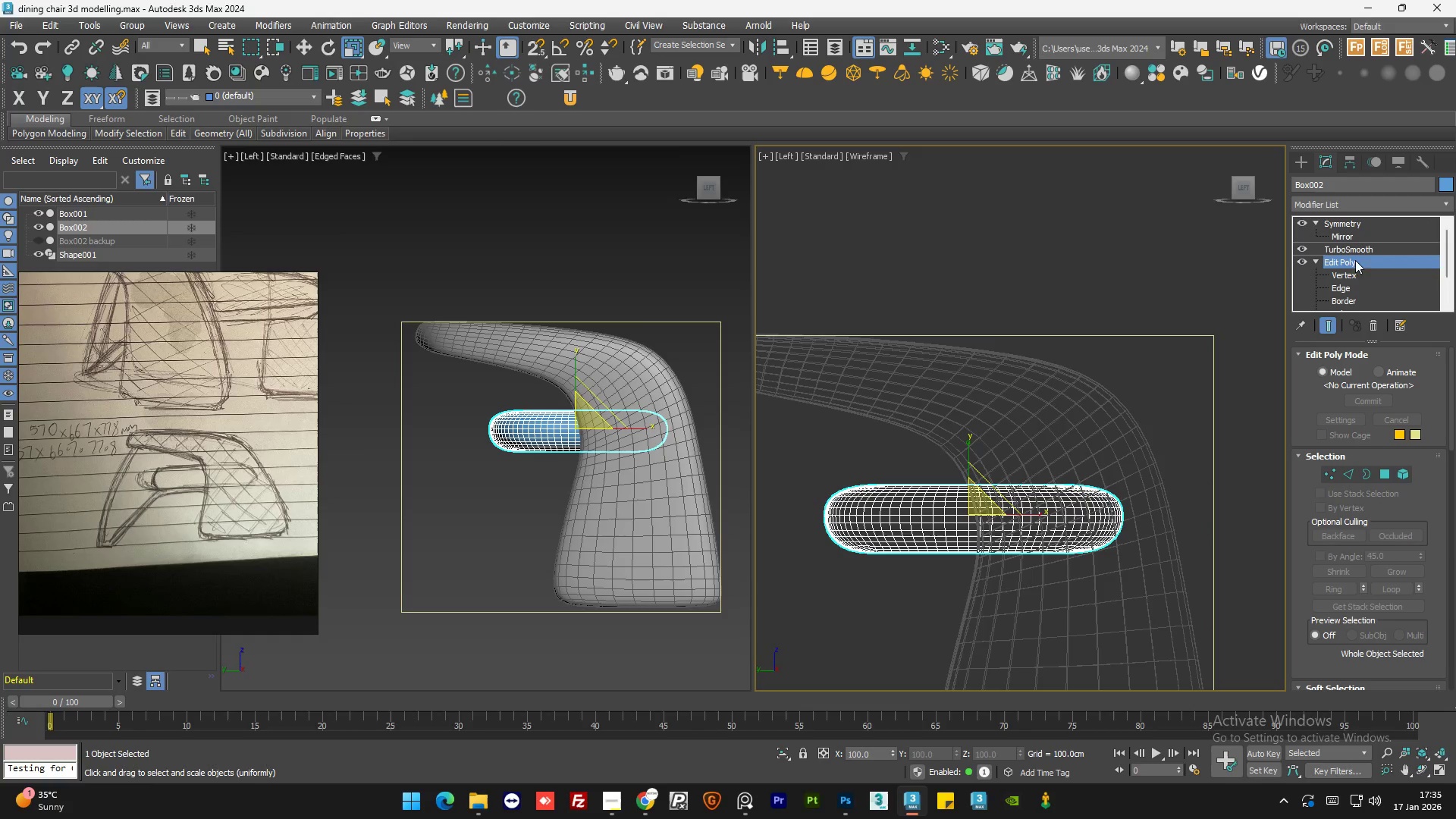 
key(F3)
 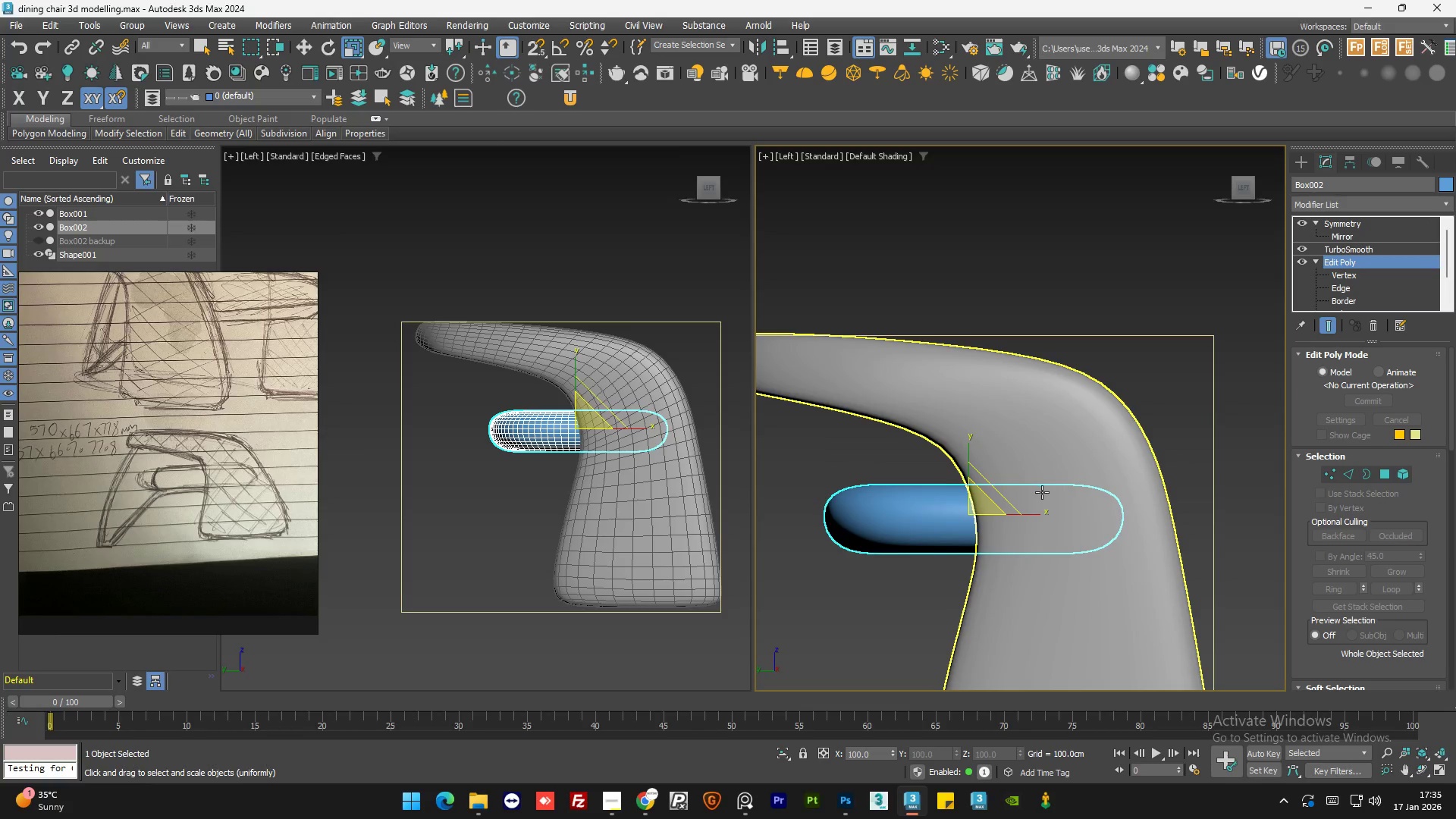 
scroll: coordinate [1042, 495], scroll_direction: down, amount: 2.0
 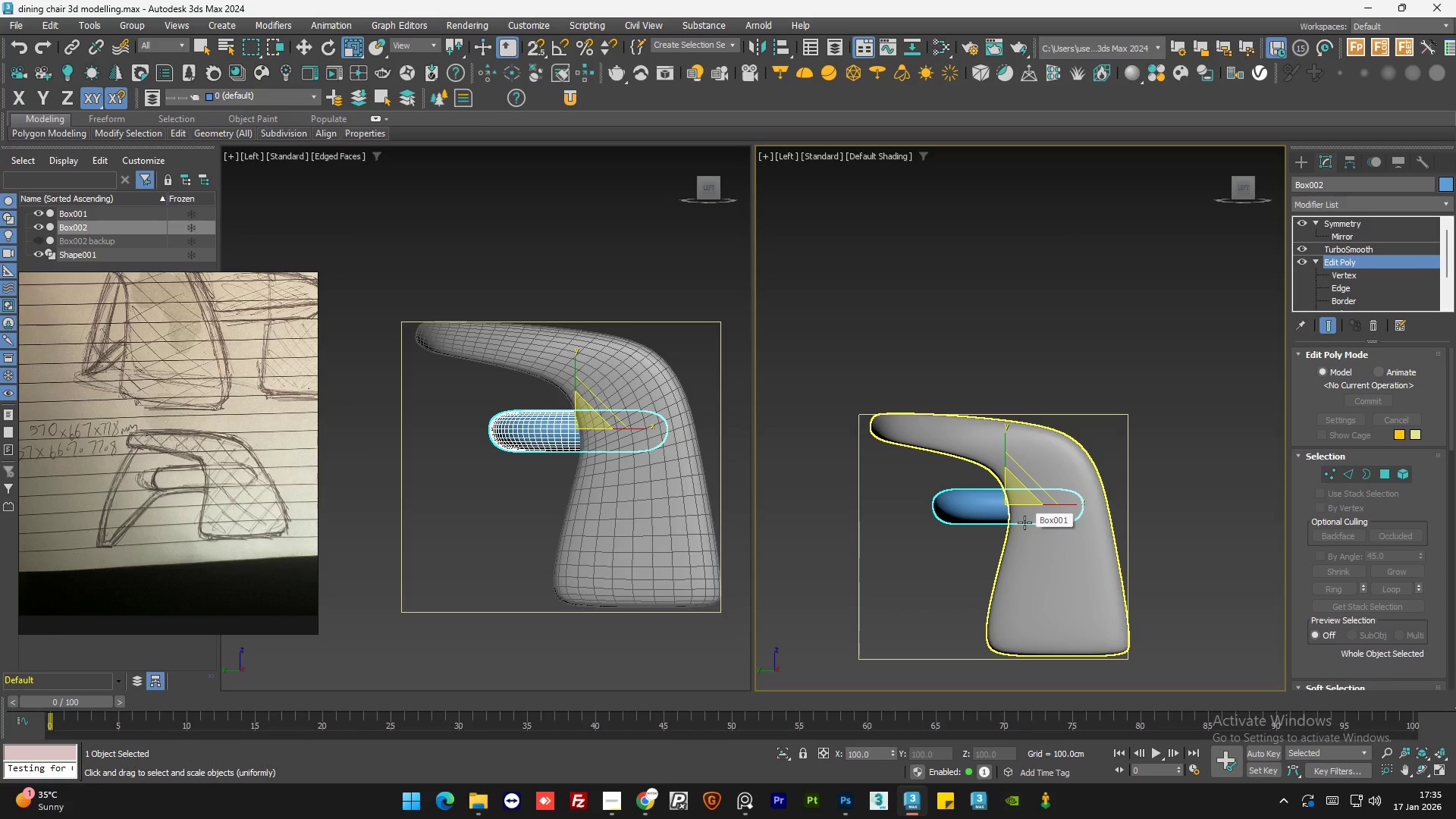 
key(W)
 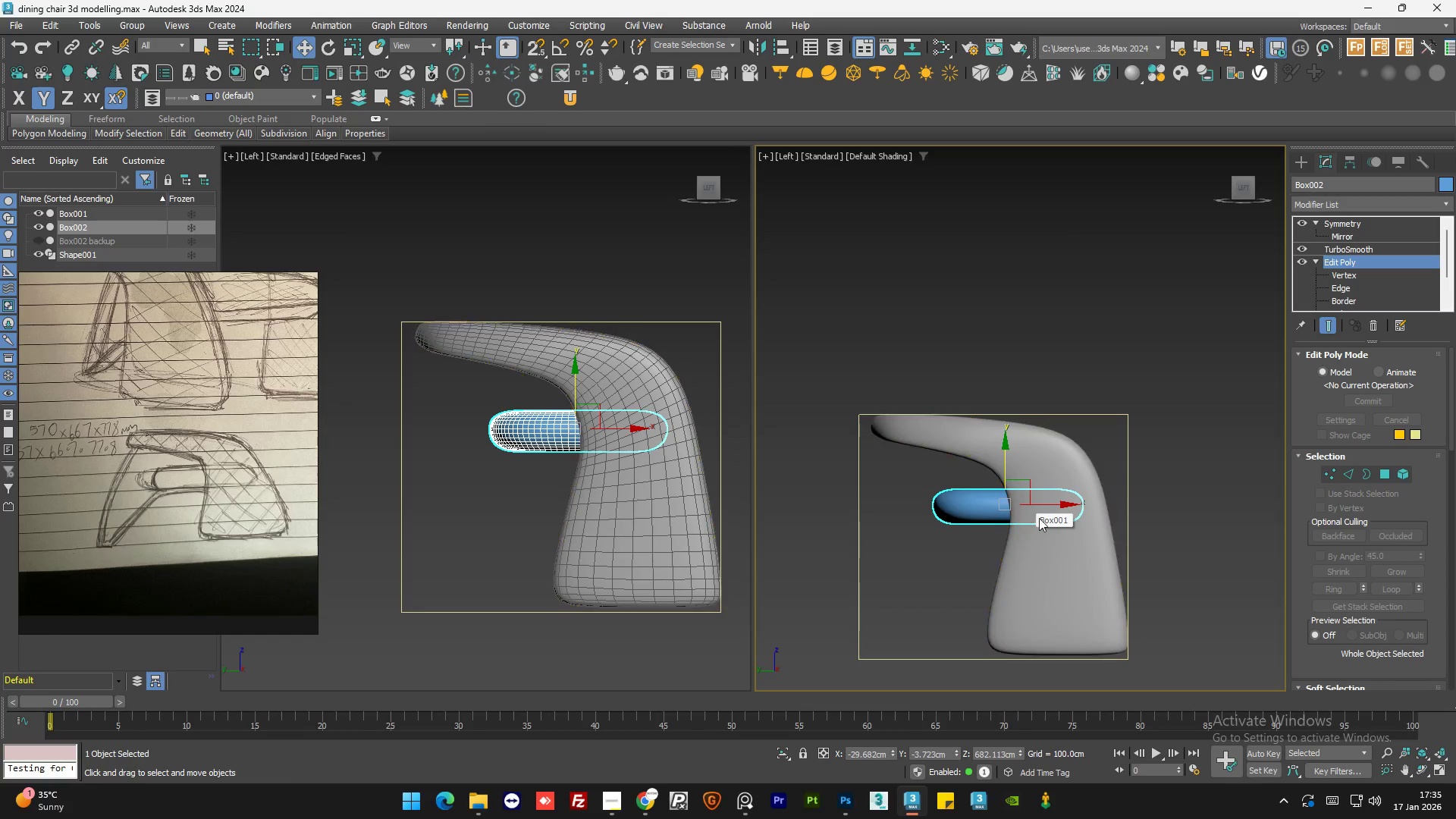 
hold_key(key=AltLeft, duration=1.09)
 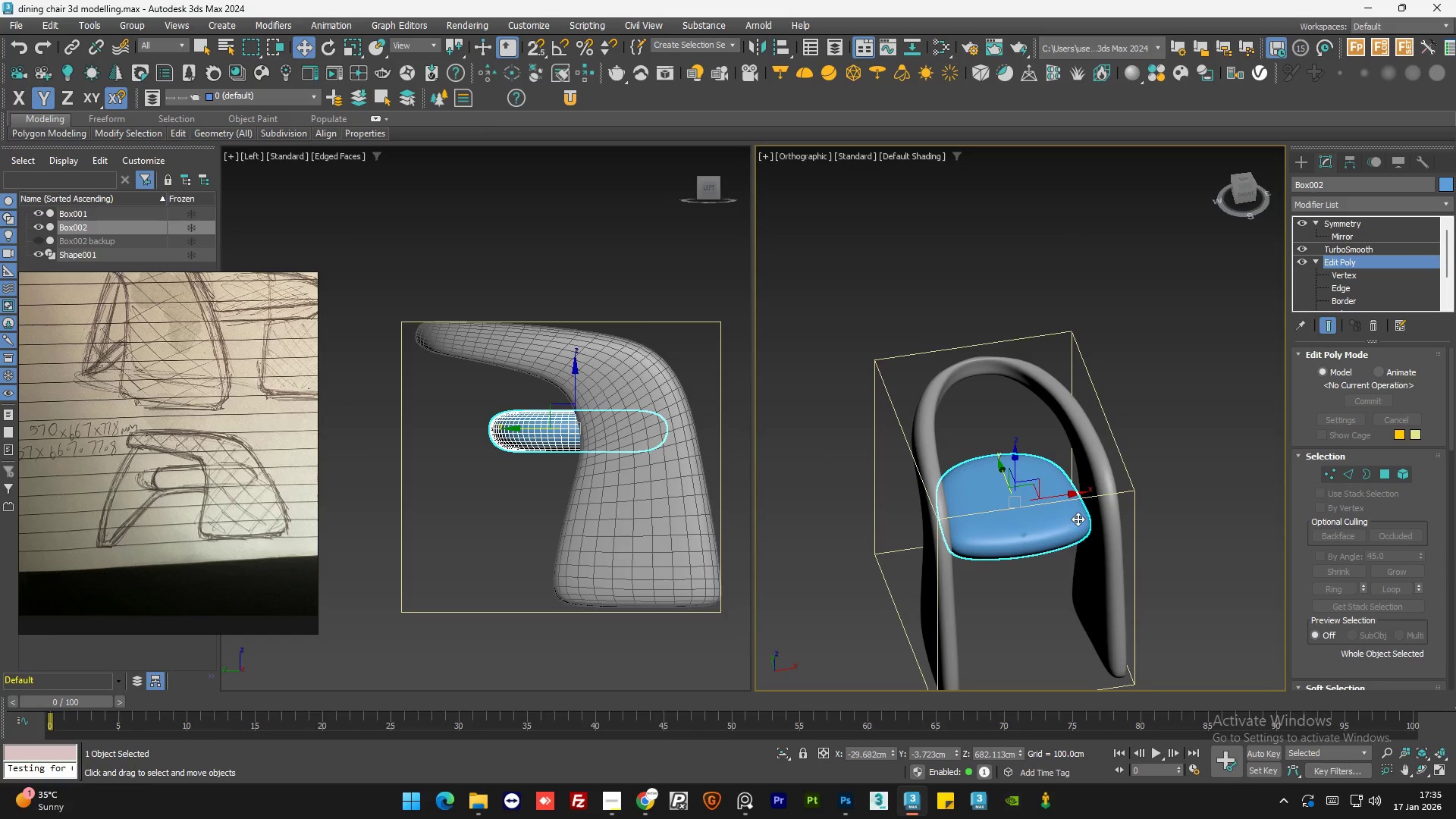 
scroll: coordinate [1094, 518], scroll_direction: up, amount: 5.0
 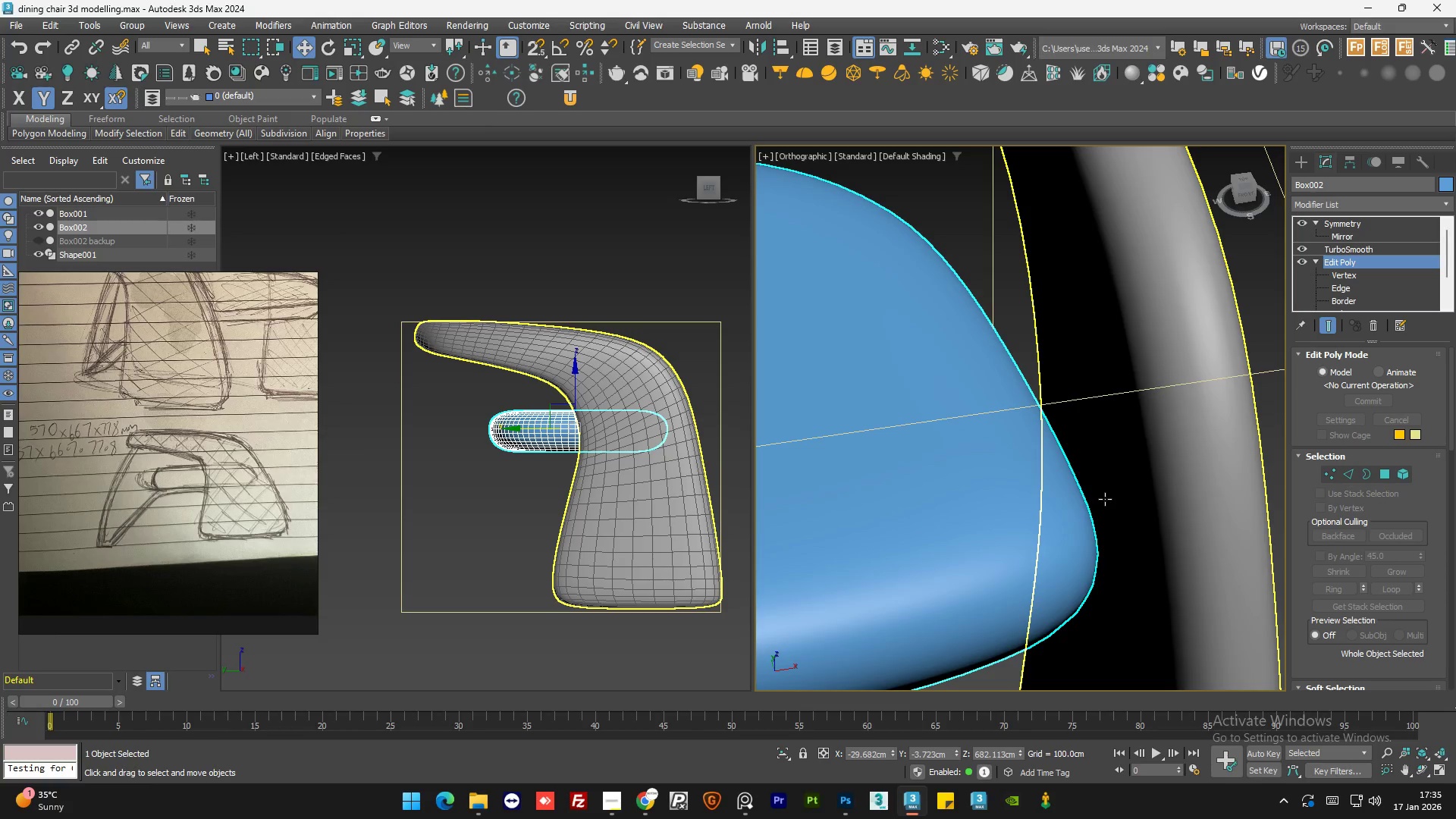 
hold_key(key=AltLeft, duration=1.51)
 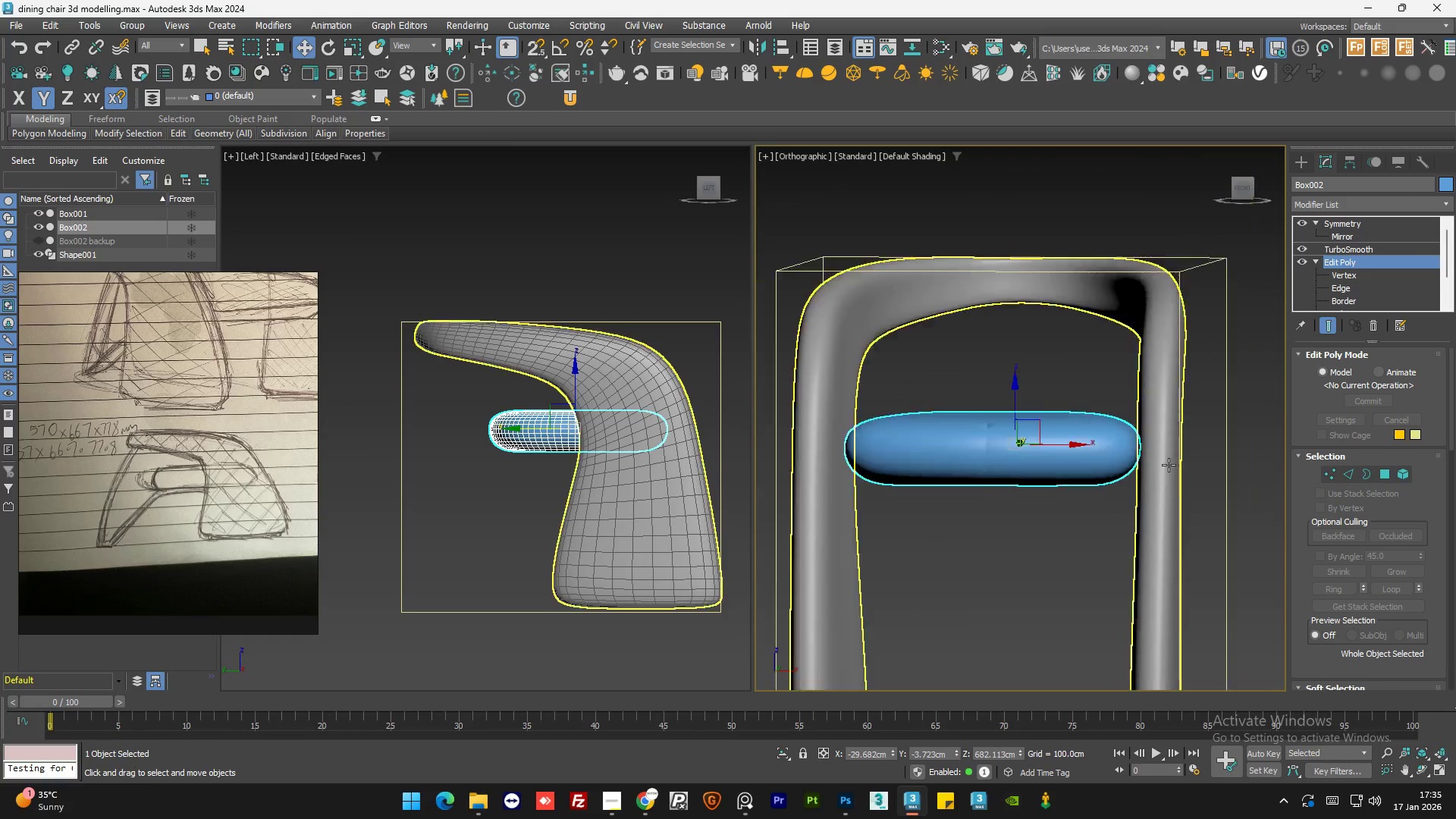 
scroll: coordinate [1188, 496], scroll_direction: down, amount: 2.0
 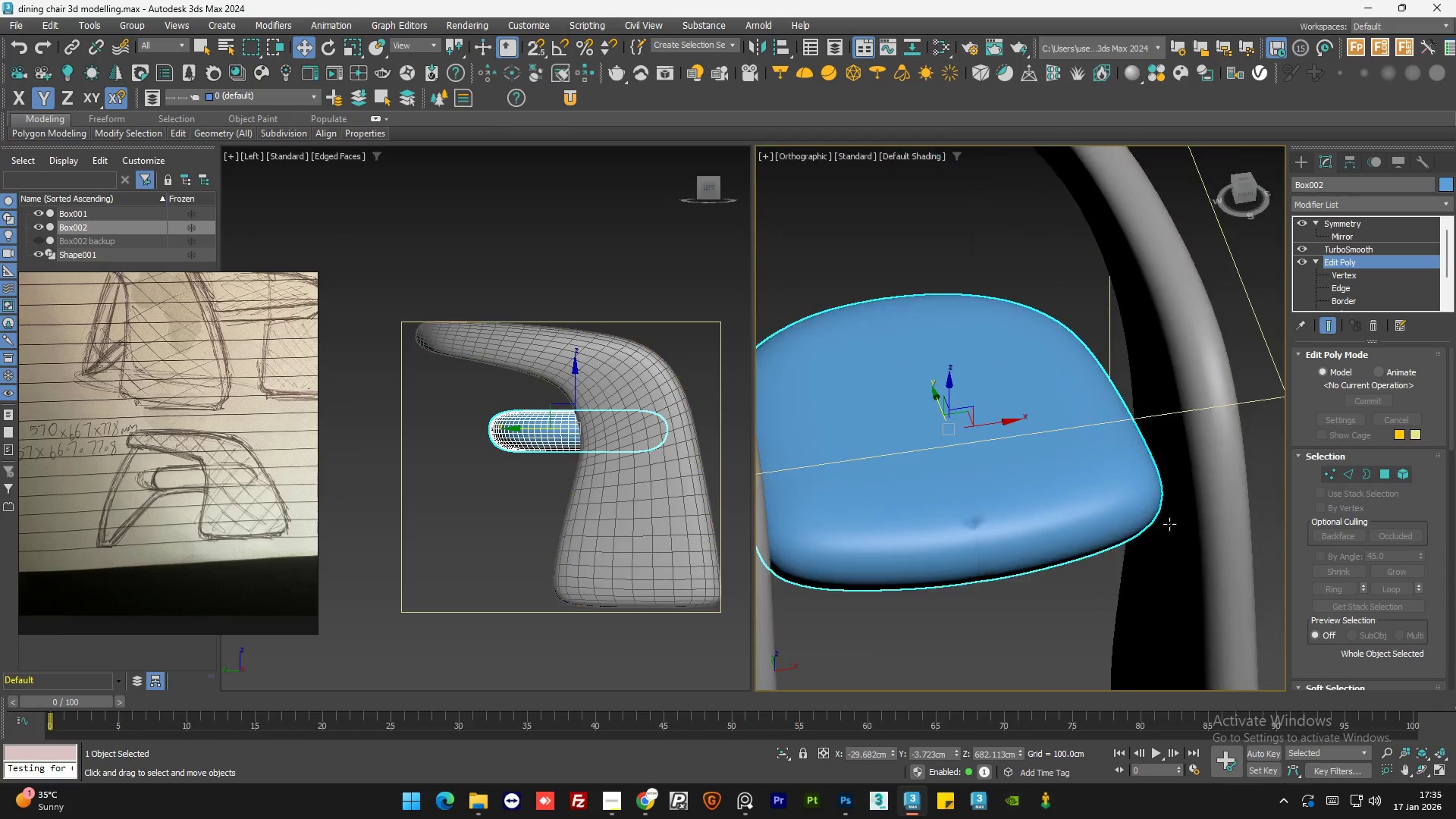 
hold_key(key=AltLeft, duration=0.41)
 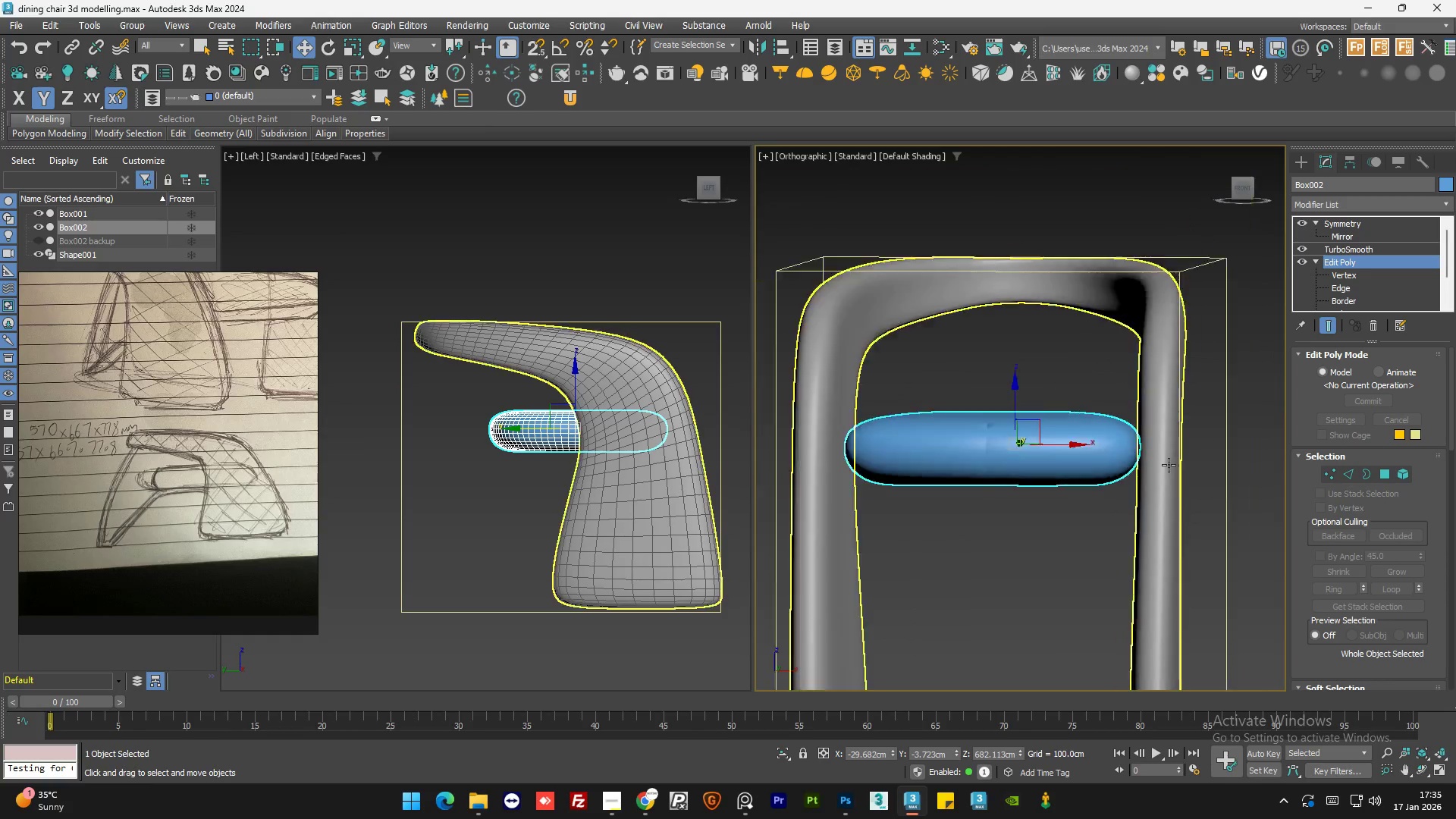 
hold_key(key=AltLeft, duration=0.89)
 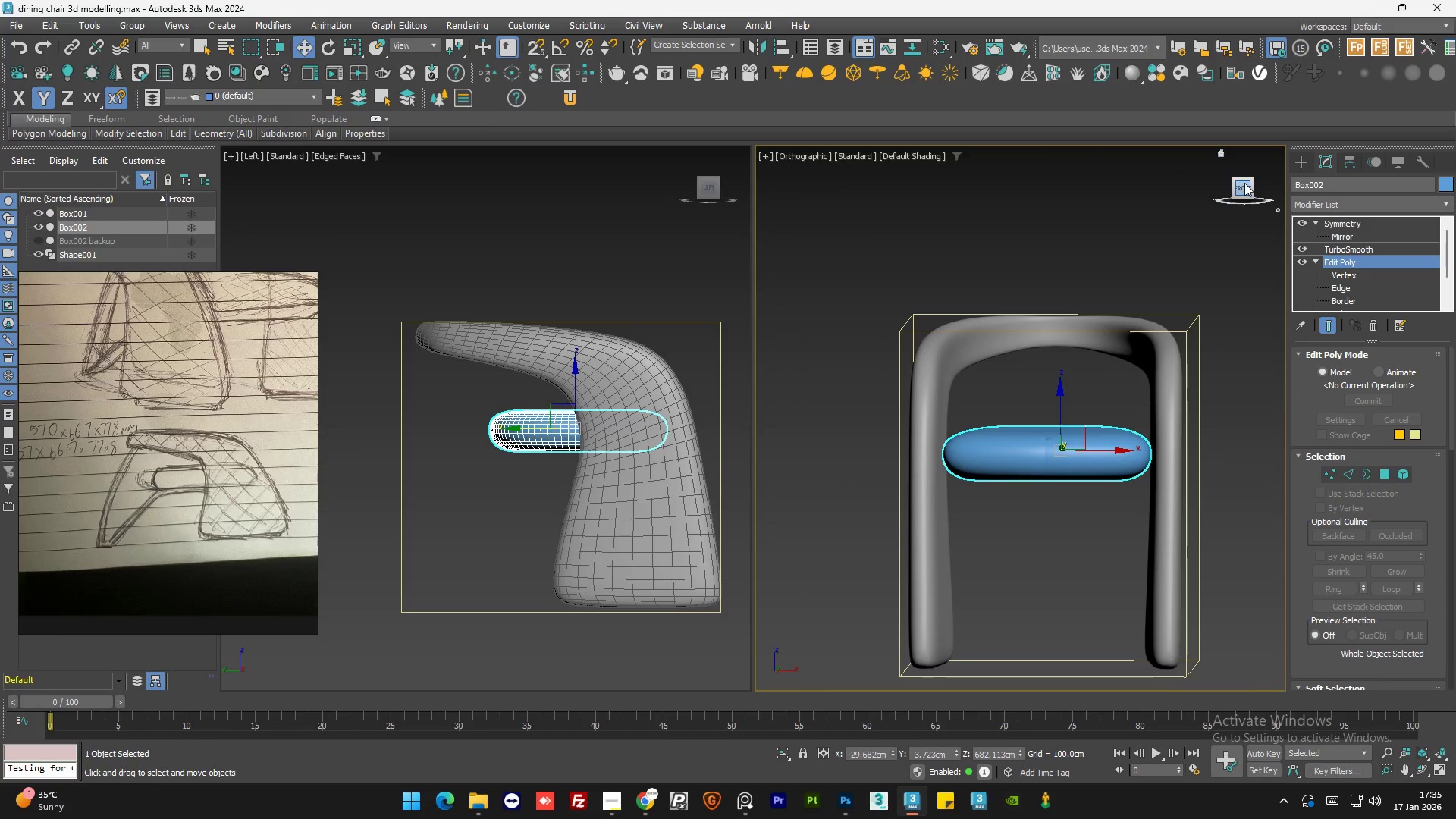 
scroll: coordinate [1169, 465], scroll_direction: down, amount: 2.0
 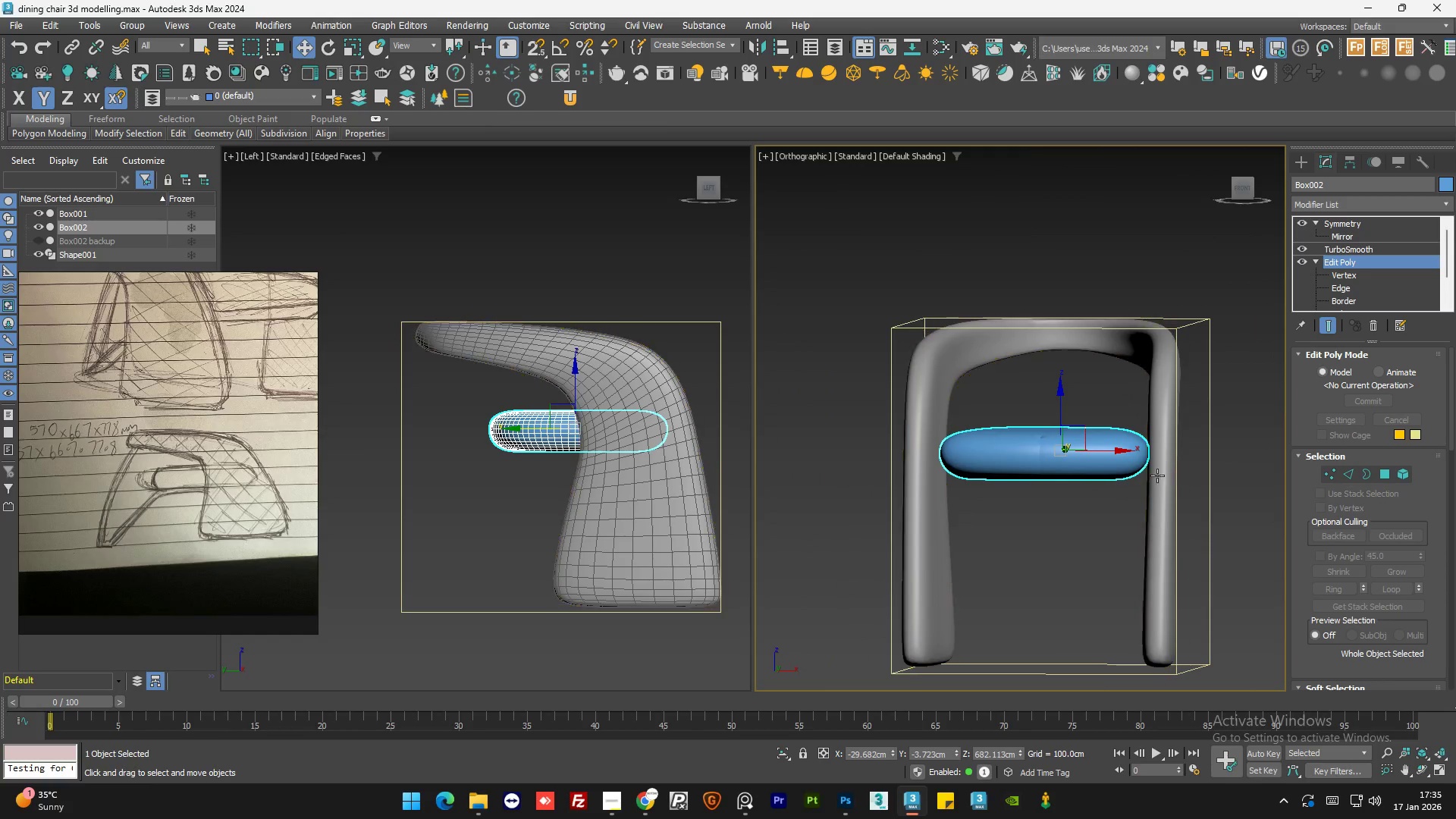 
left_click([1243, 184])
 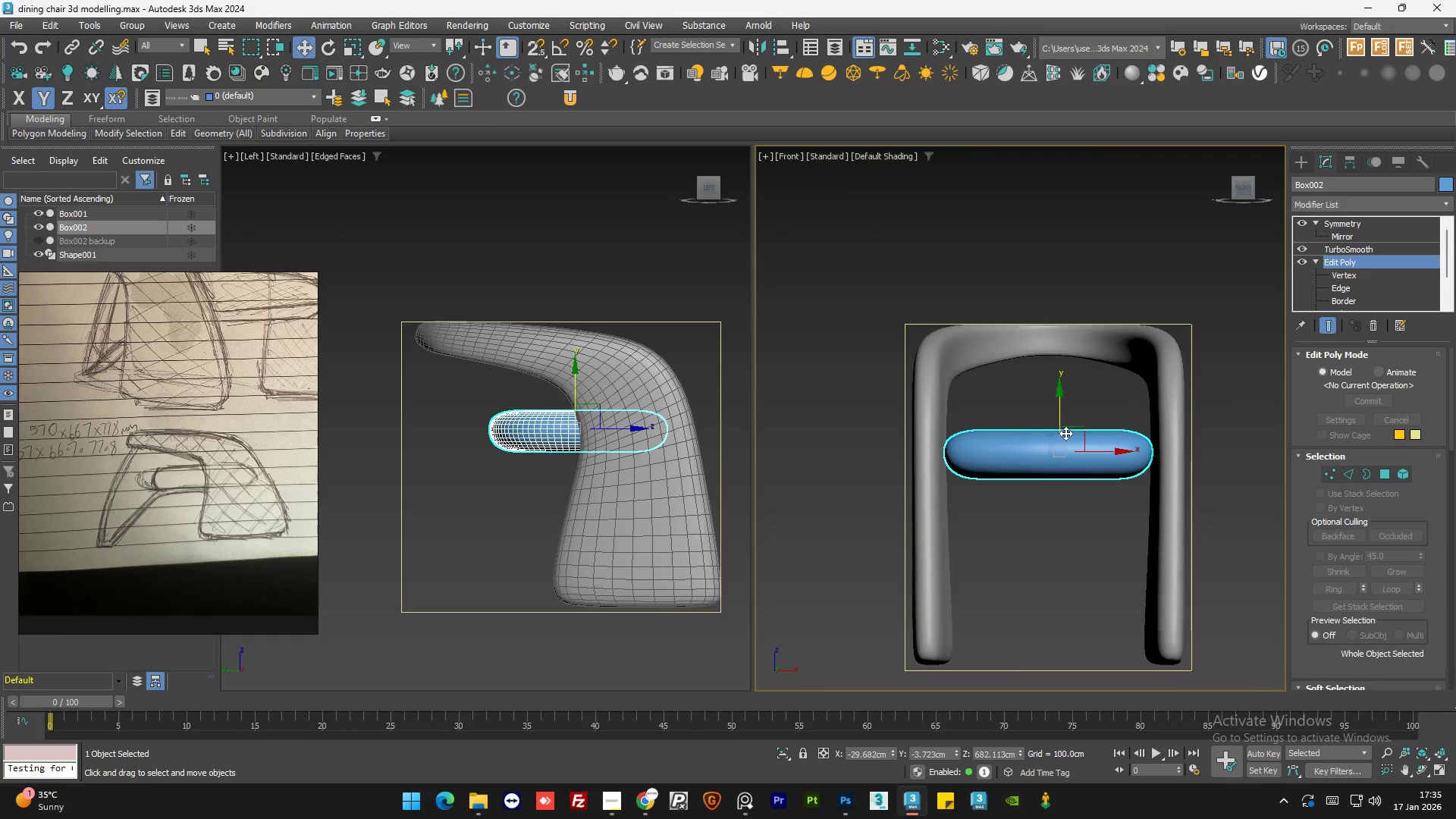 
hold_key(key=AltLeft, duration=1.5)
 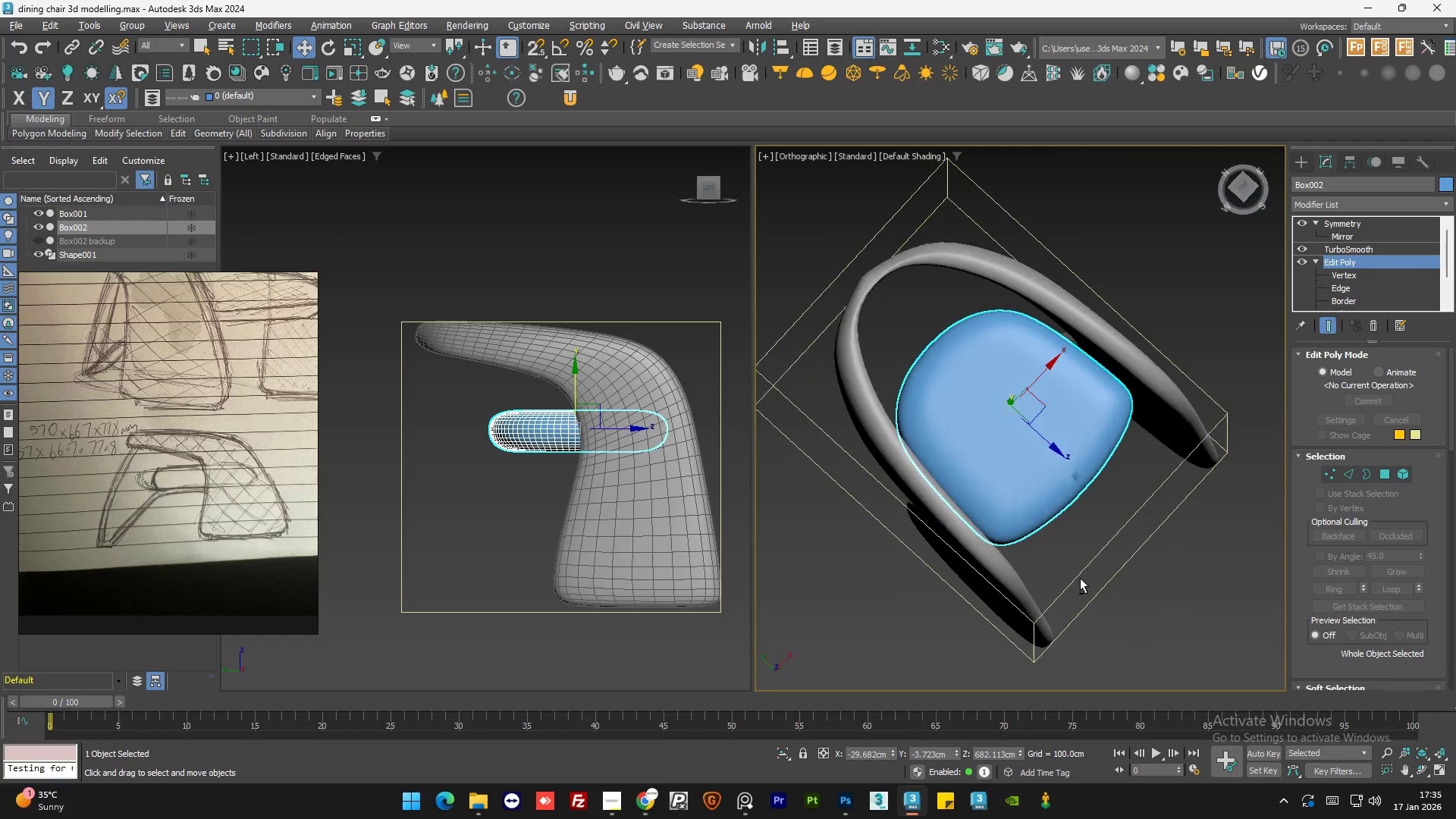 
scroll: coordinate [912, 421], scroll_direction: none, amount: 0.0
 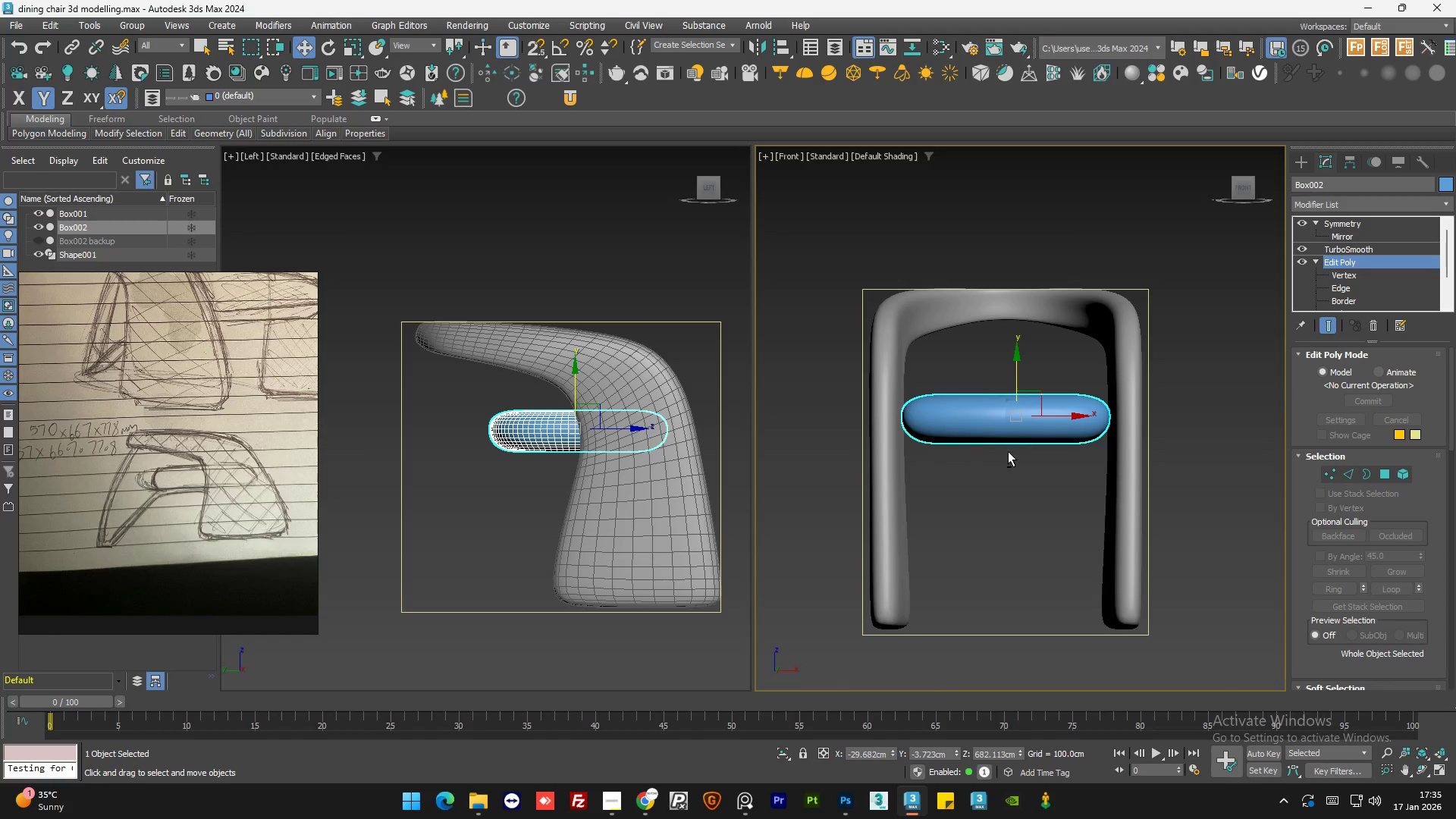 
hold_key(key=AltLeft, duration=1.51)
 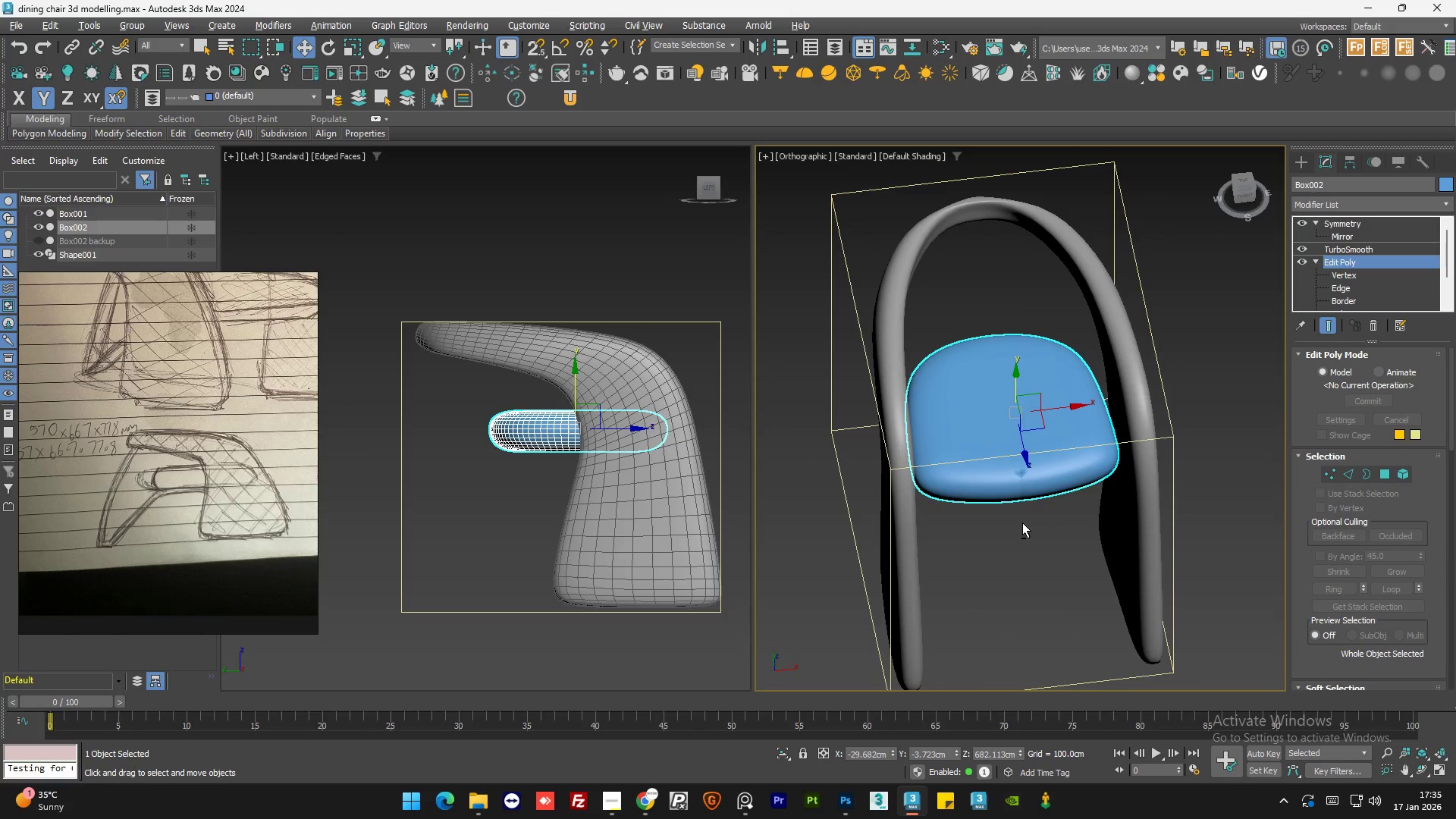 
hold_key(key=AltLeft, duration=0.64)
 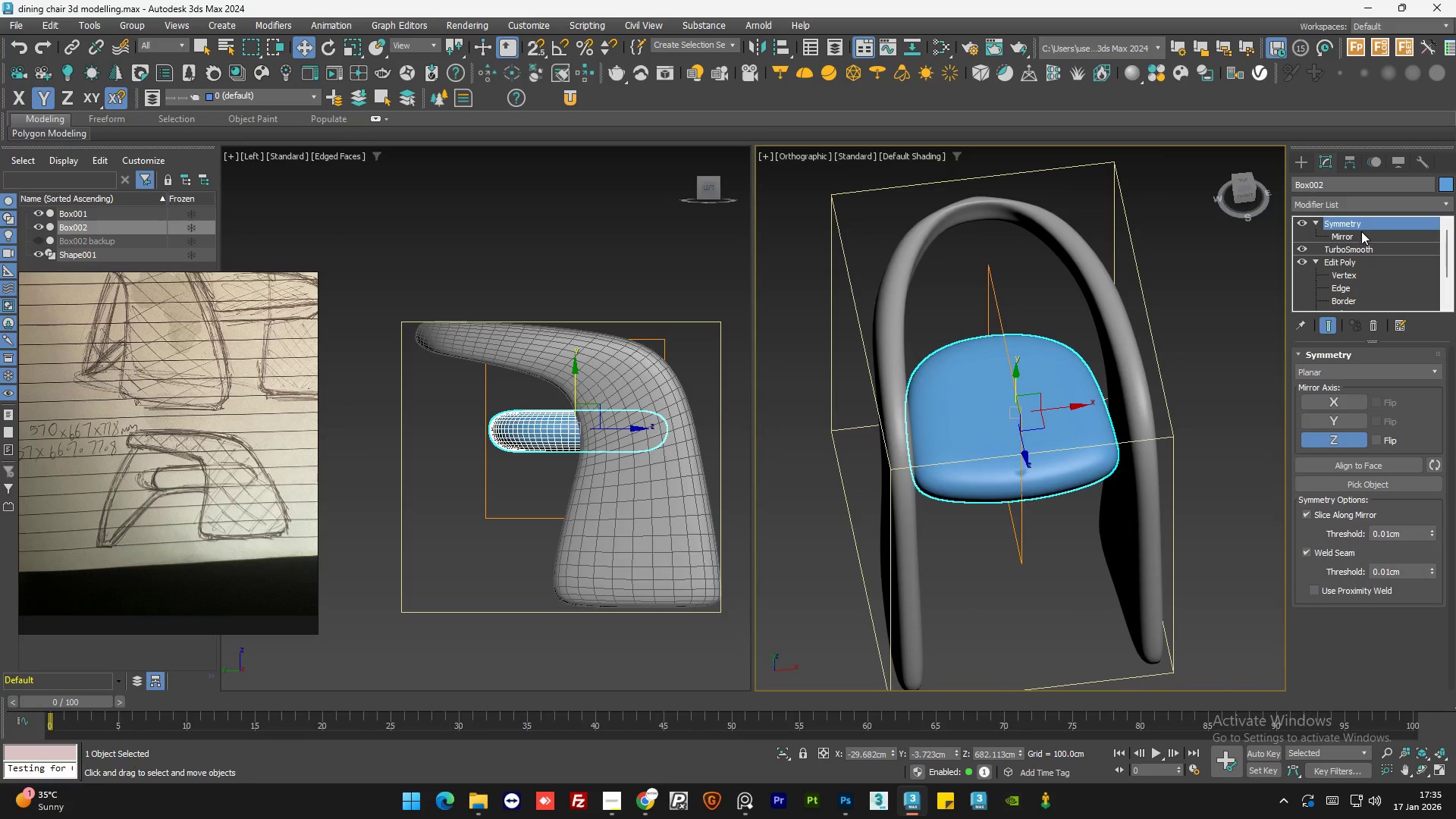 
double_click([1359, 238])
 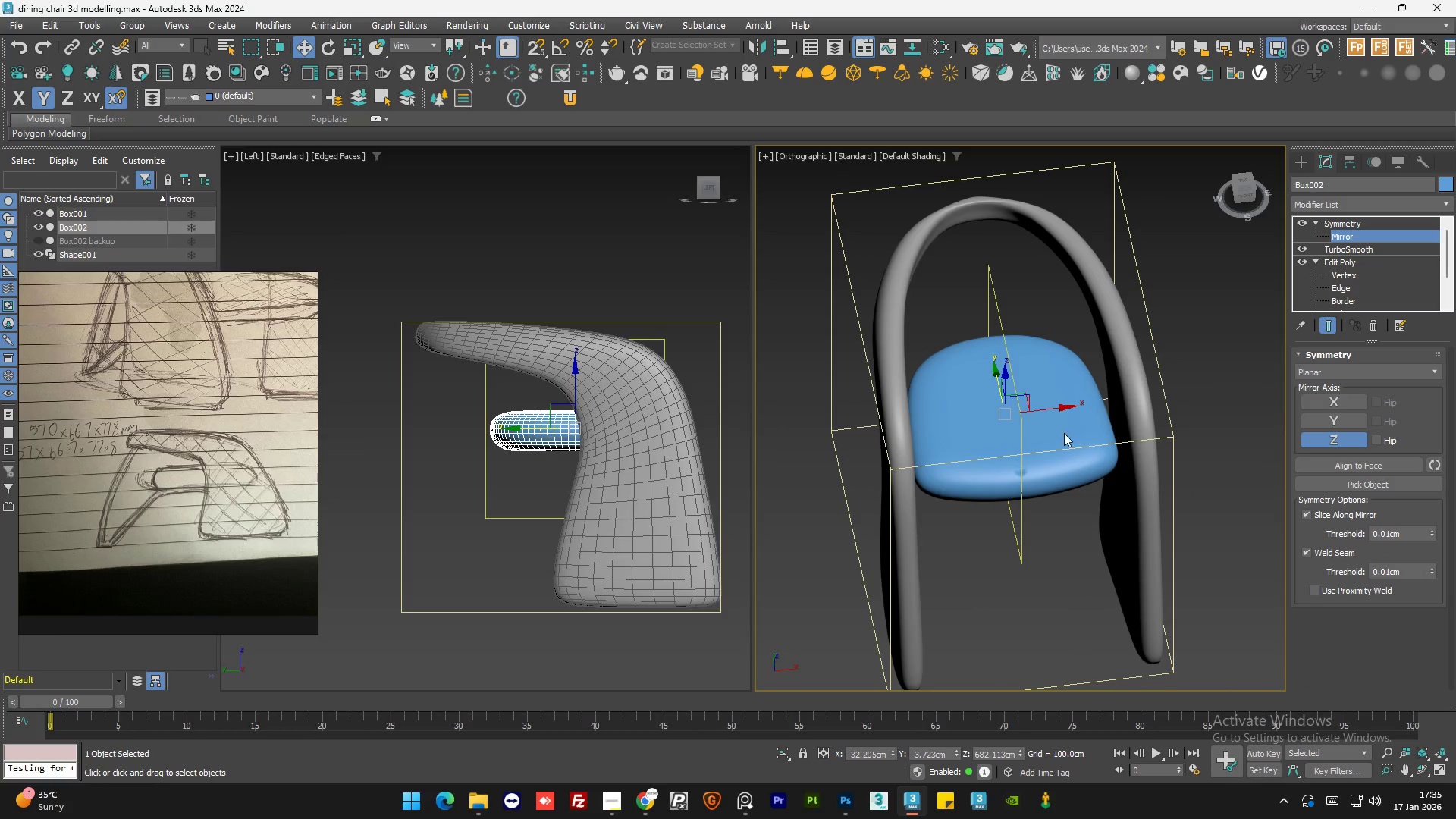 
scroll: coordinate [1042, 438], scroll_direction: up, amount: 2.0
 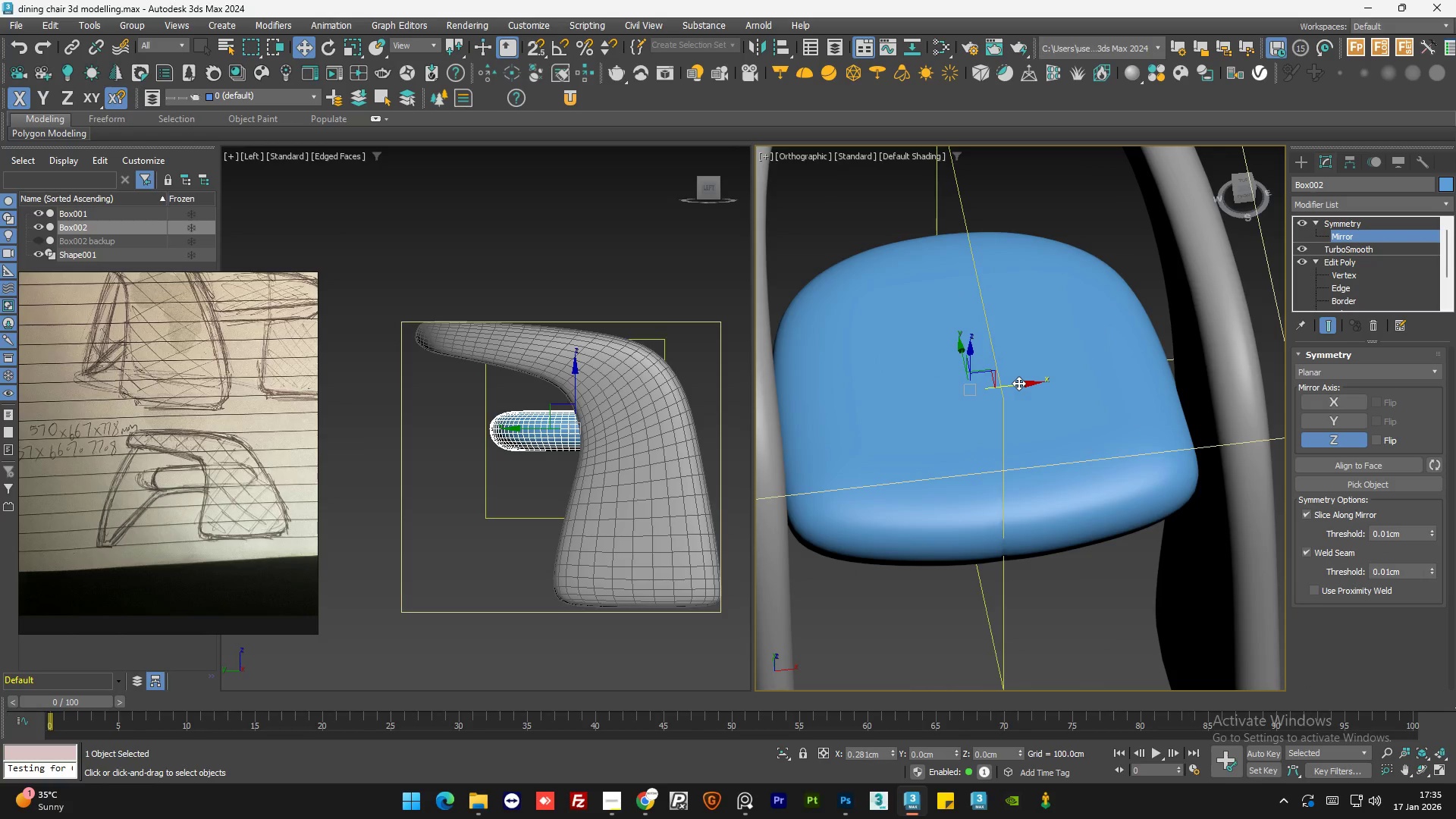 
hold_key(key=AltLeft, duration=0.95)
 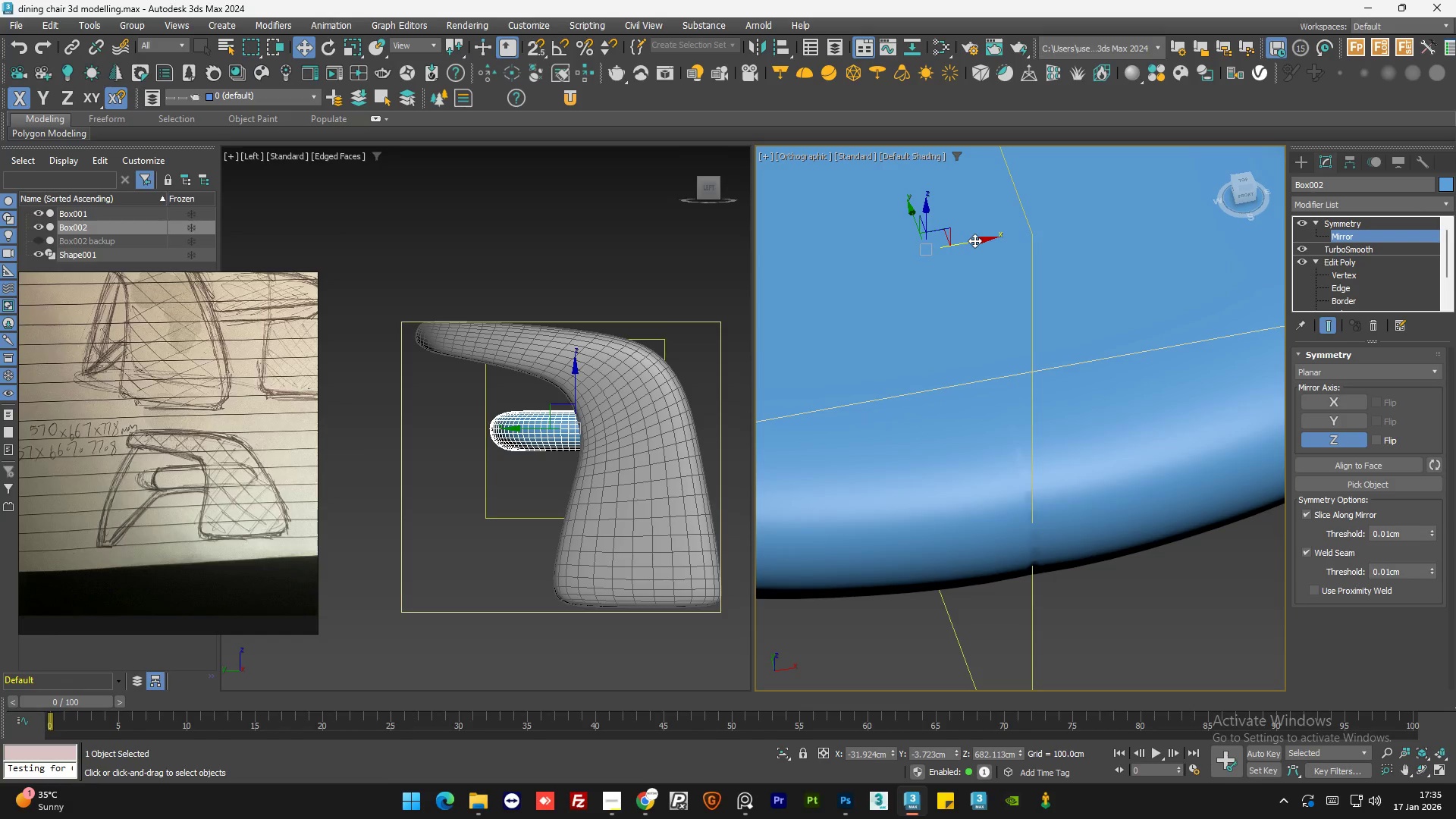 
scroll: coordinate [1007, 535], scroll_direction: up, amount: 2.0
 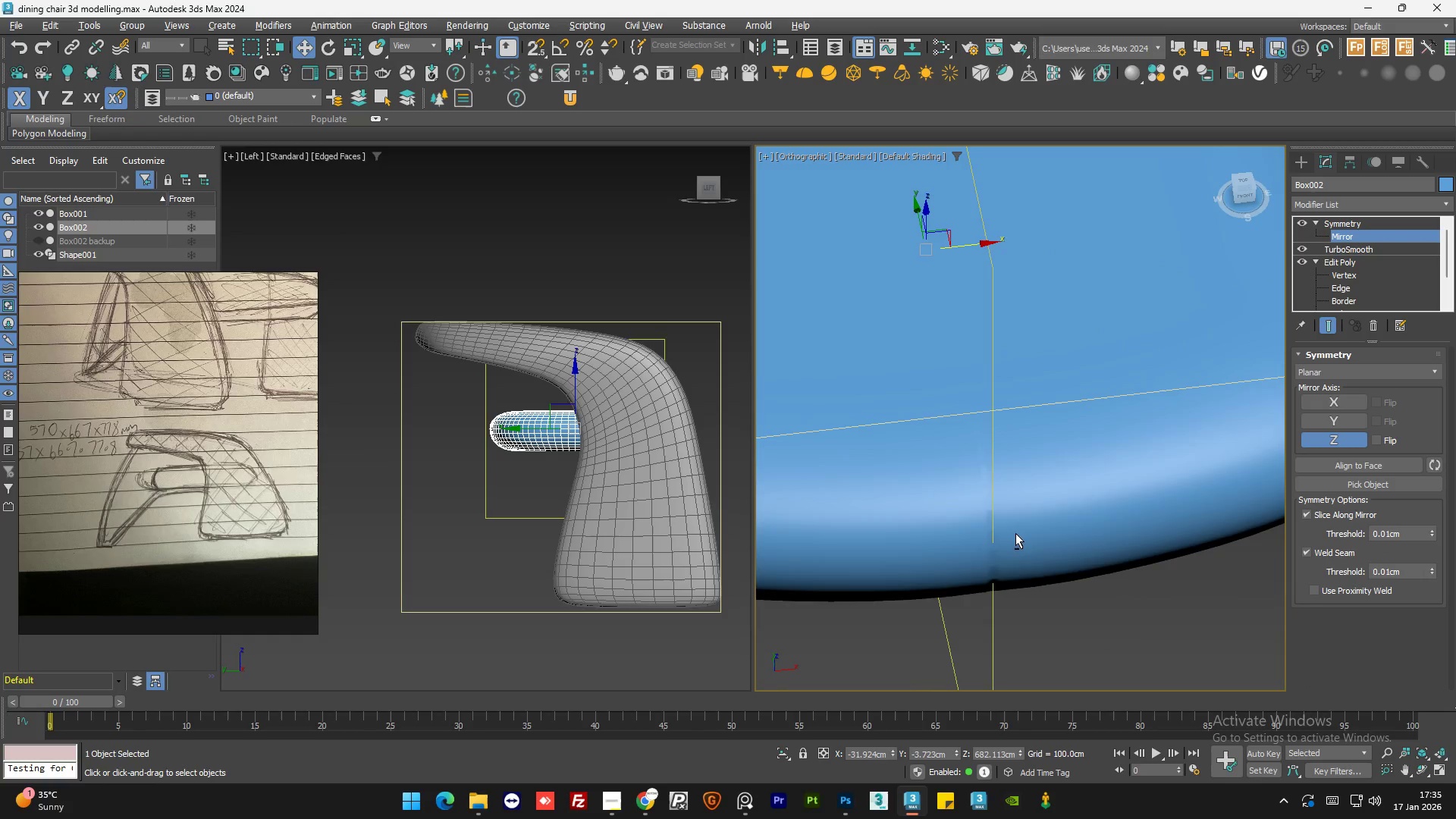 
left_click_drag(start_coordinate=[974, 240], to_coordinate=[952, 240])
 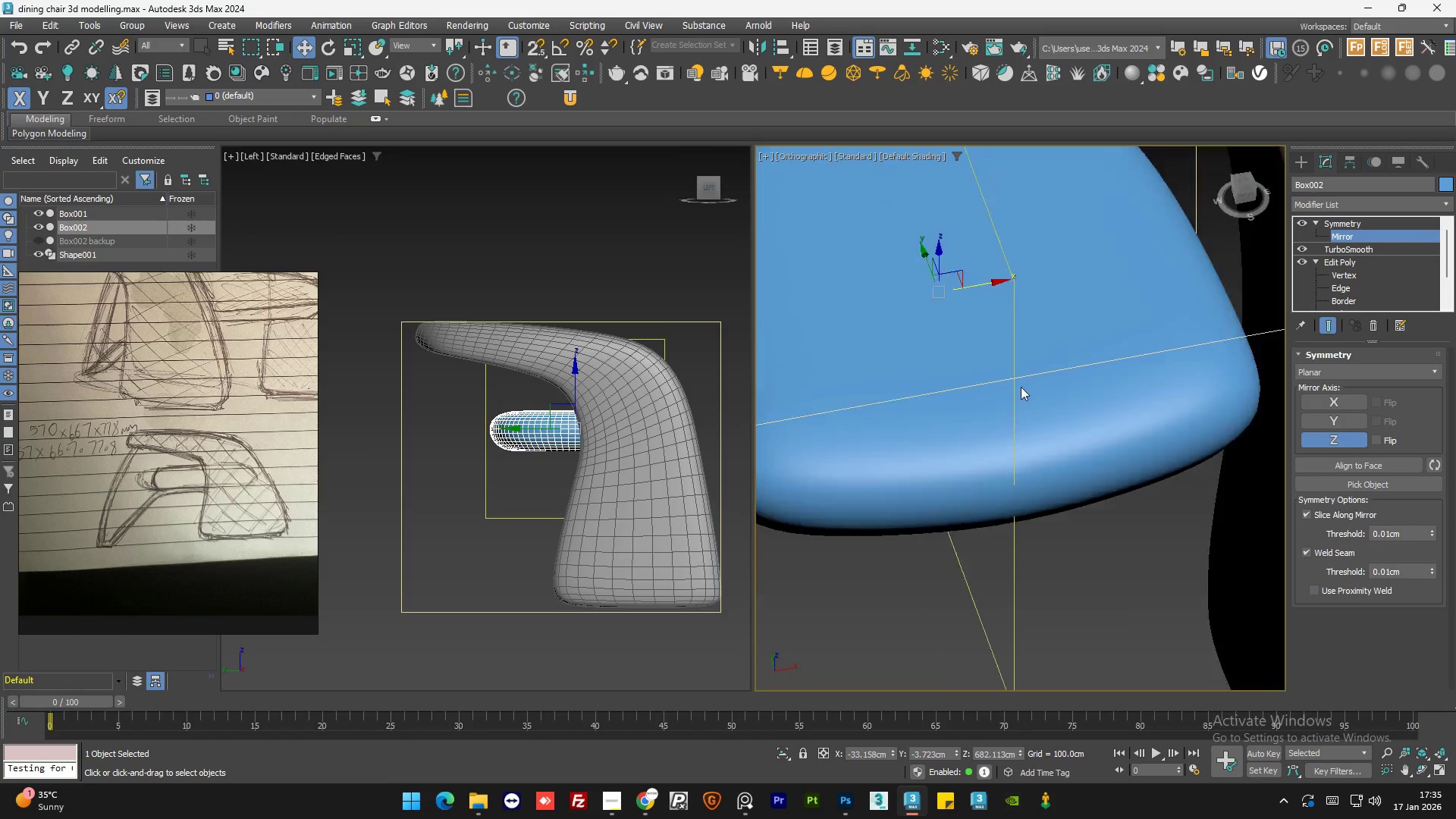 
hold_key(key=AltLeft, duration=0.78)
 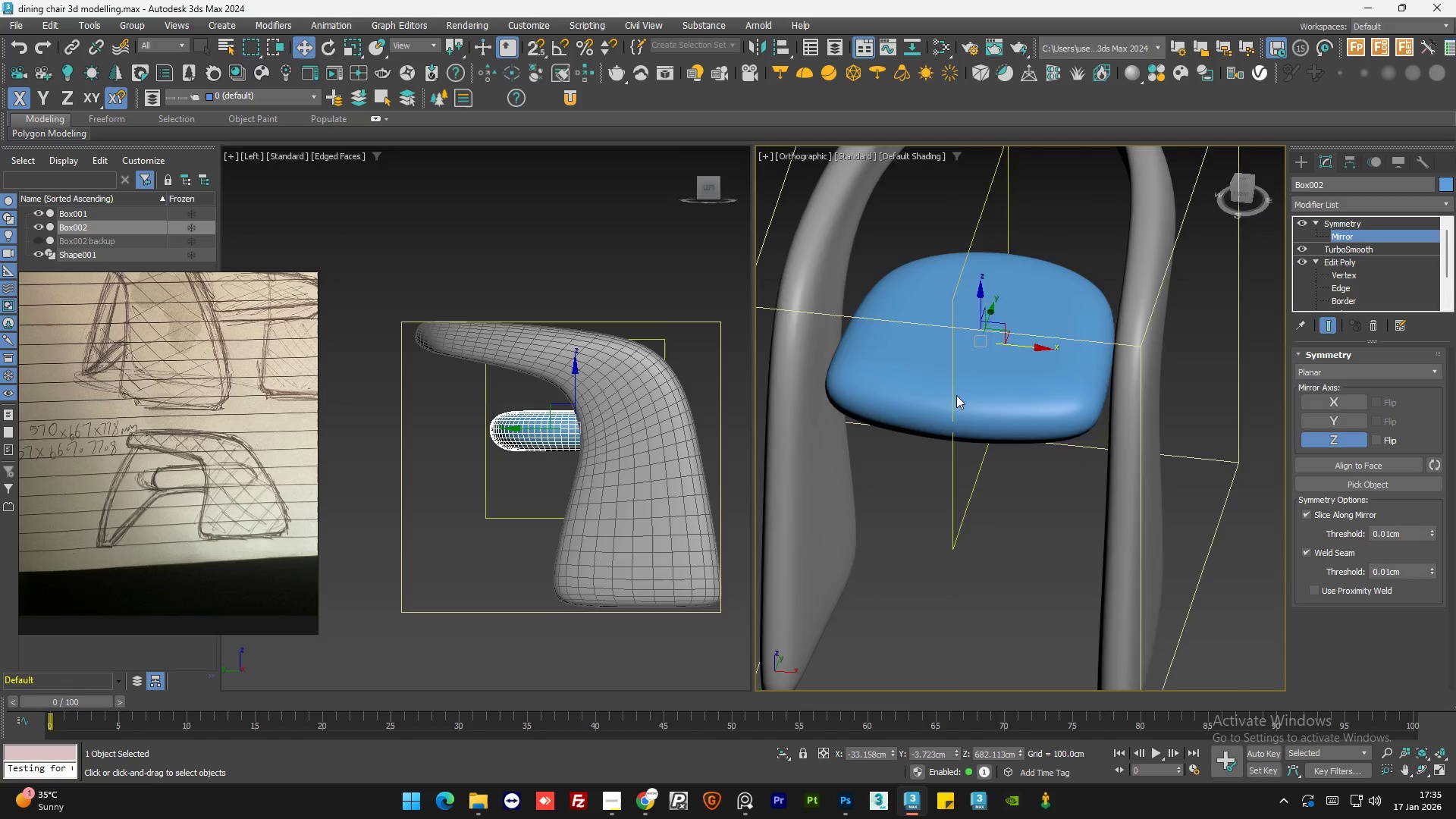 
scroll: coordinate [1022, 393], scroll_direction: down, amount: 3.0
 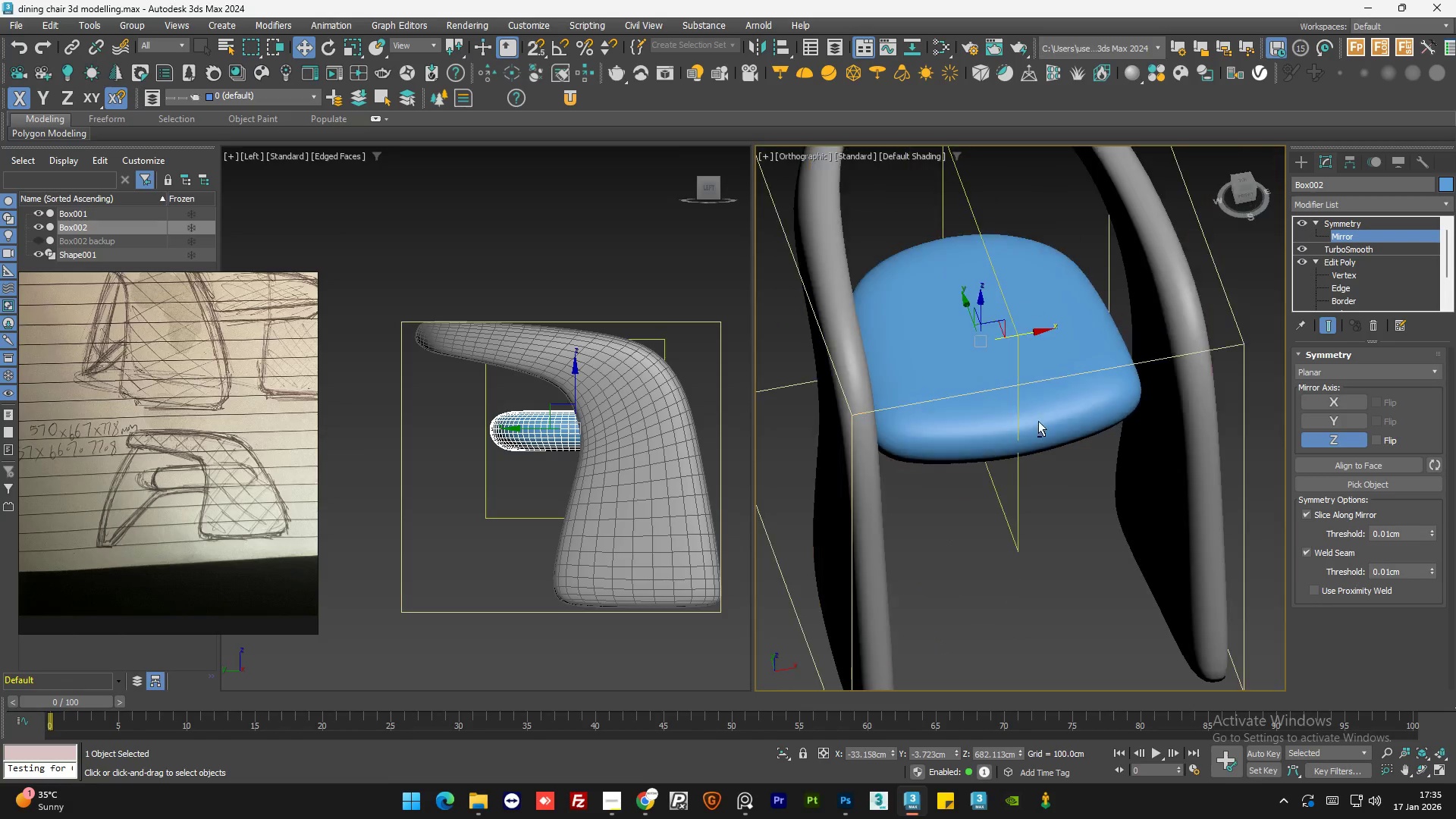 
scroll: coordinate [939, 398], scroll_direction: up, amount: 5.0
 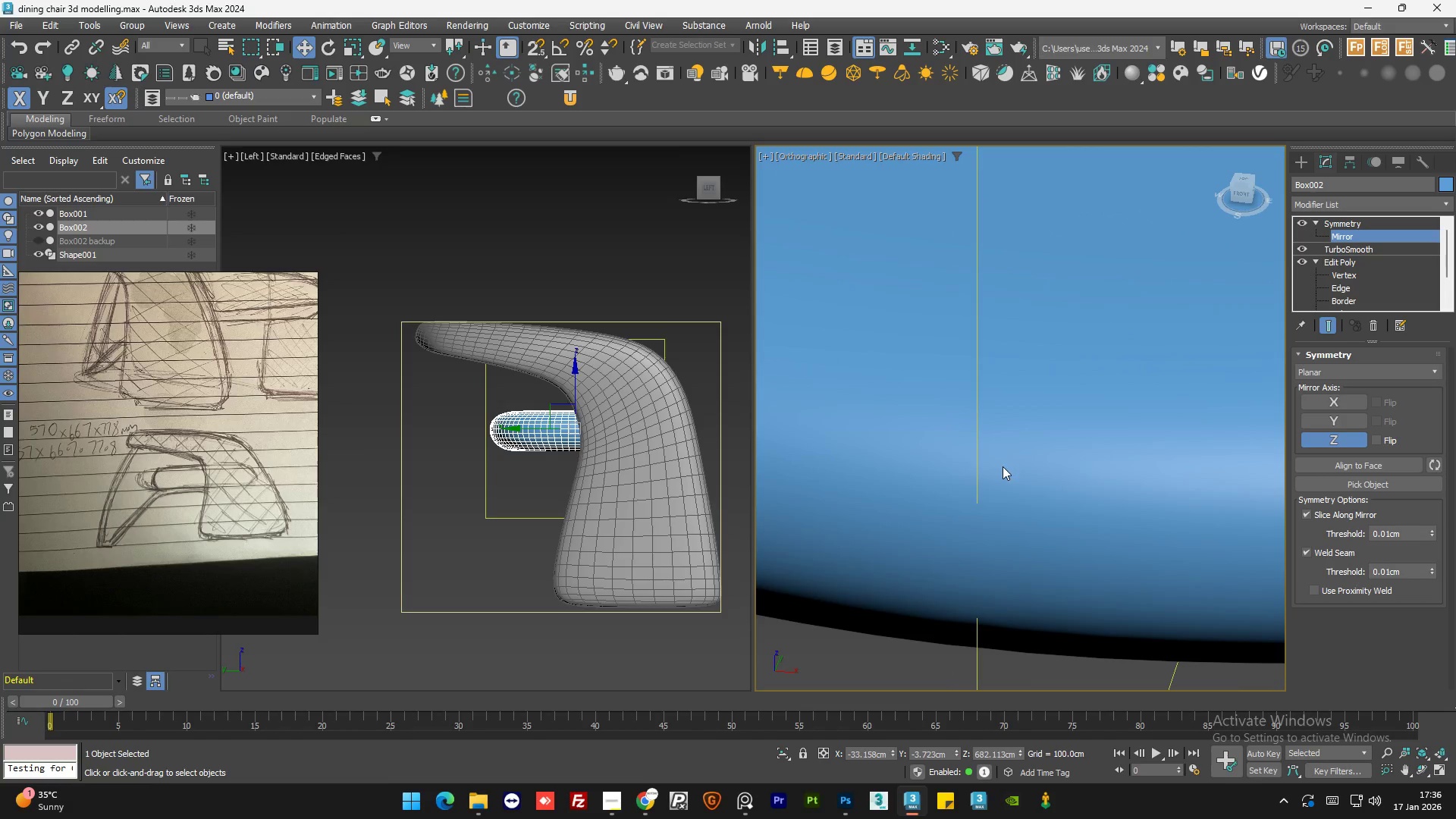 
hold_key(key=AltLeft, duration=1.5)
 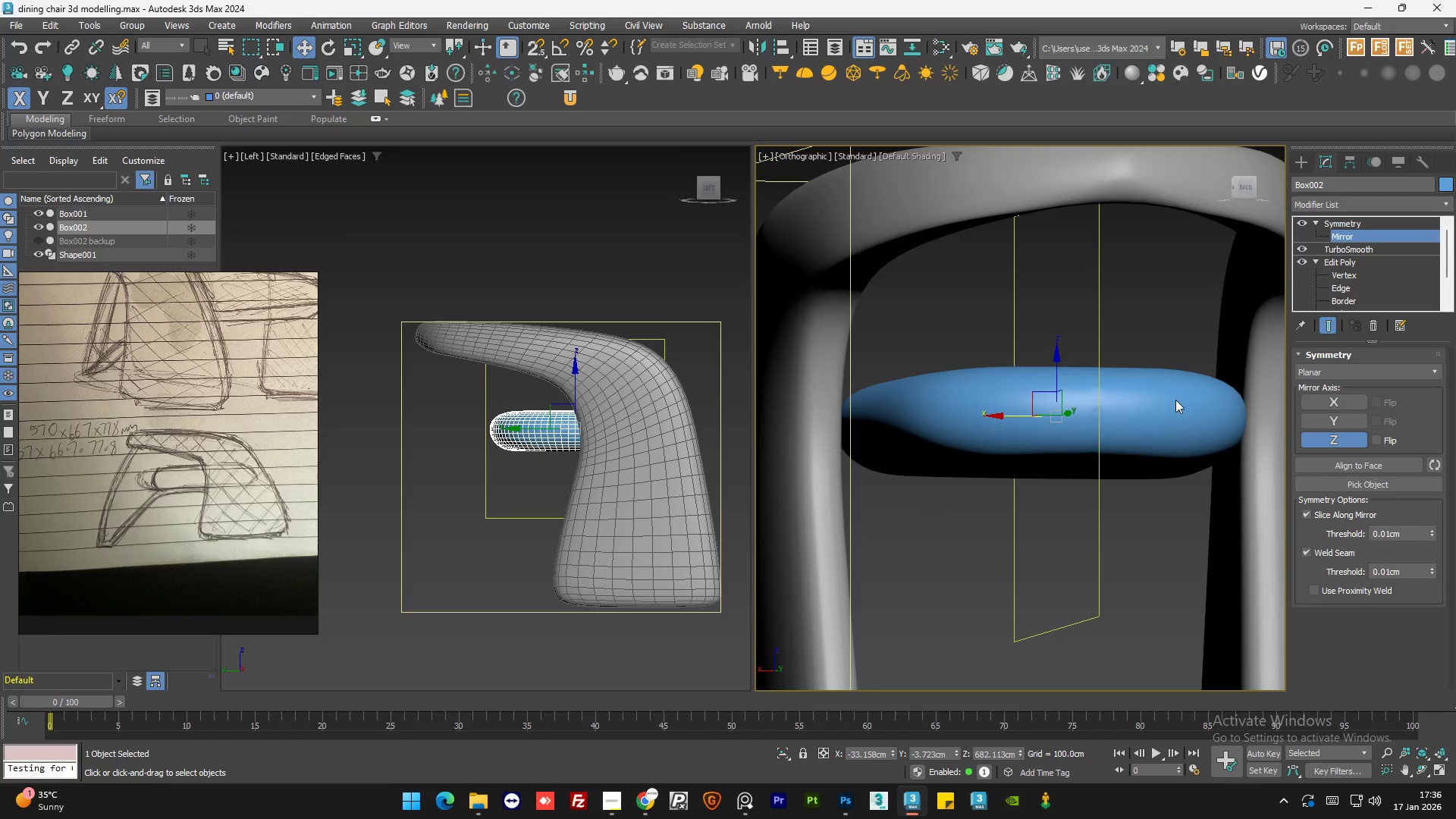 
scroll: coordinate [1037, 532], scroll_direction: down, amount: 4.0
 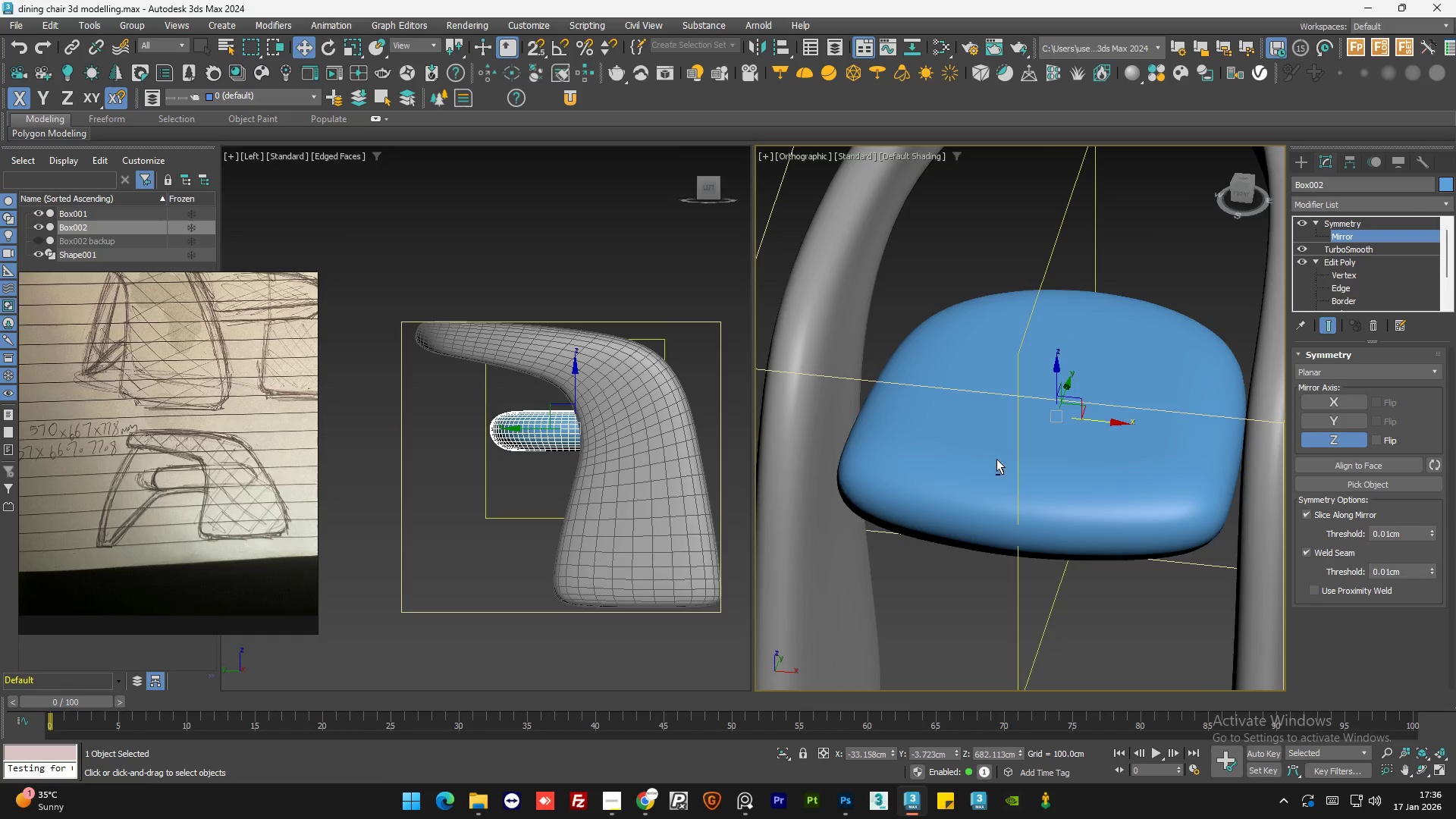 
key(Alt+AltLeft)
 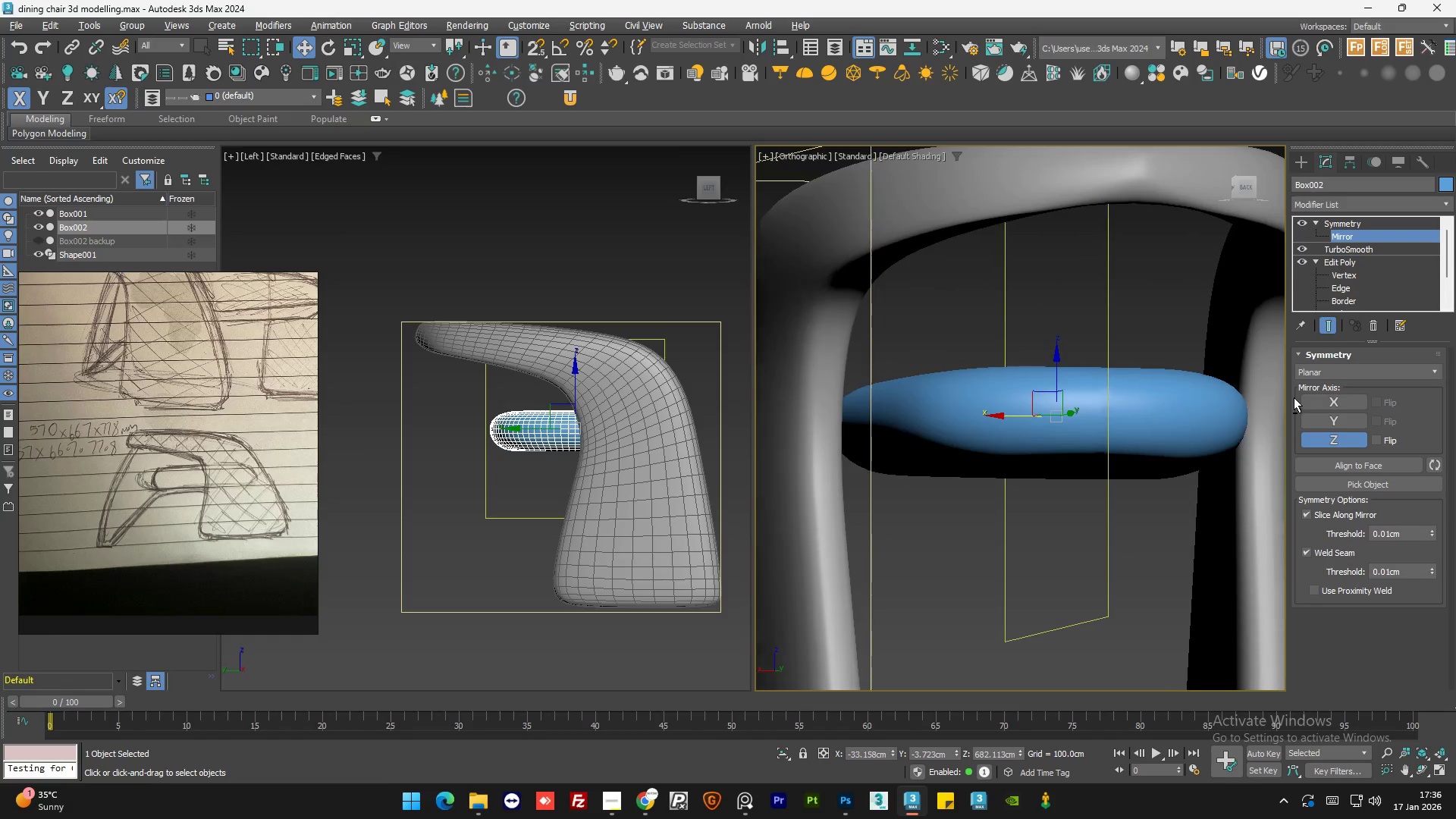 
key(Alt+AltLeft)
 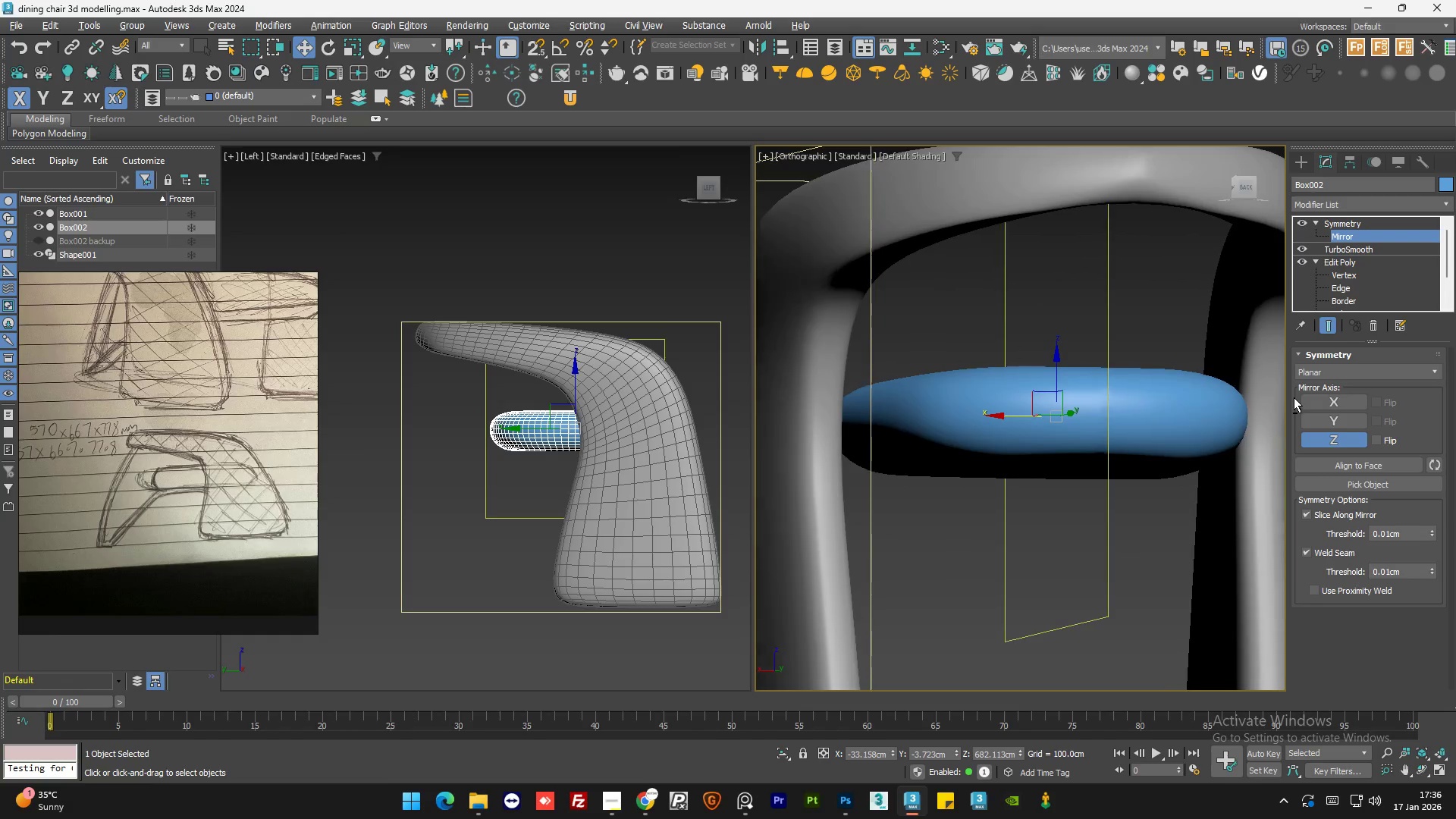 
key(Alt+AltLeft)
 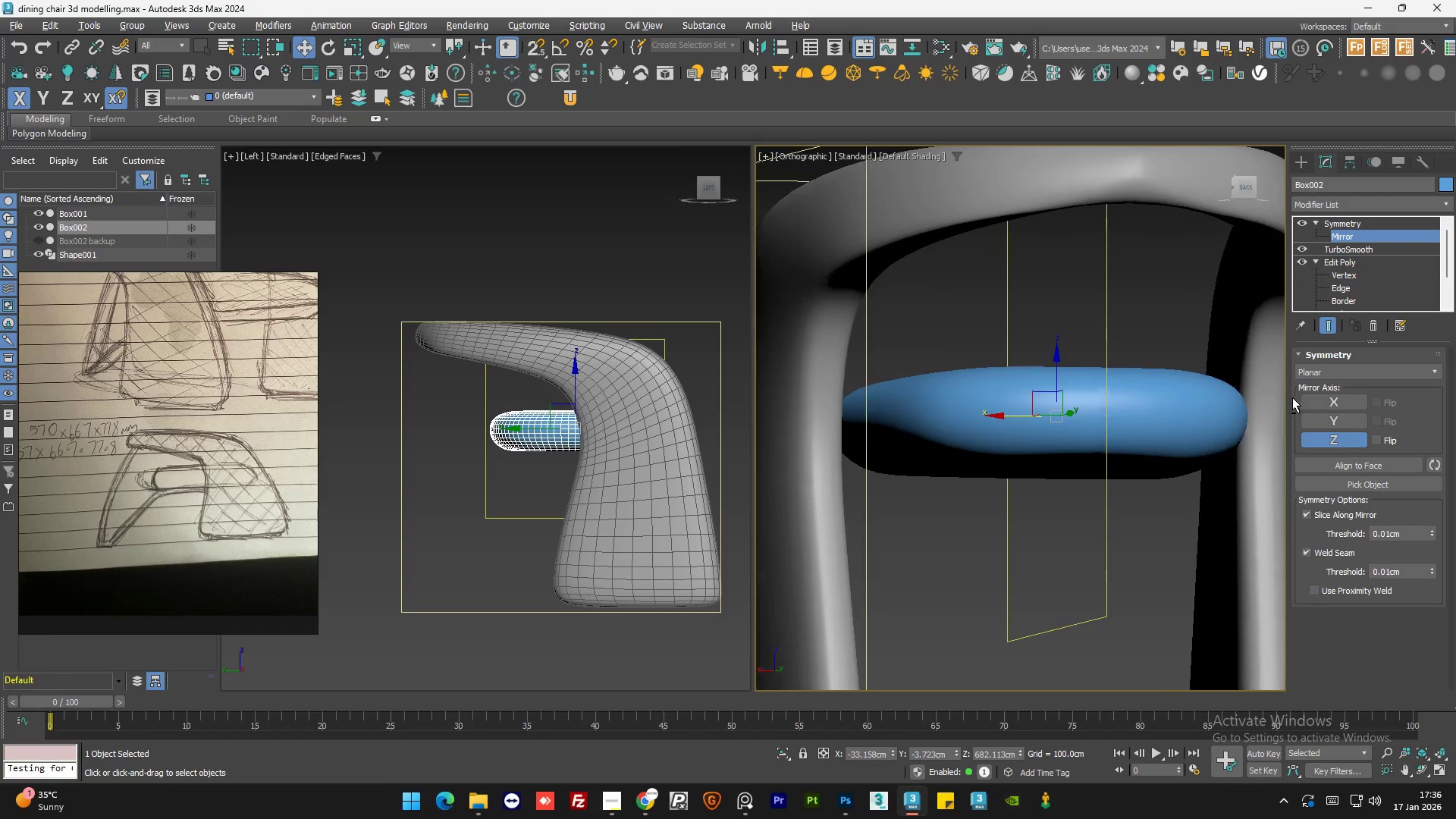 
key(Alt+AltLeft)
 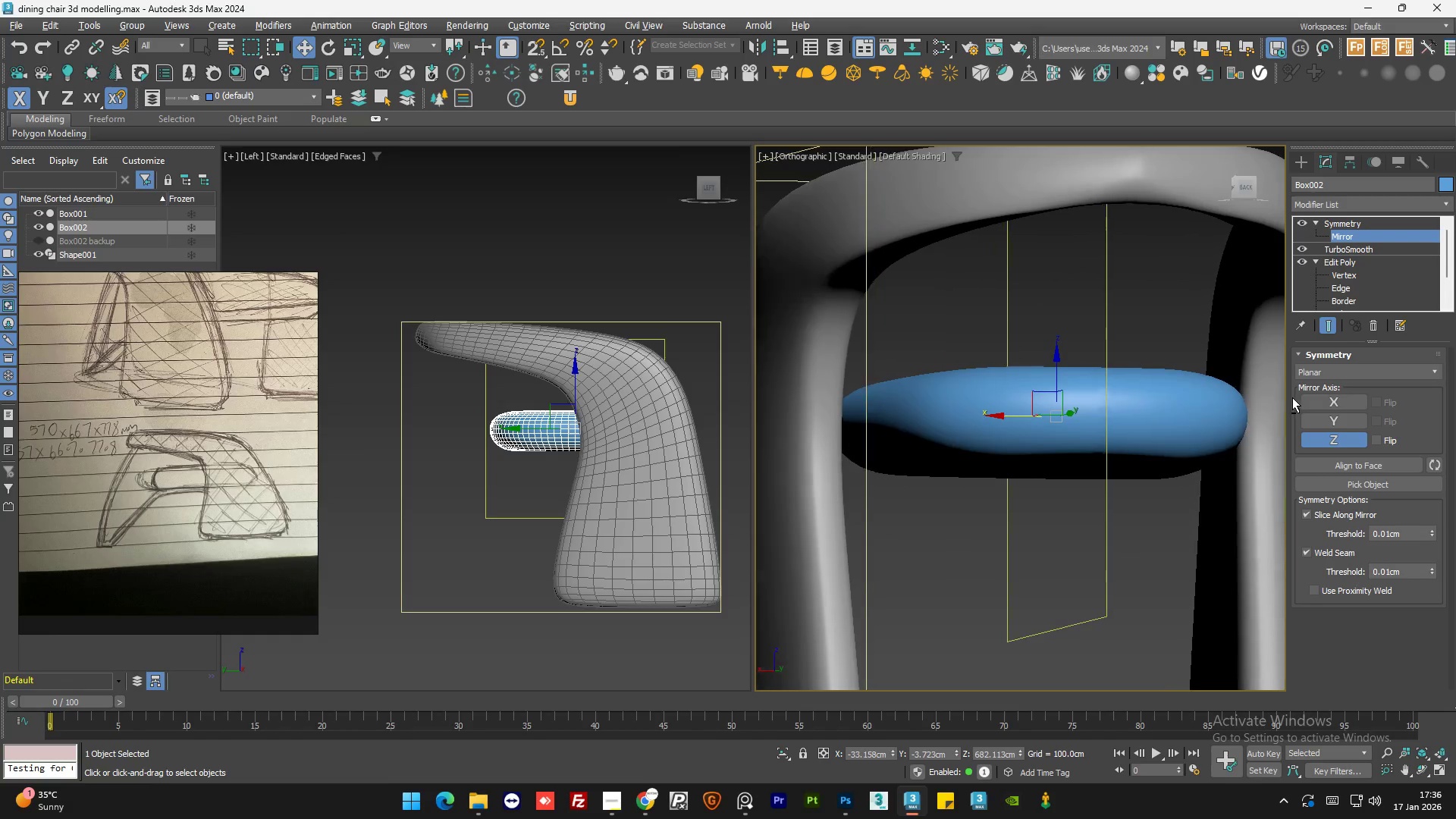 
key(Alt+AltLeft)
 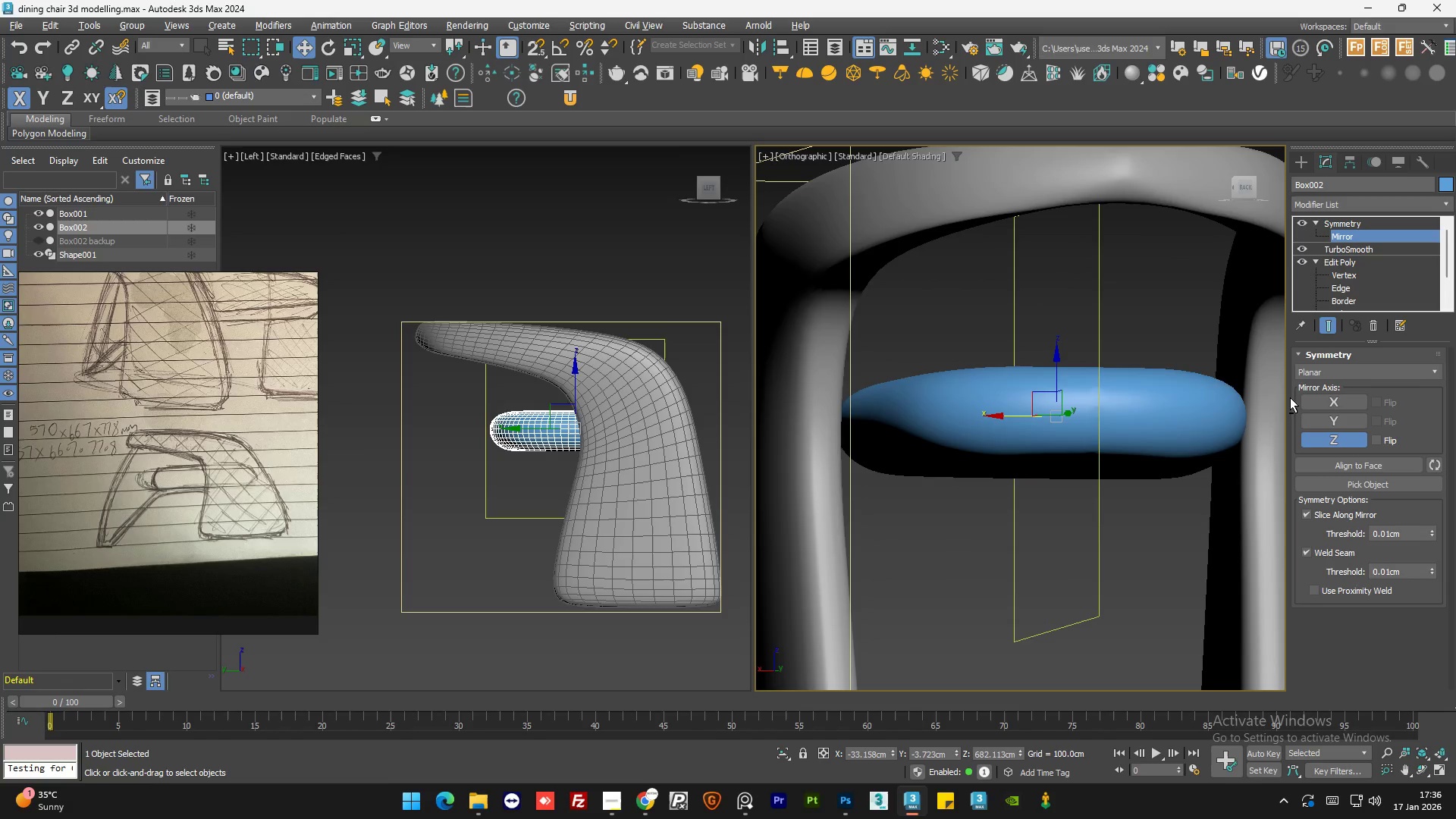 
key(Alt+AltLeft)
 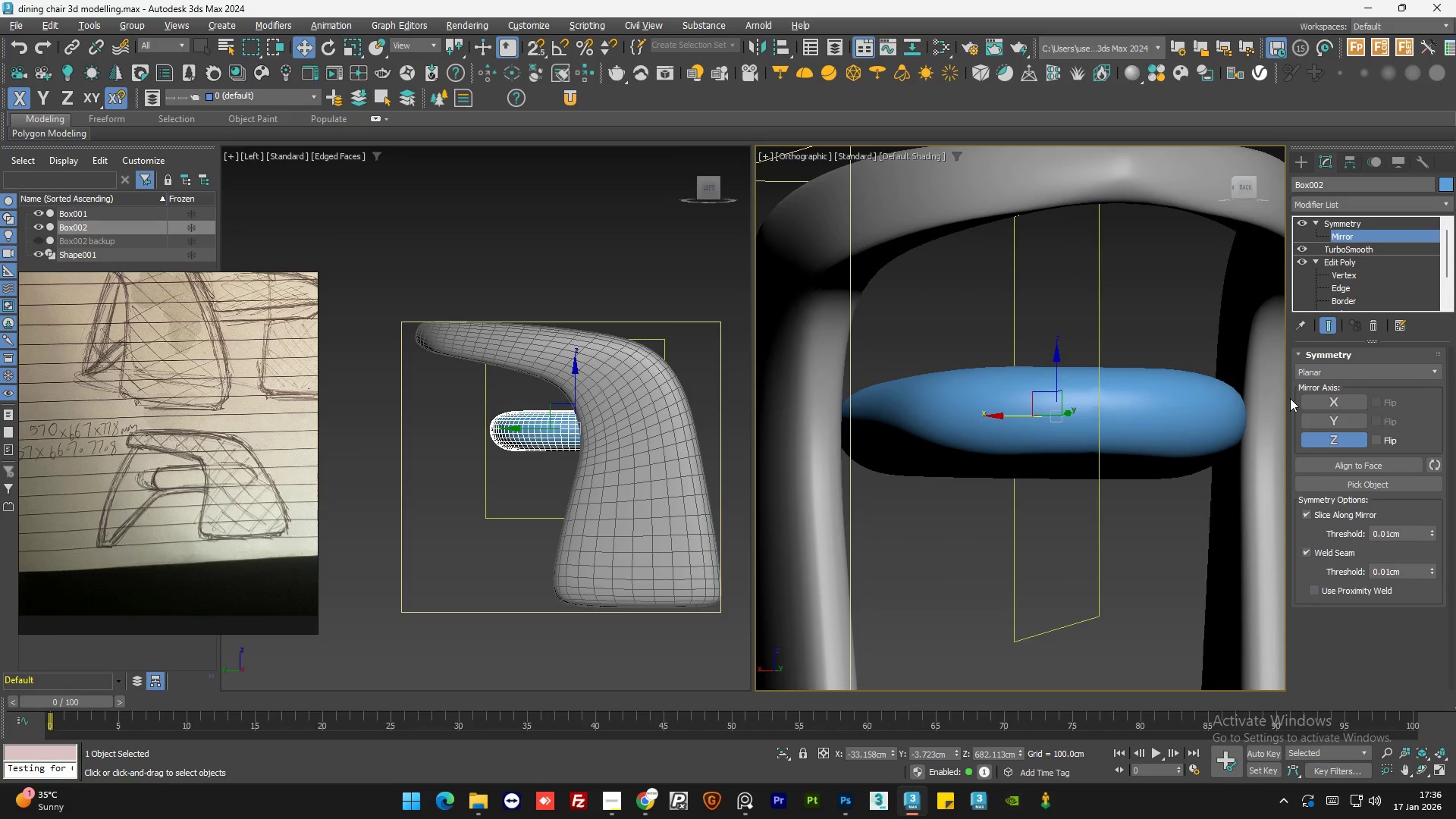 
key(Alt+AltLeft)
 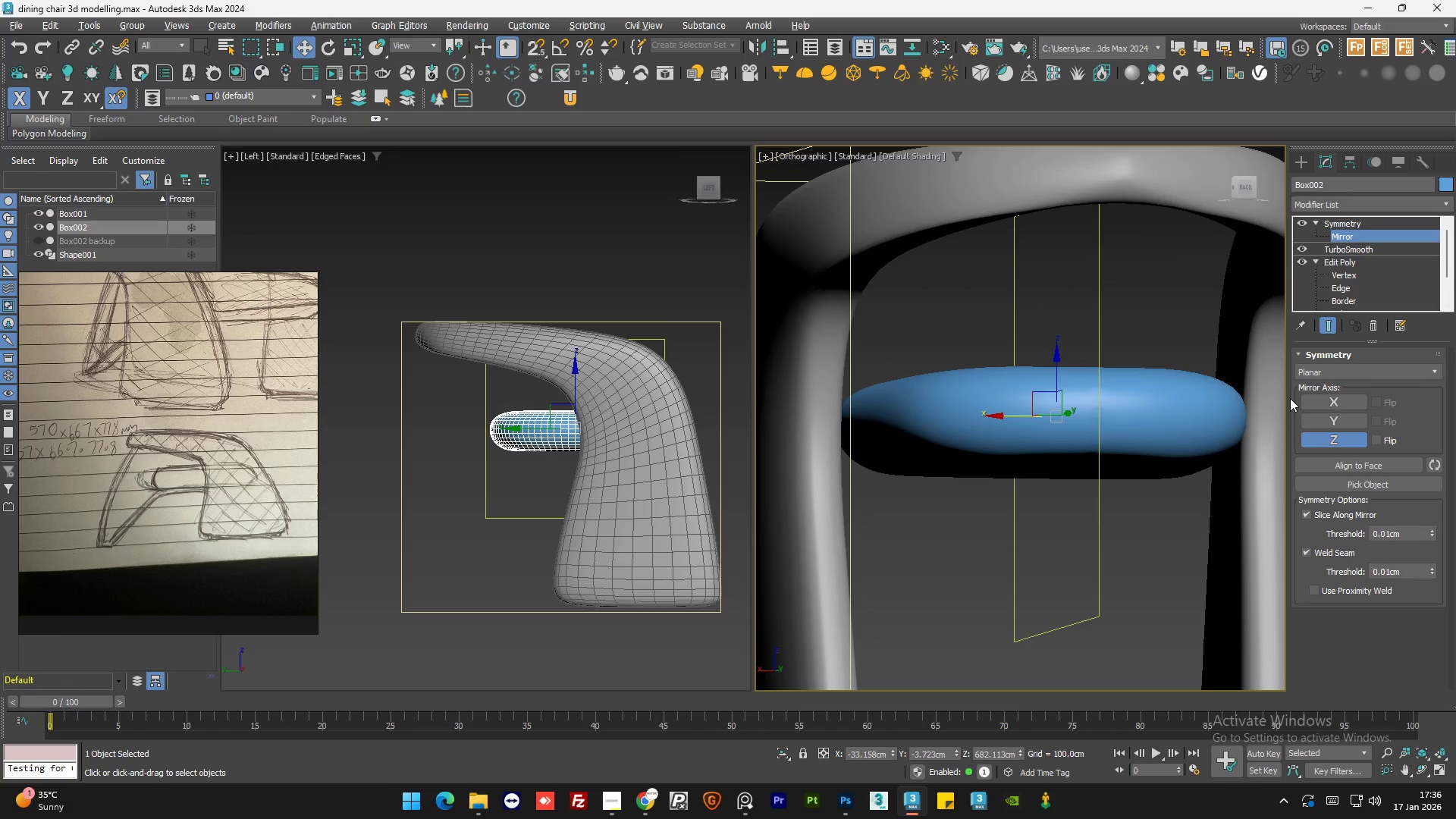 
key(Alt+AltLeft)
 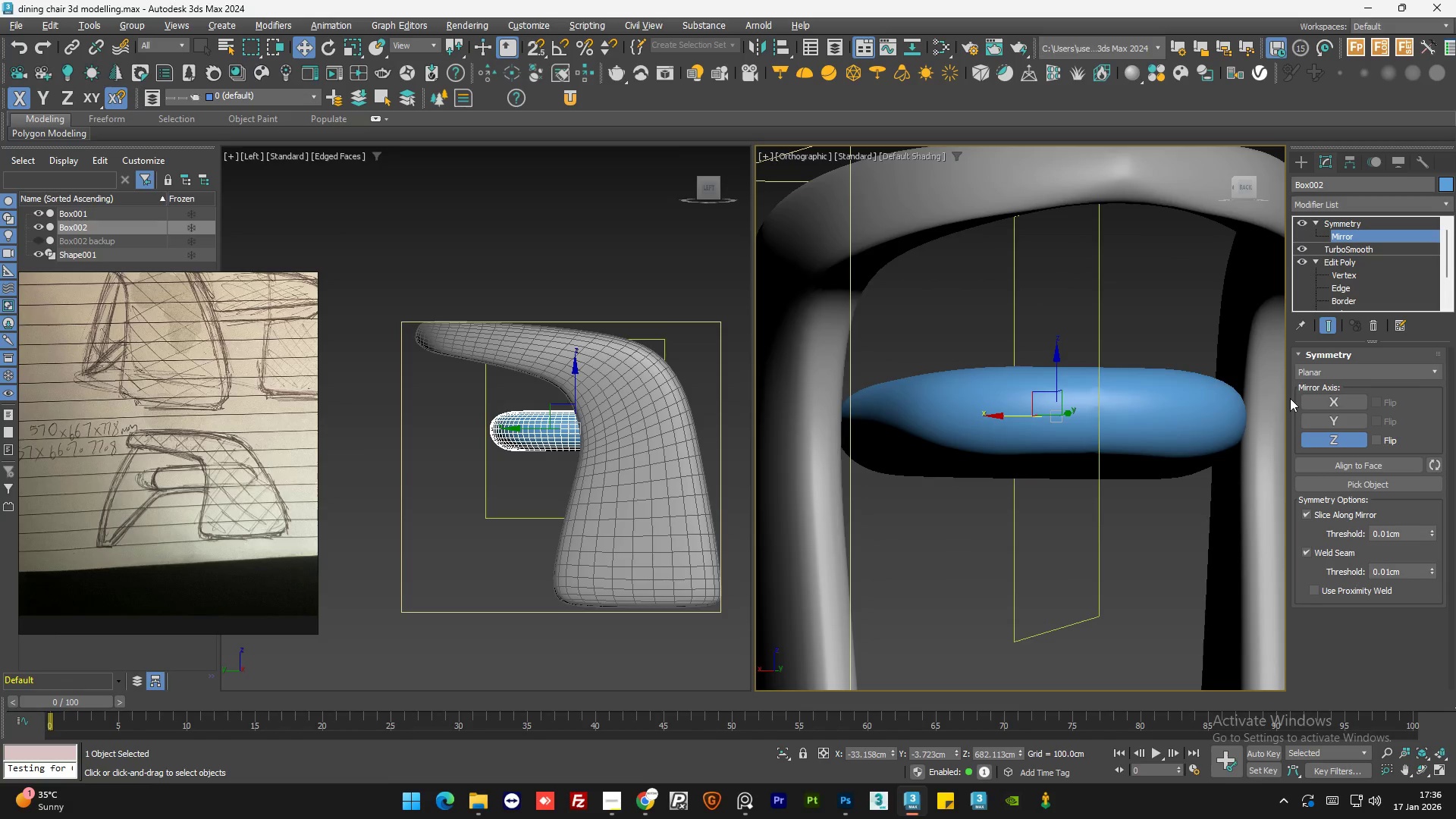 
key(Alt+AltLeft)
 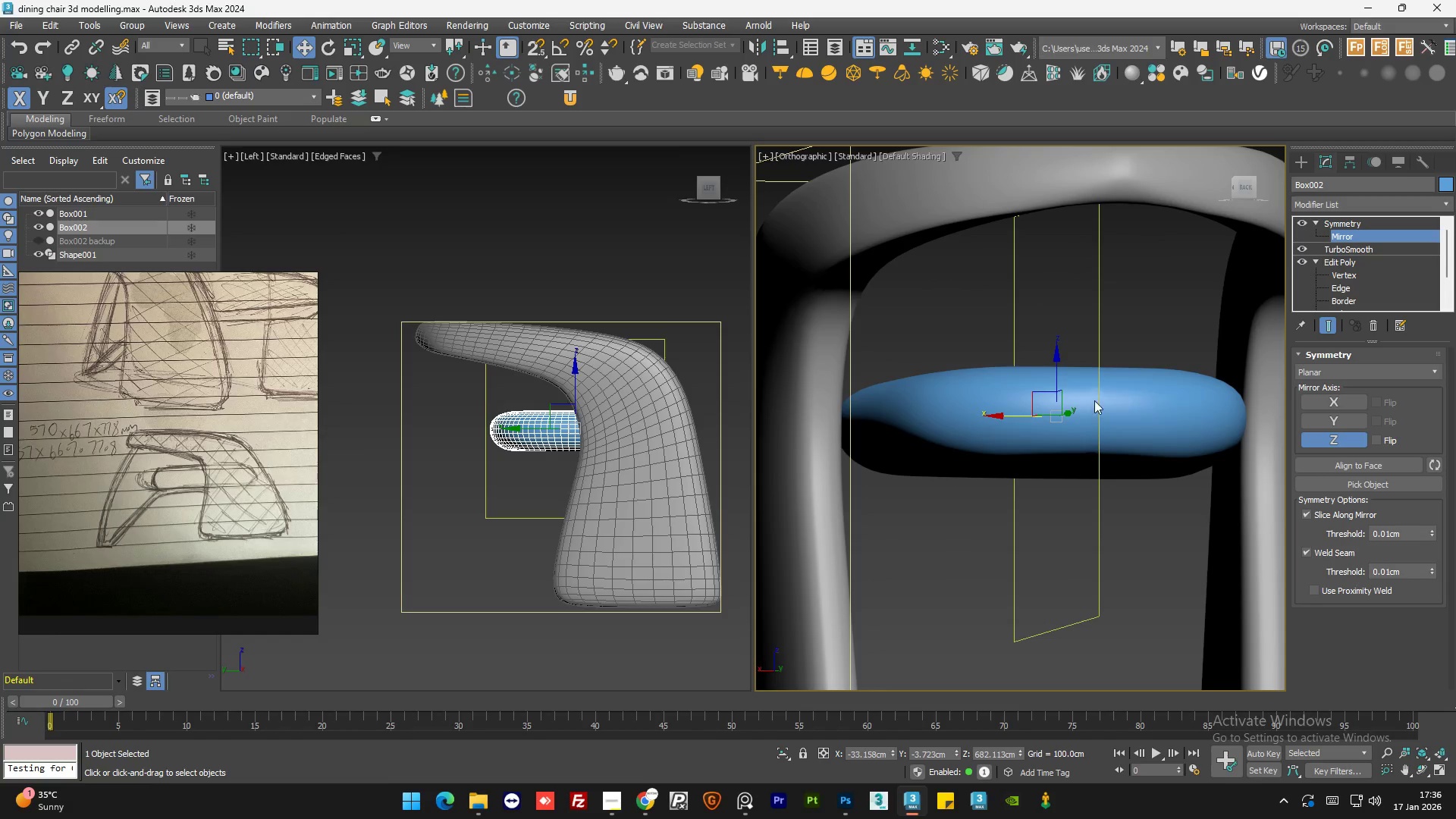 
scroll: coordinate [1097, 399], scroll_direction: up, amount: 3.0
 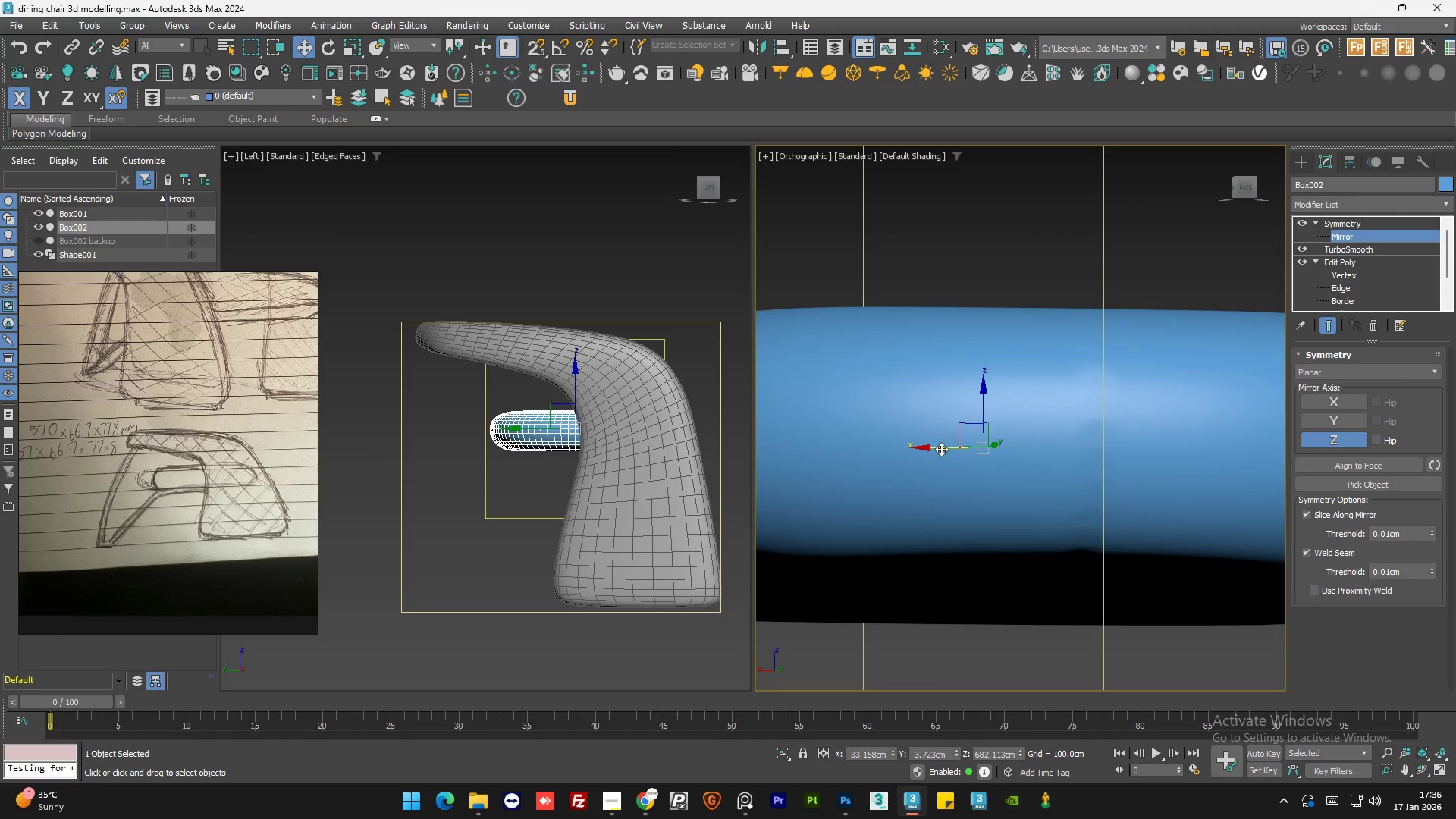 
left_click_drag(start_coordinate=[941, 449], to_coordinate=[948, 447])
 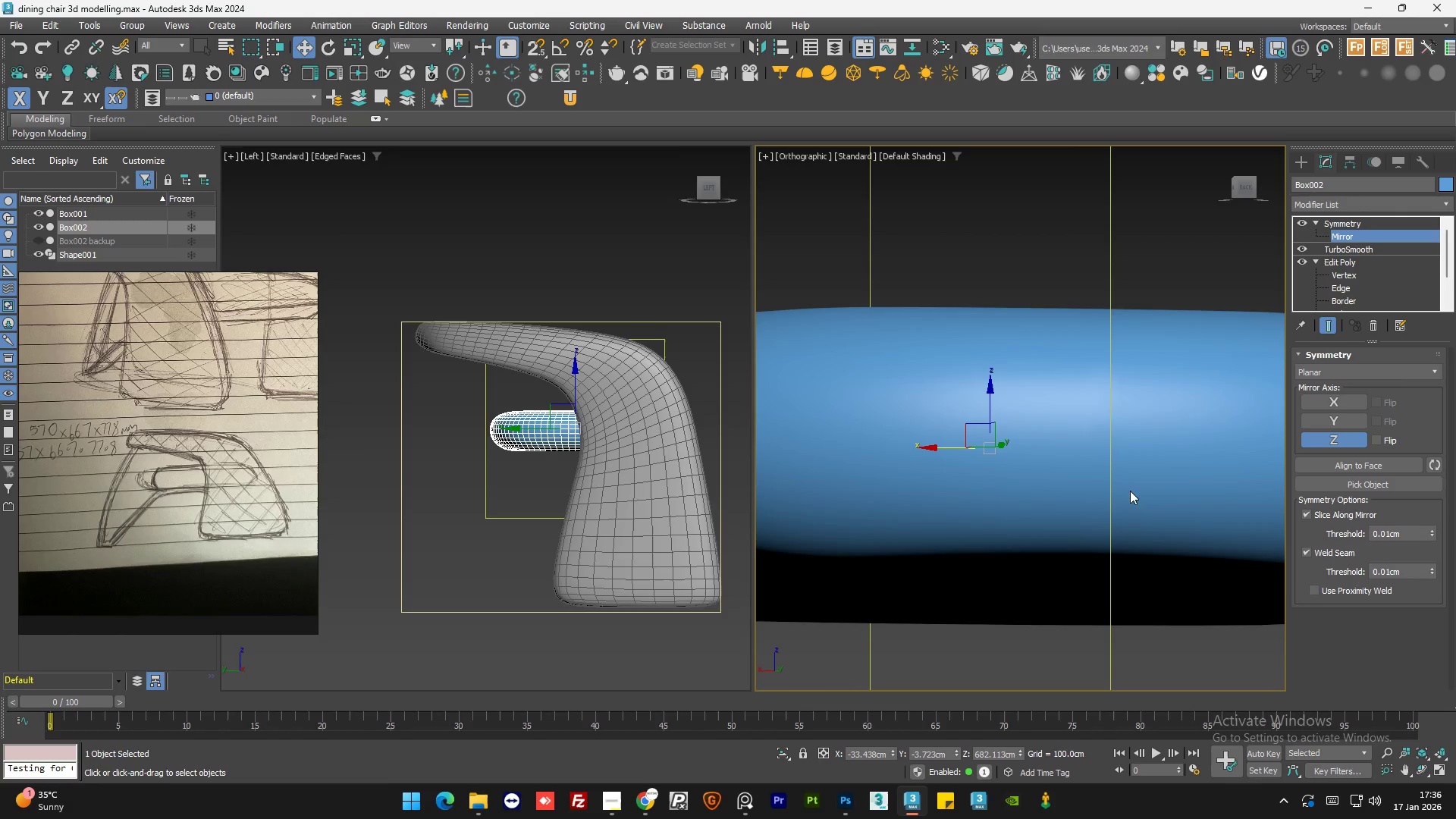 
hold_key(key=AltLeft, duration=0.92)
 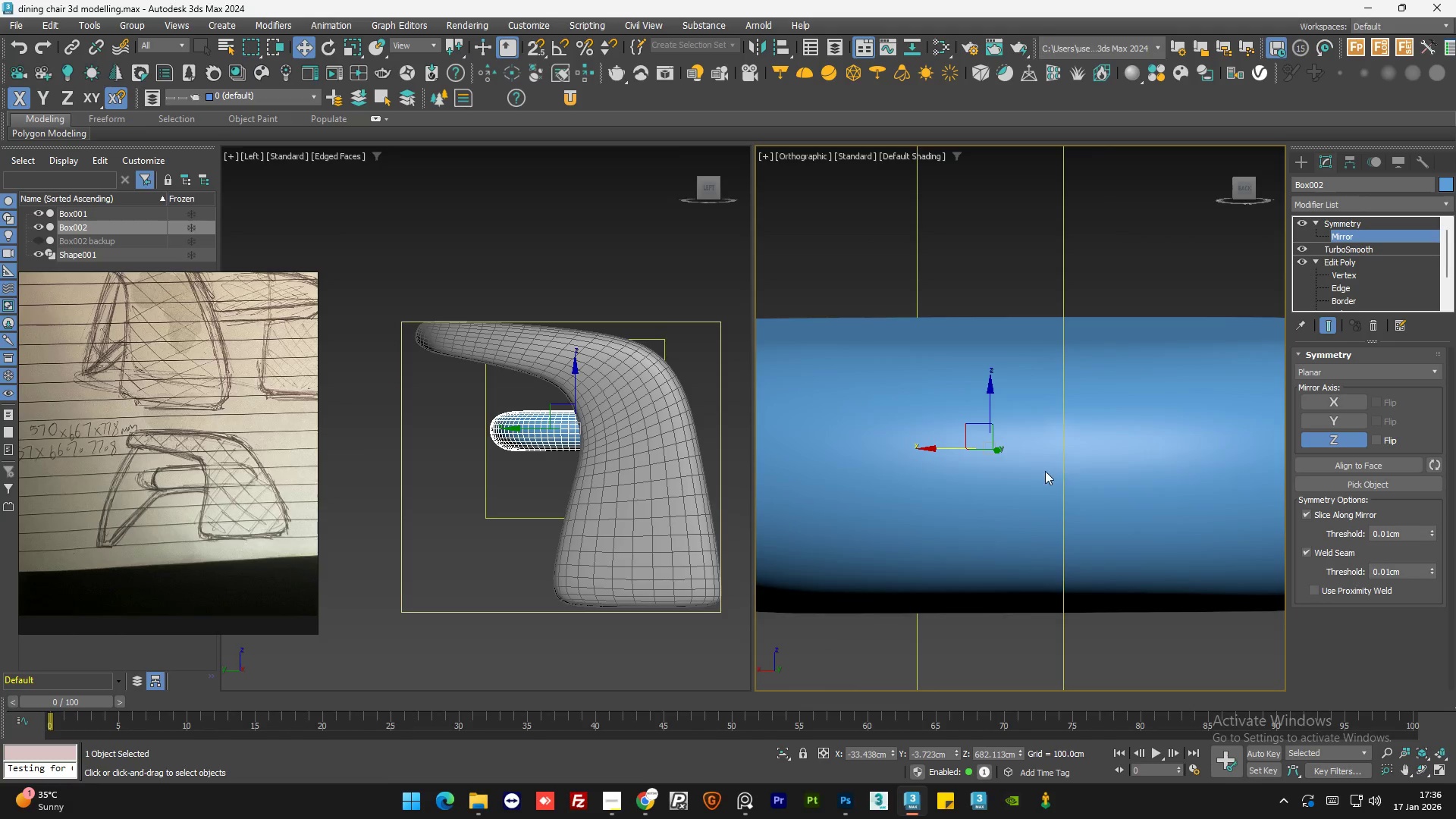 
hold_key(key=AltLeft, duration=1.42)
 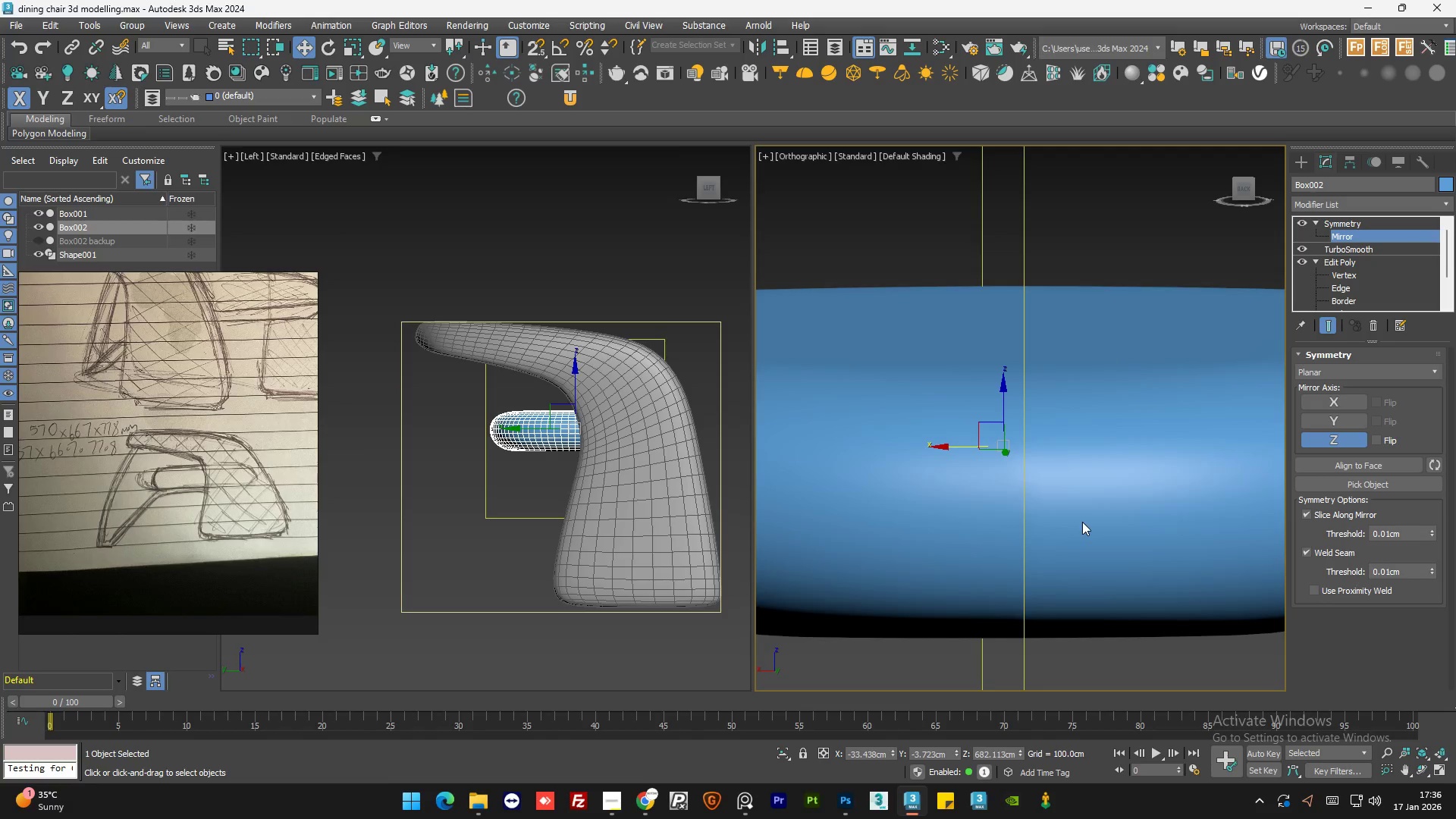 
scroll: coordinate [1072, 477], scroll_direction: none, amount: 0.0
 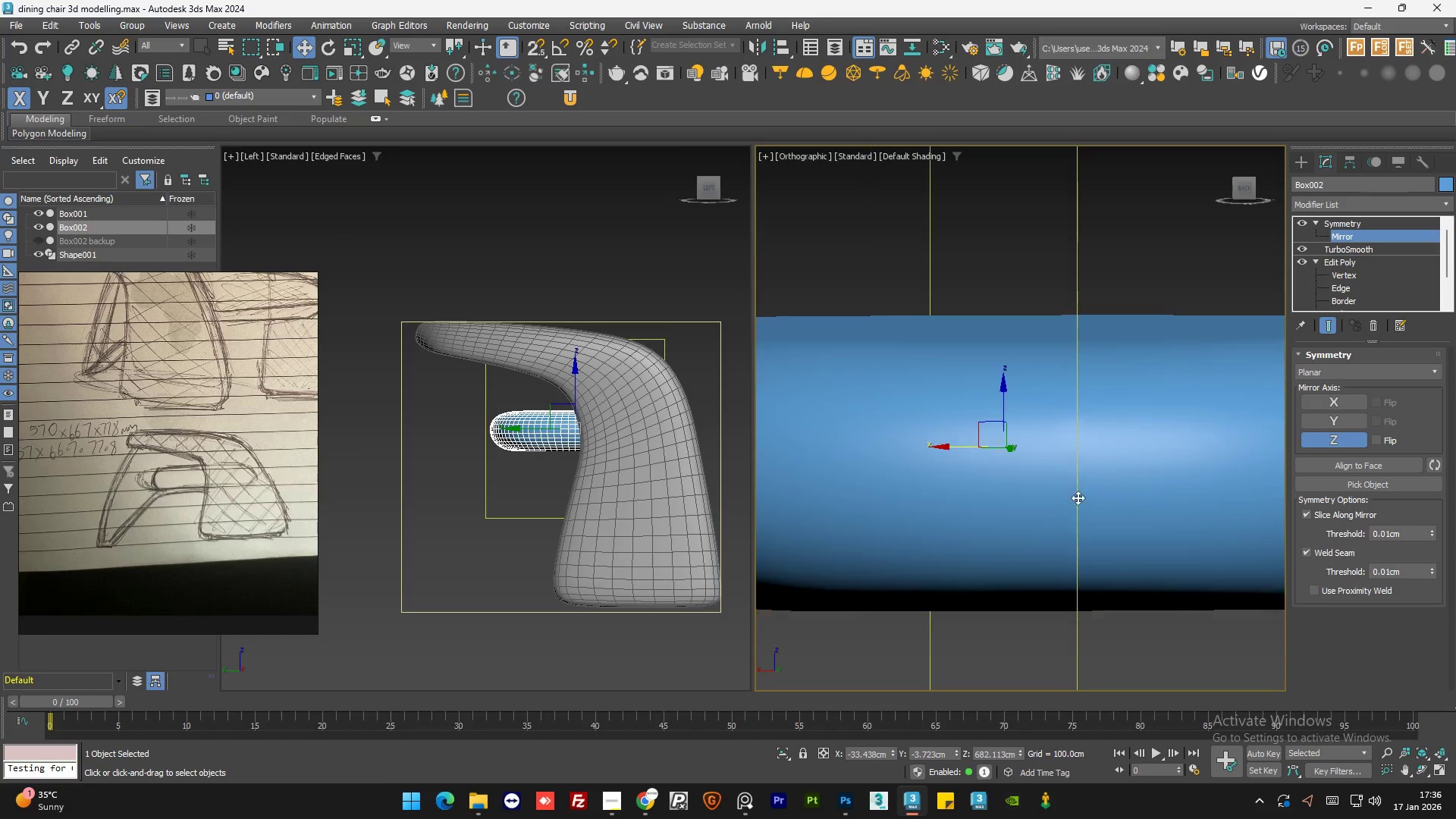 
hold_key(key=AltLeft, duration=1.41)
scroll: coordinate [1080, 522], scroll_direction: down, amount: 2.0
 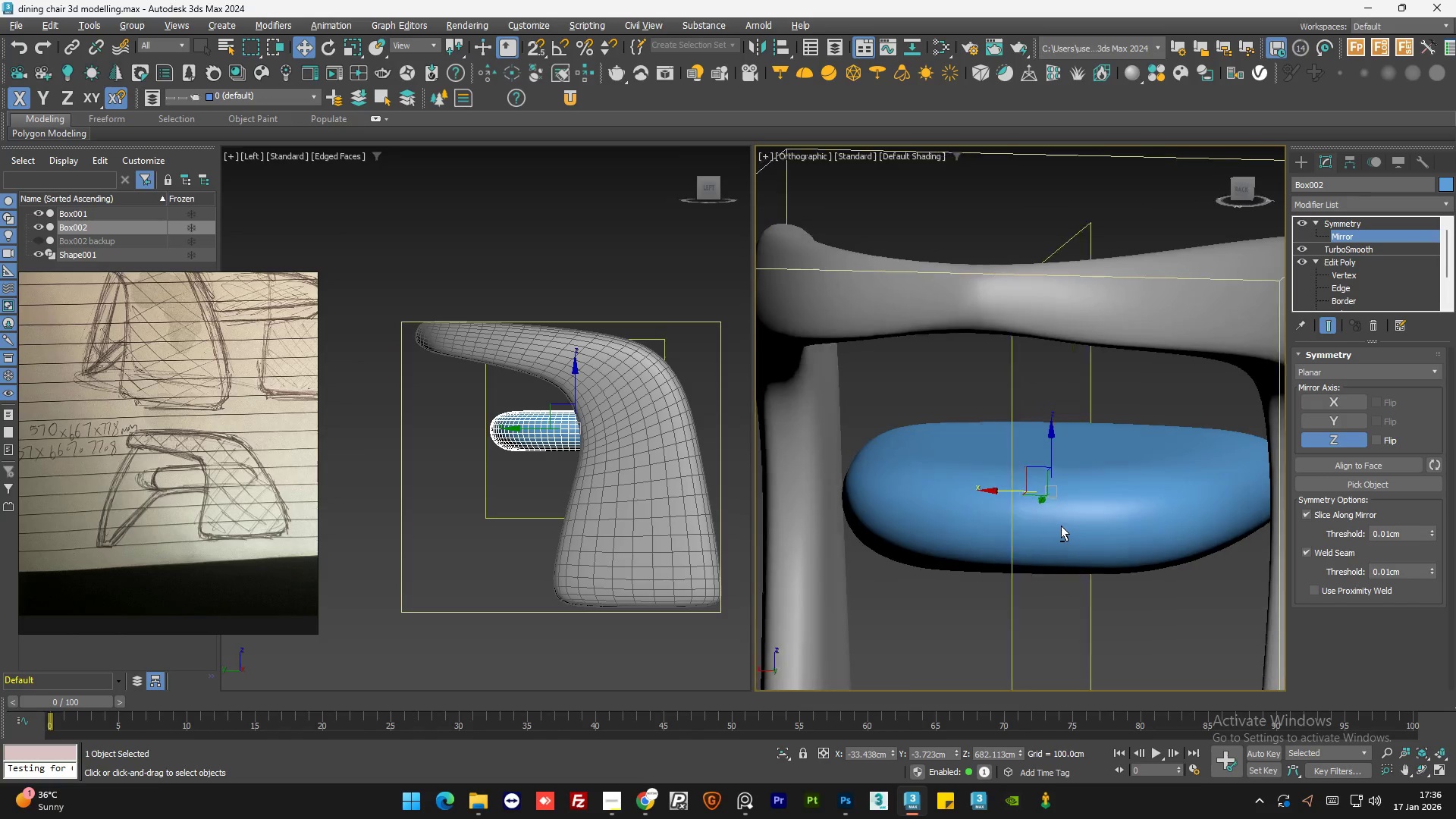 
hold_key(key=AltLeft, duration=0.64)
 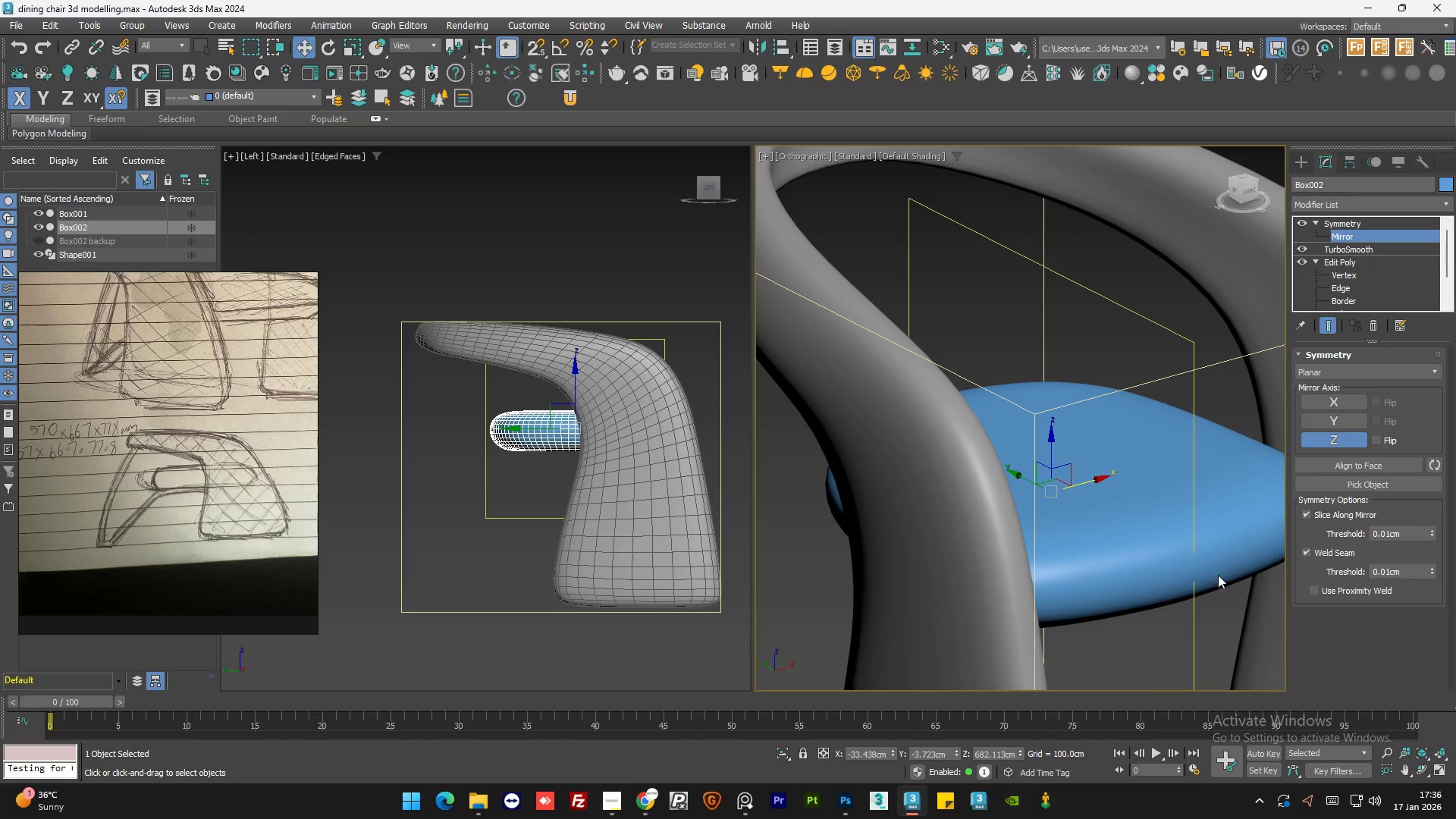 
hold_key(key=AltLeft, duration=0.88)
 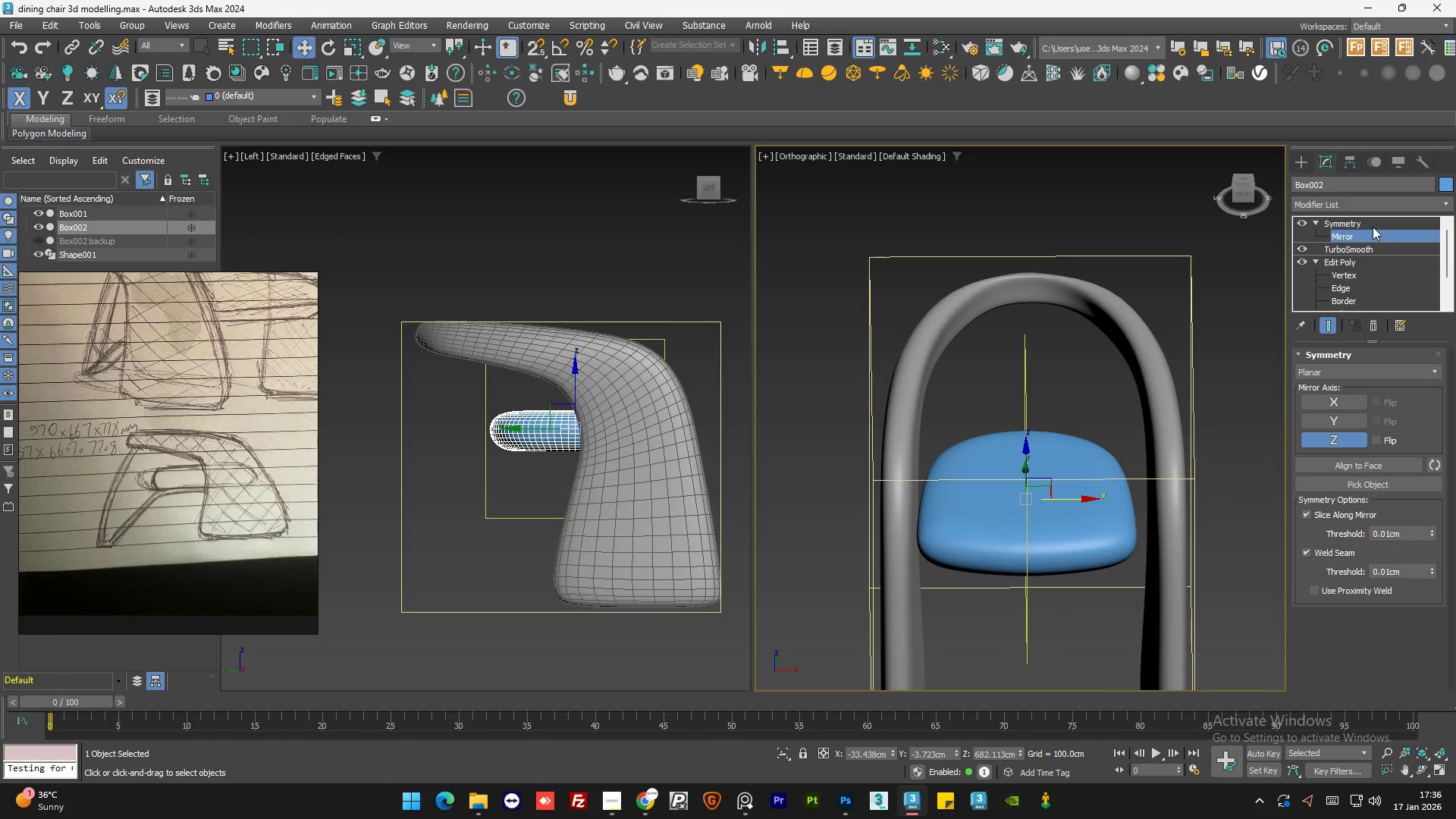 
scroll: coordinate [1089, 532], scroll_direction: down, amount: 2.0
 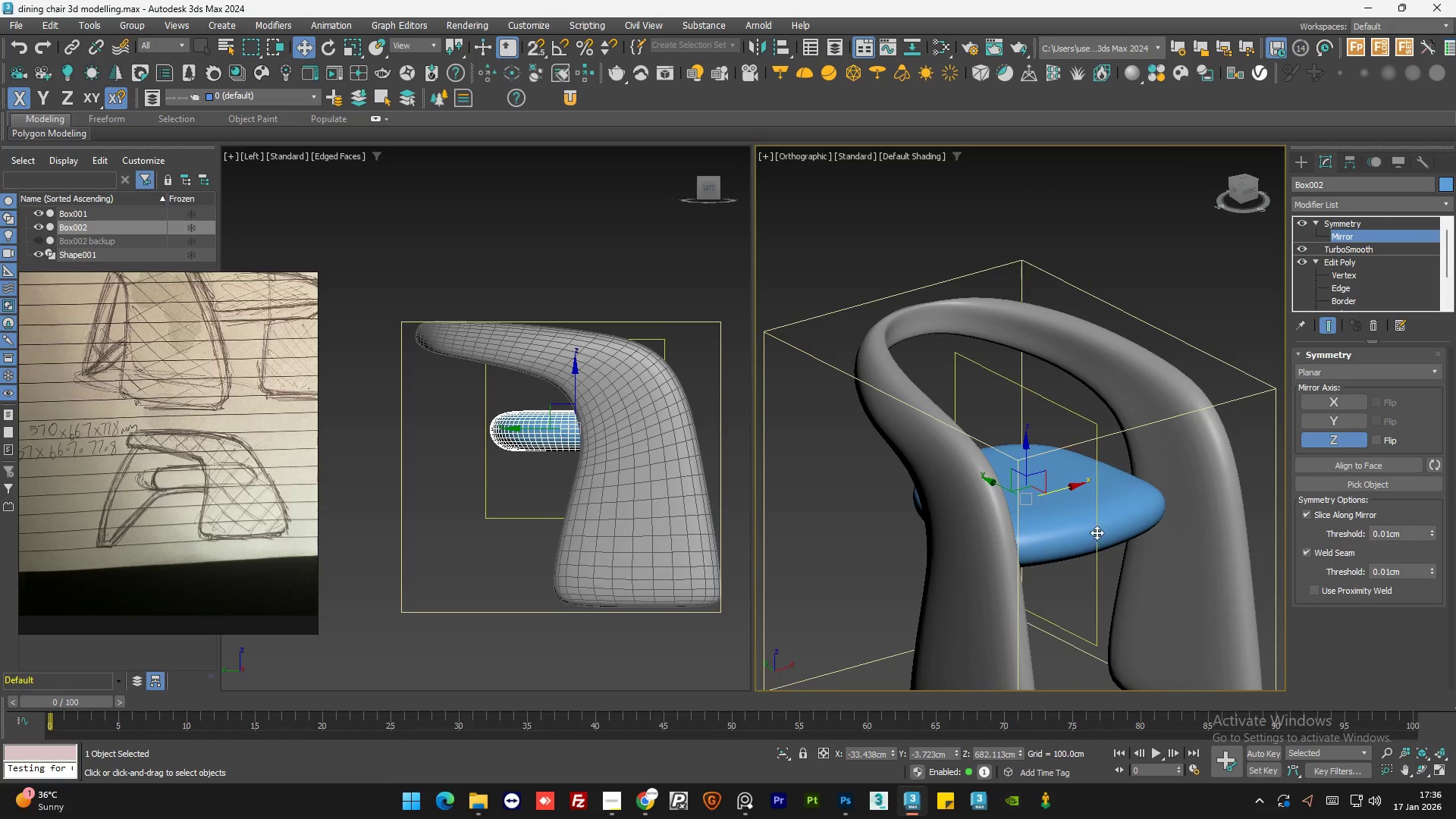 
left_click([1368, 222])
 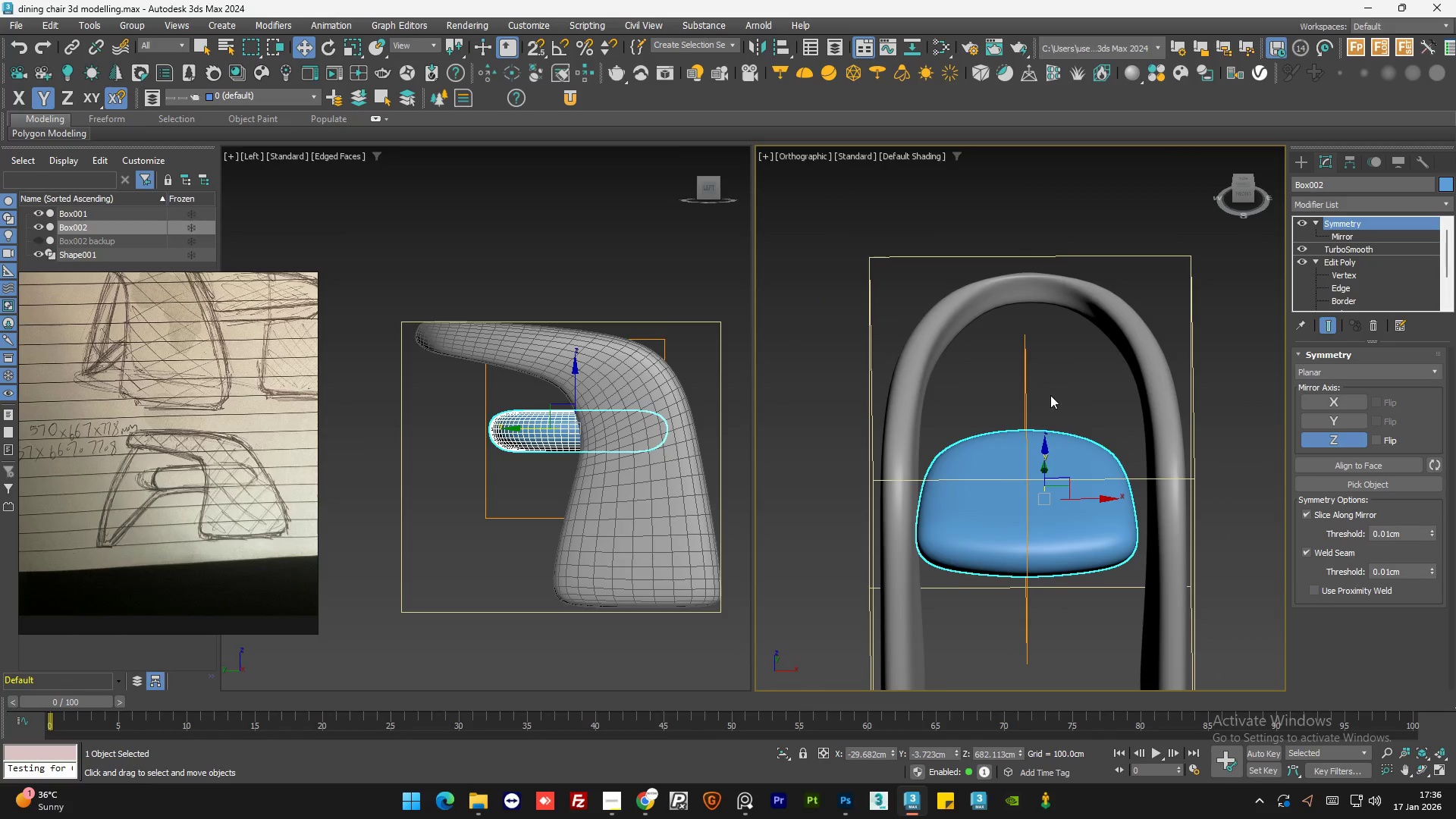 
hold_key(key=AltLeft, duration=0.91)
 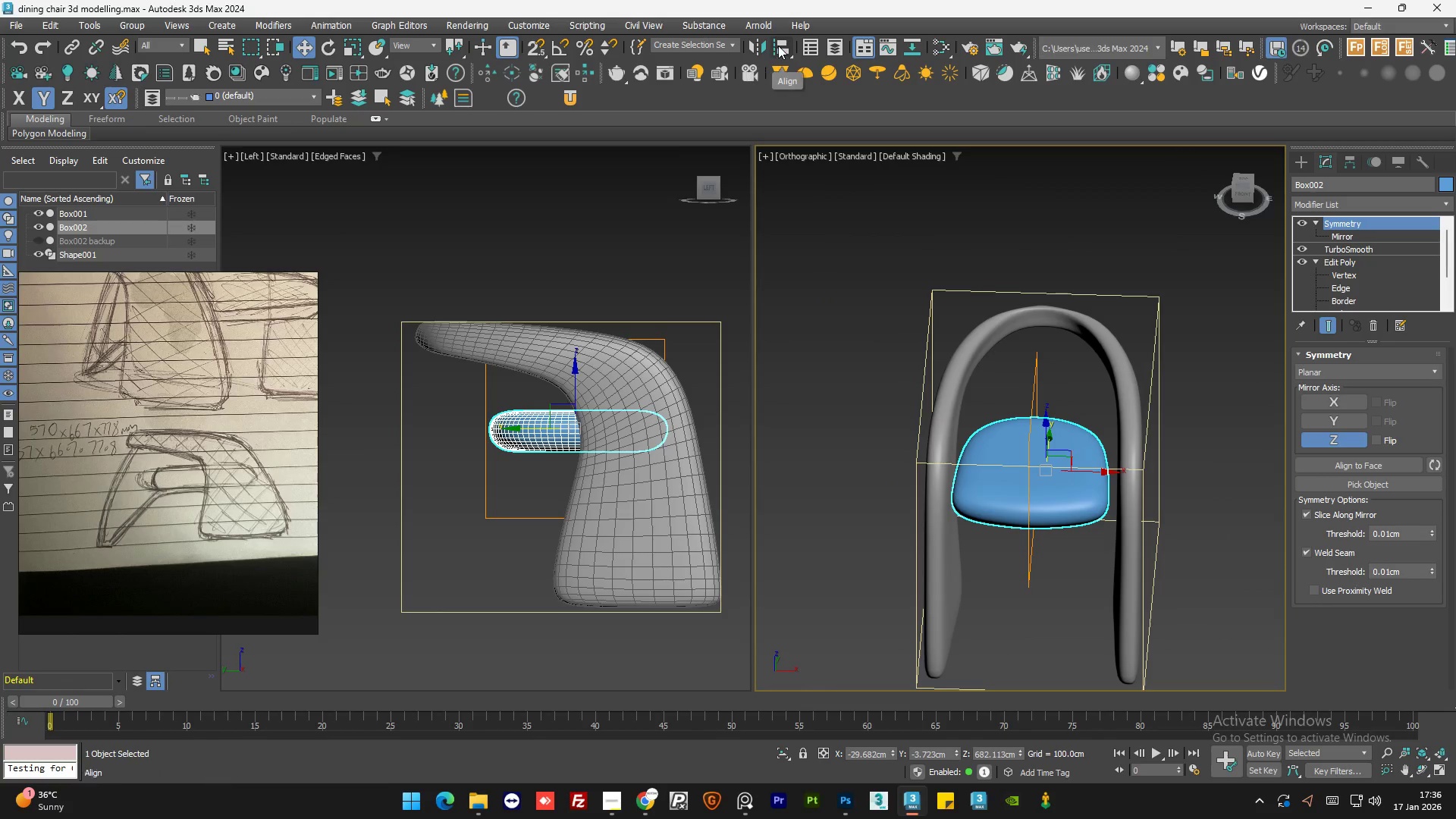 
scroll: coordinate [1048, 399], scroll_direction: down, amount: 1.0
 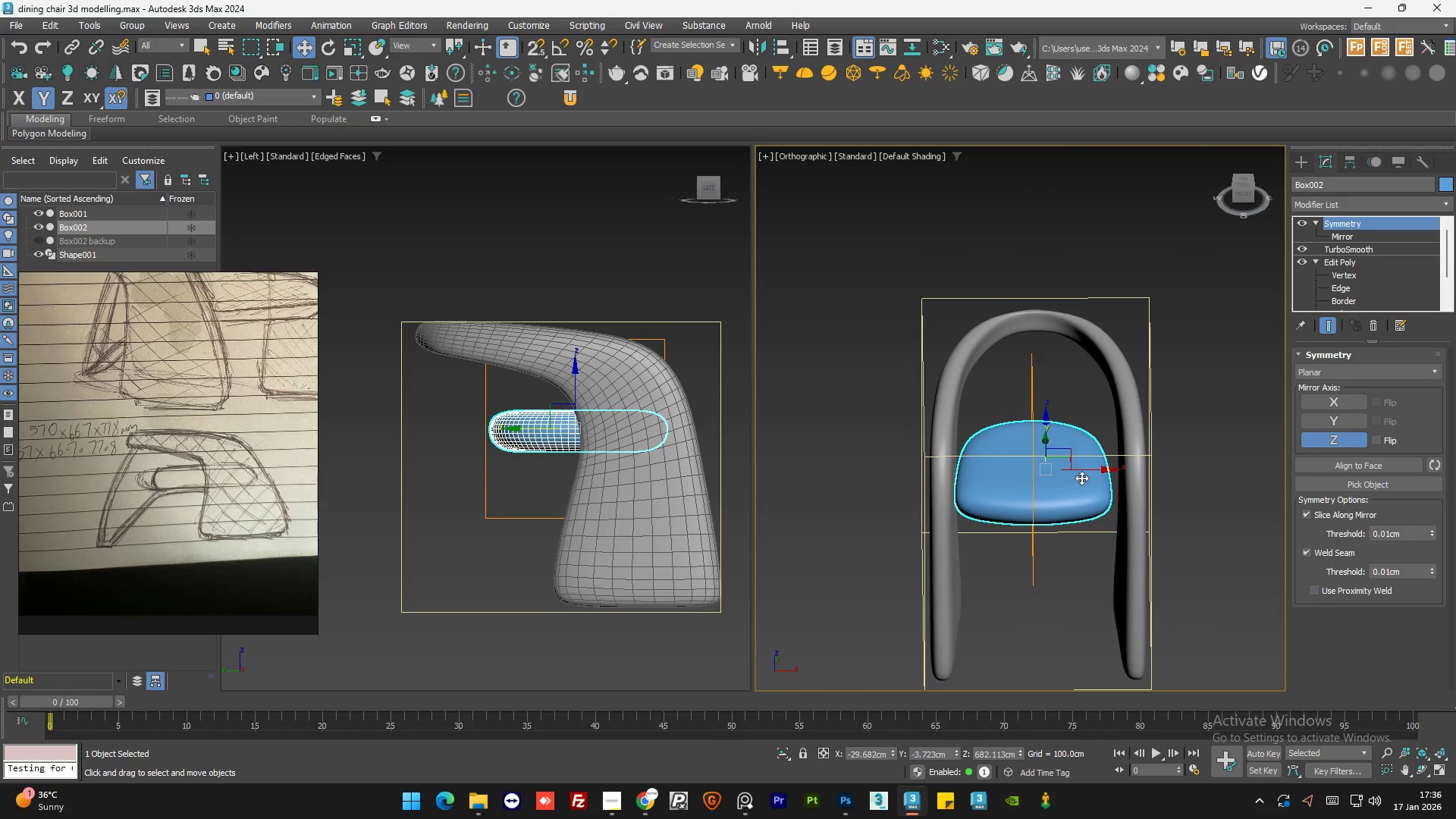 
left_click([778, 46])
 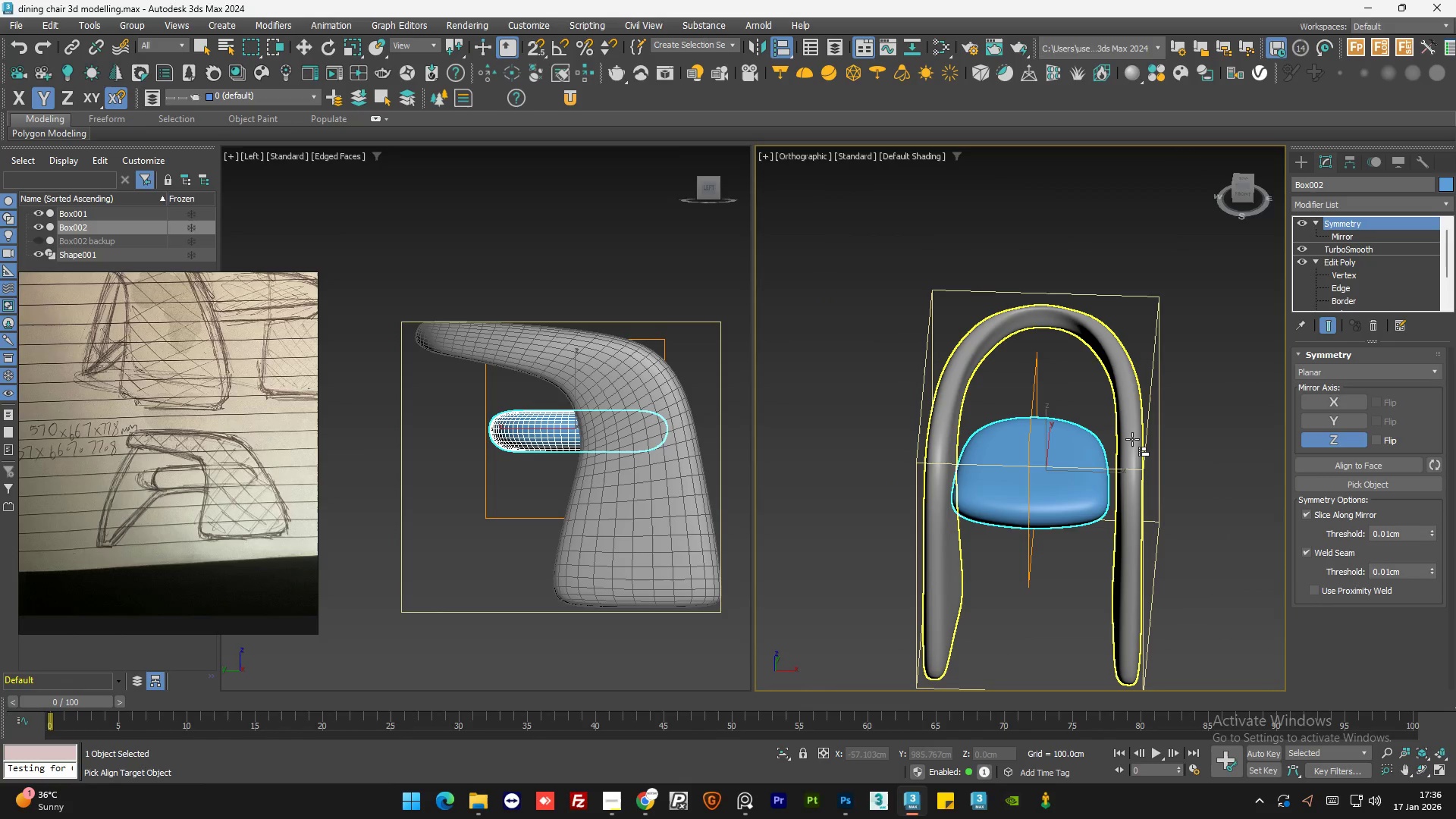 
left_click([1132, 439])
 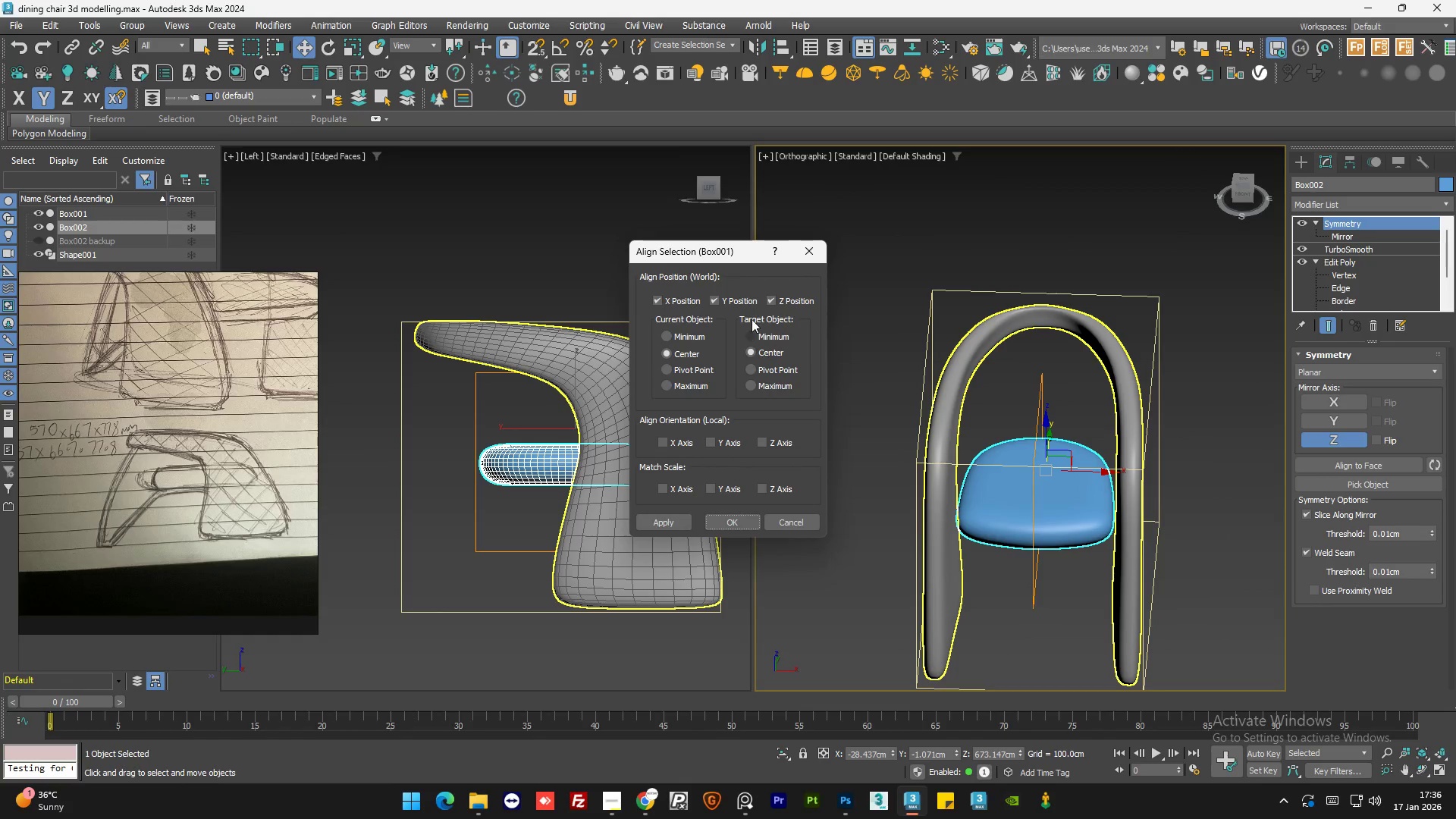 
left_click([770, 300])
 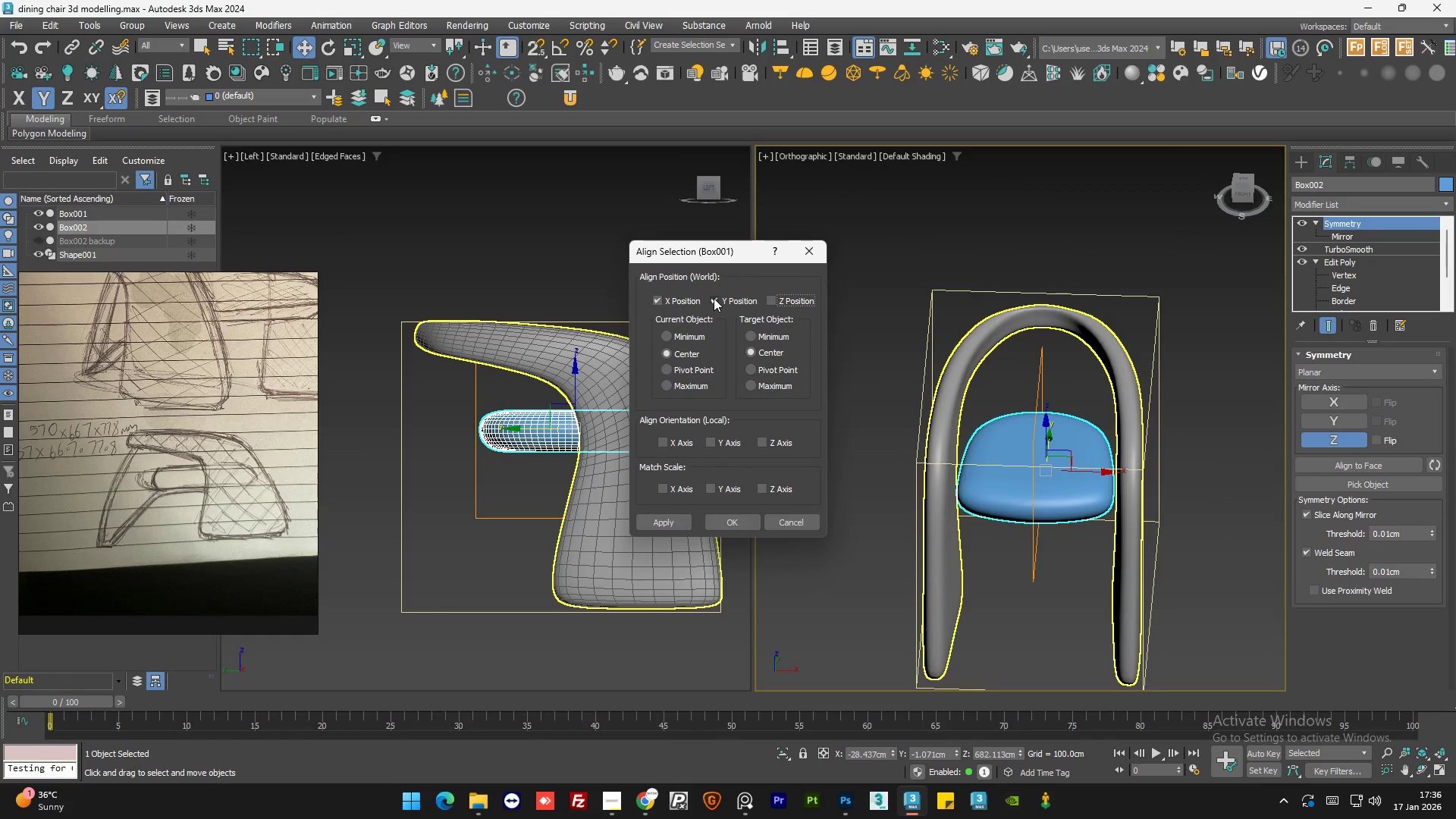 
left_click([714, 298])
 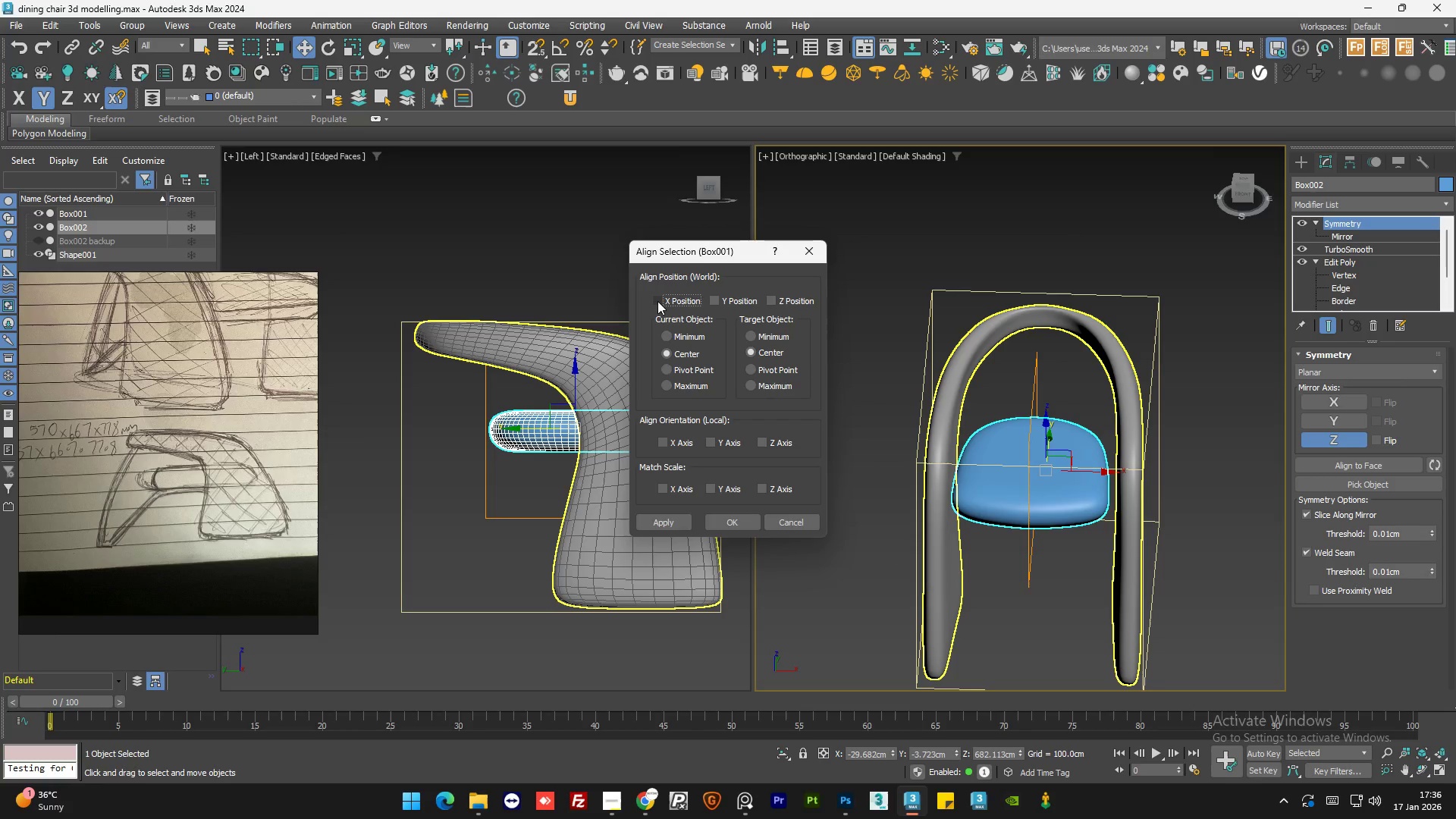 
double_click([657, 301])
 